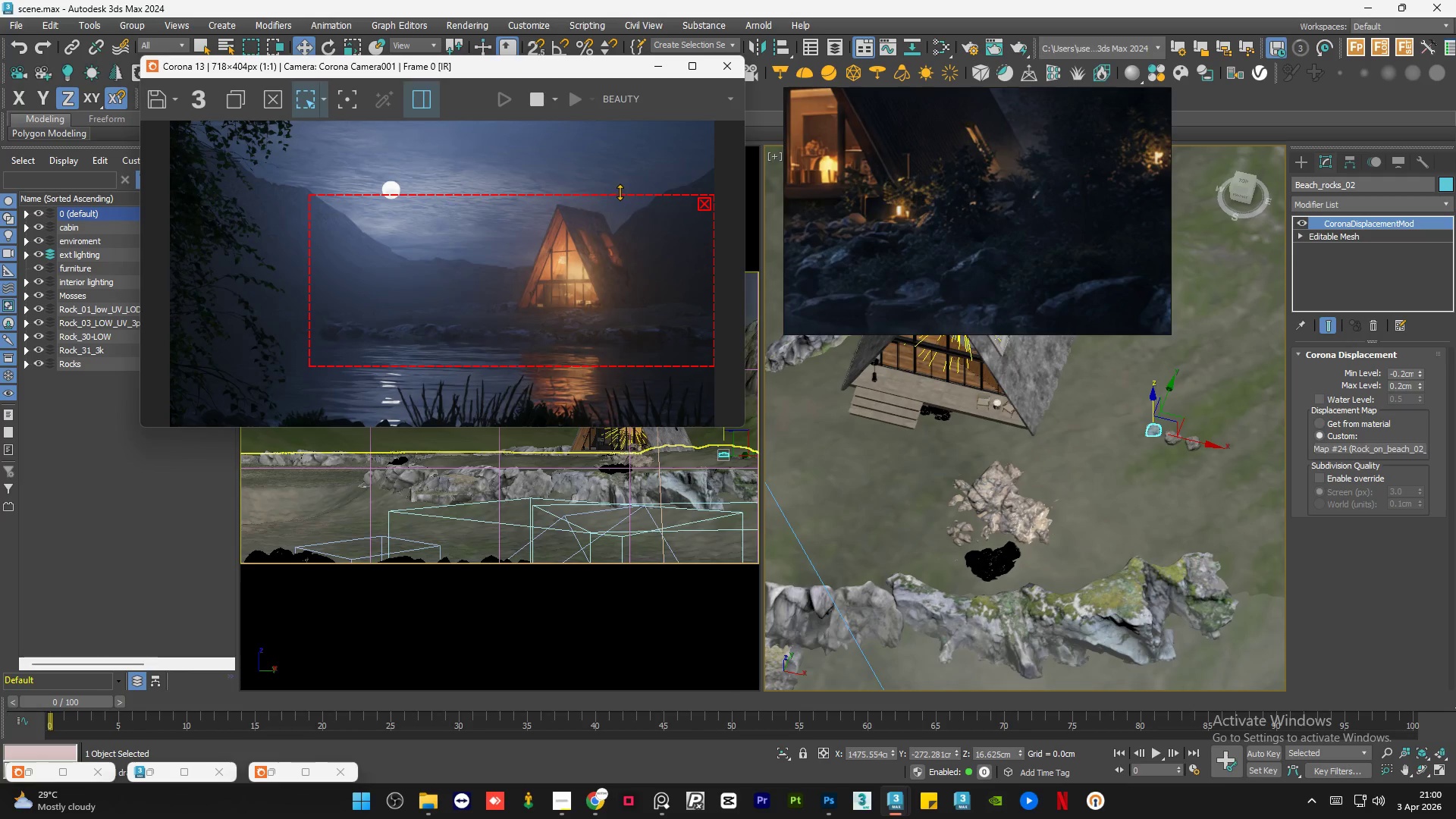 
left_click_drag(start_coordinate=[620, 191], to_coordinate=[641, 278])
 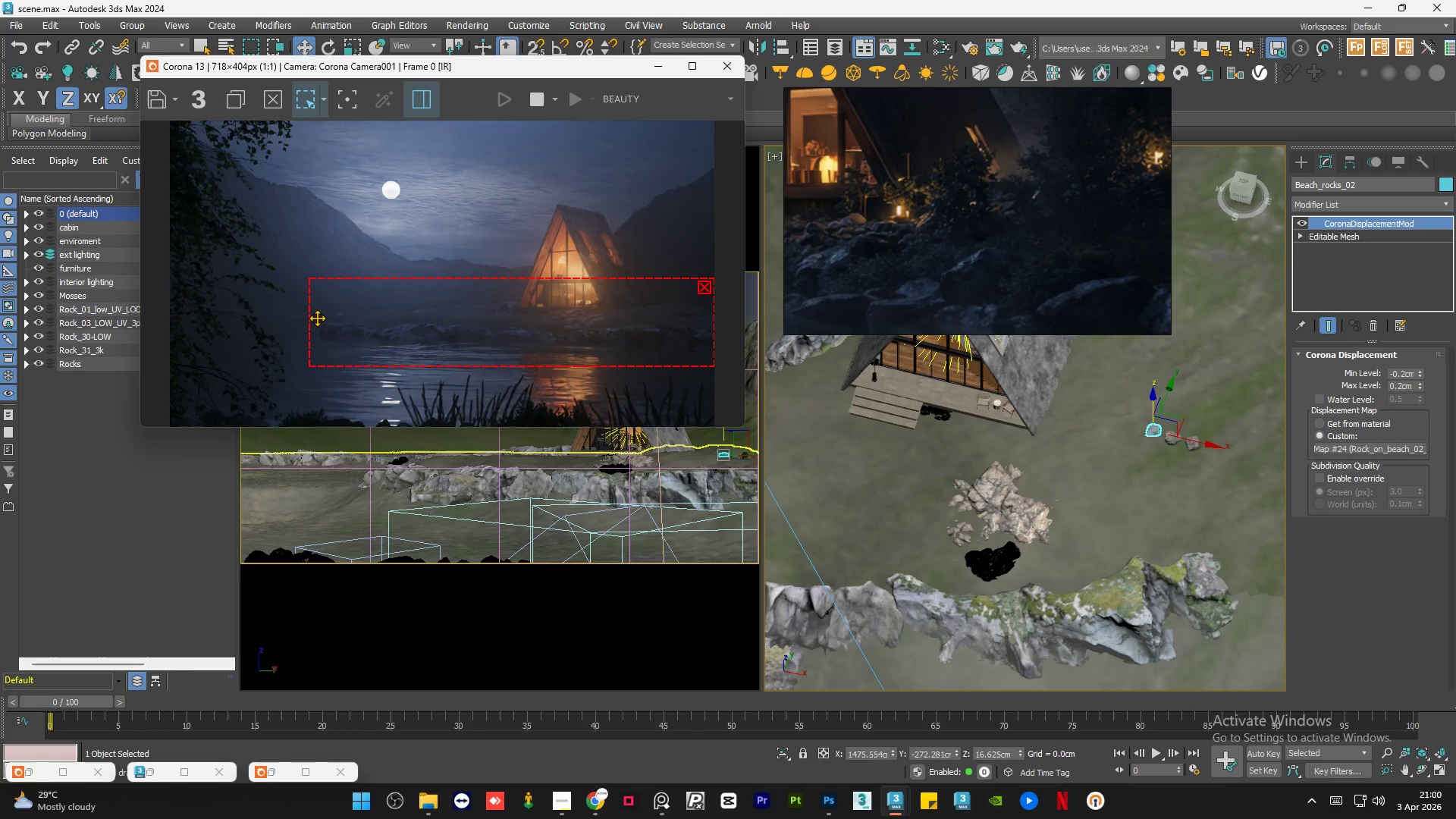 
scroll: coordinate [309, 318], scroll_direction: up, amount: 1.0
 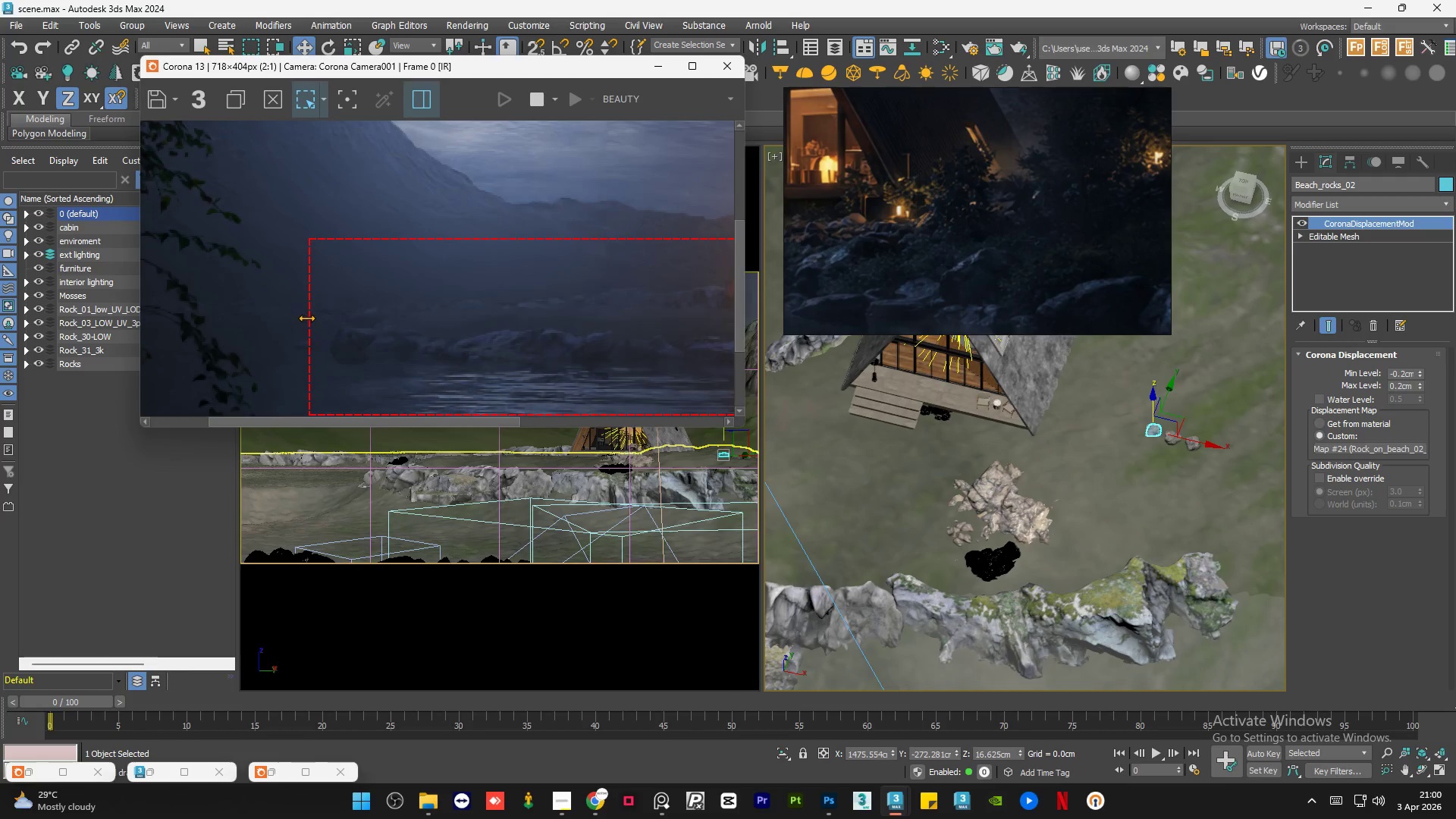 
left_click_drag(start_coordinate=[306, 318], to_coordinate=[331, 319])
 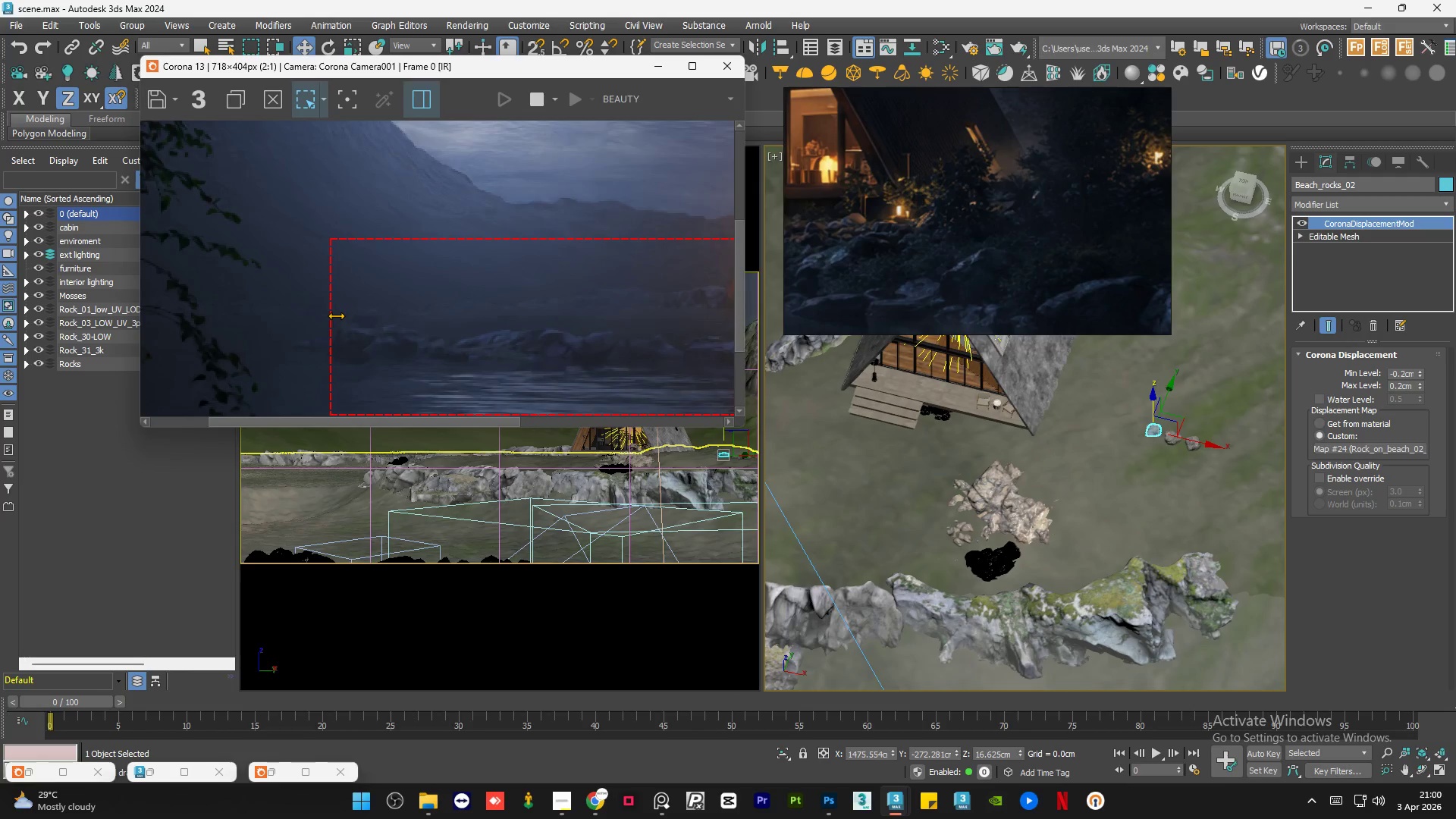 
scroll: coordinate [336, 315], scroll_direction: down, amount: 1.0
 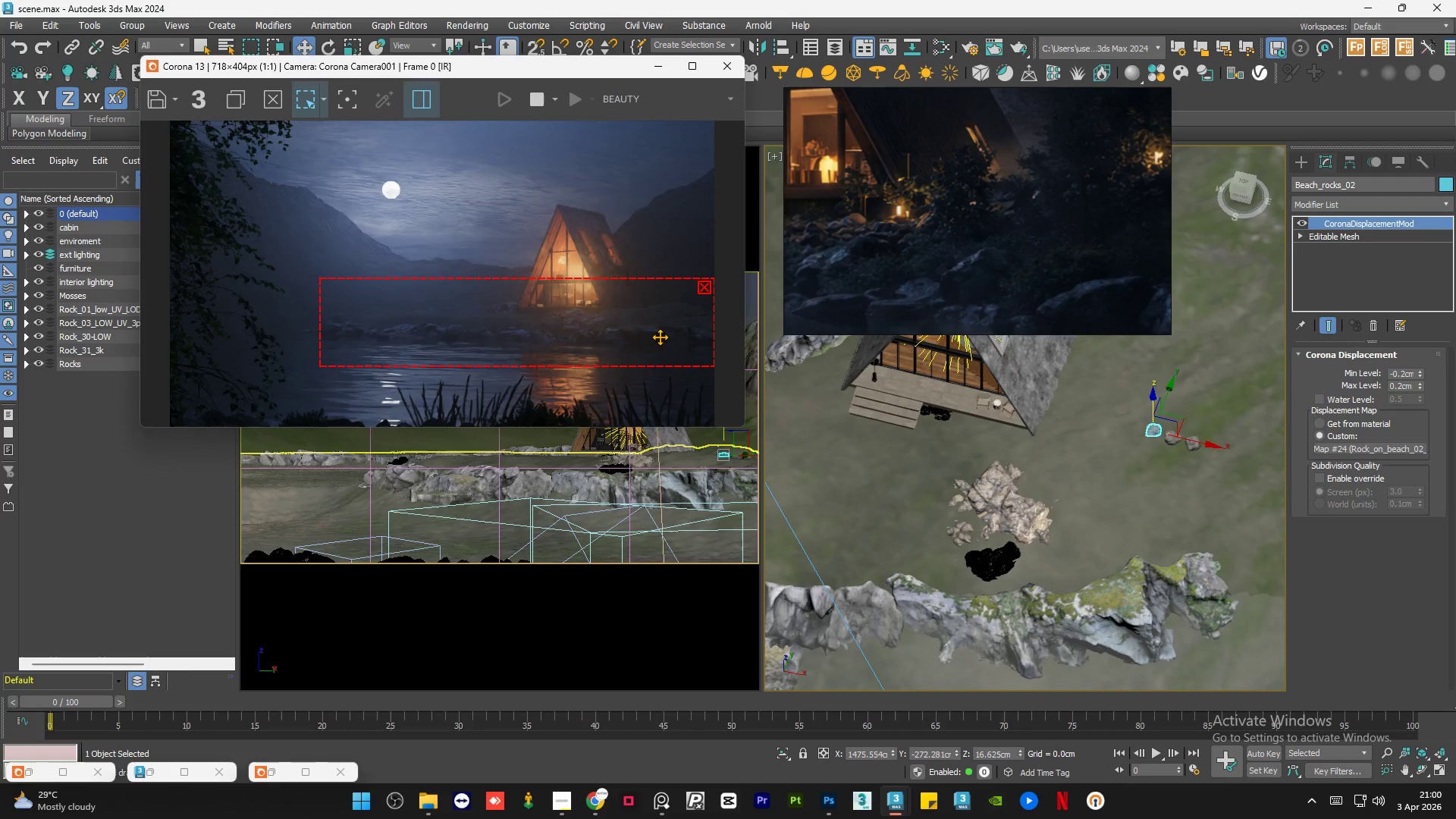 
scroll: coordinate [679, 329], scroll_direction: up, amount: 1.0
 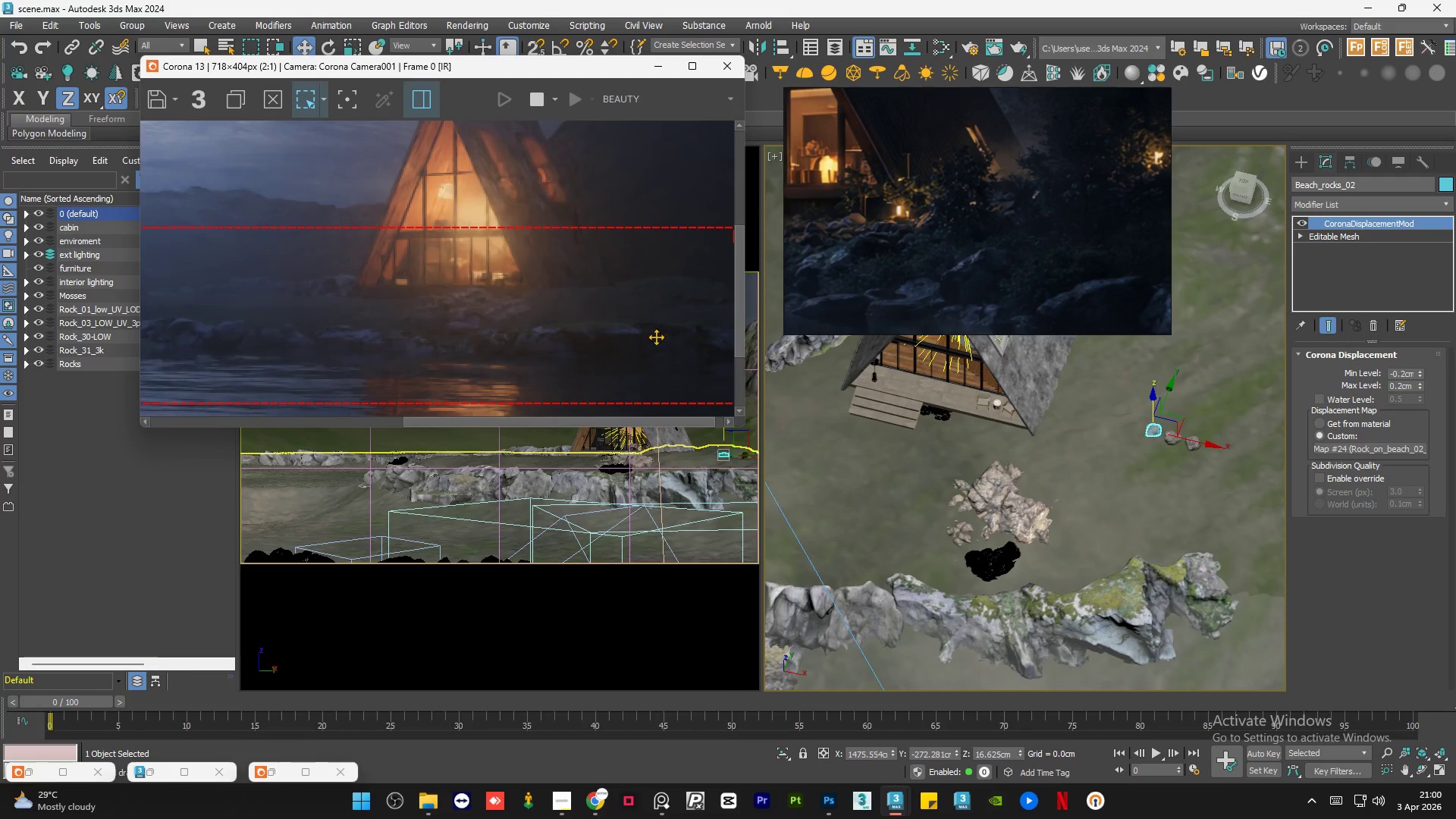 
scroll: coordinate [650, 340], scroll_direction: down, amount: 1.0
 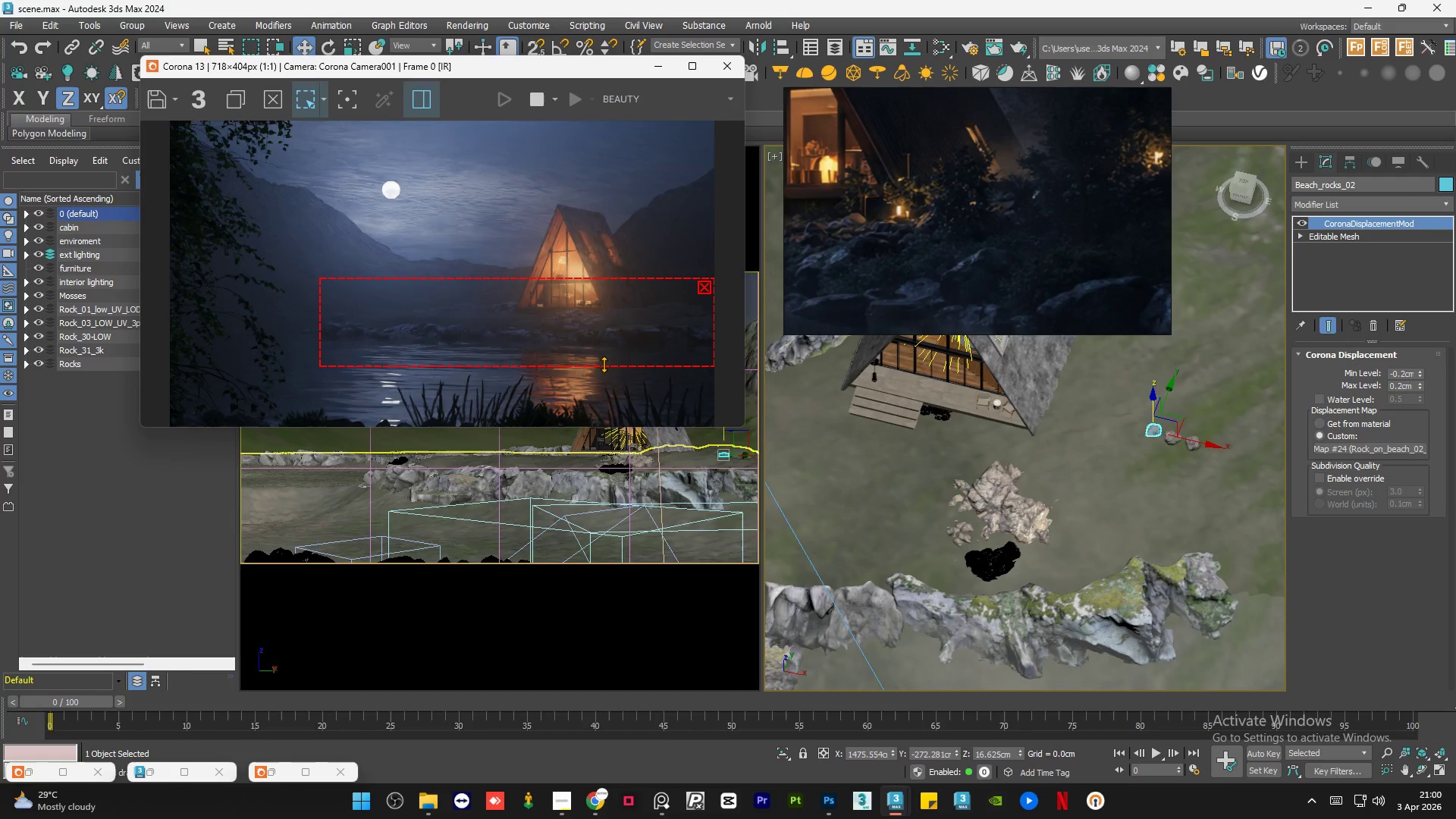 
left_click_drag(start_coordinate=[604, 364], to_coordinate=[610, 358])
 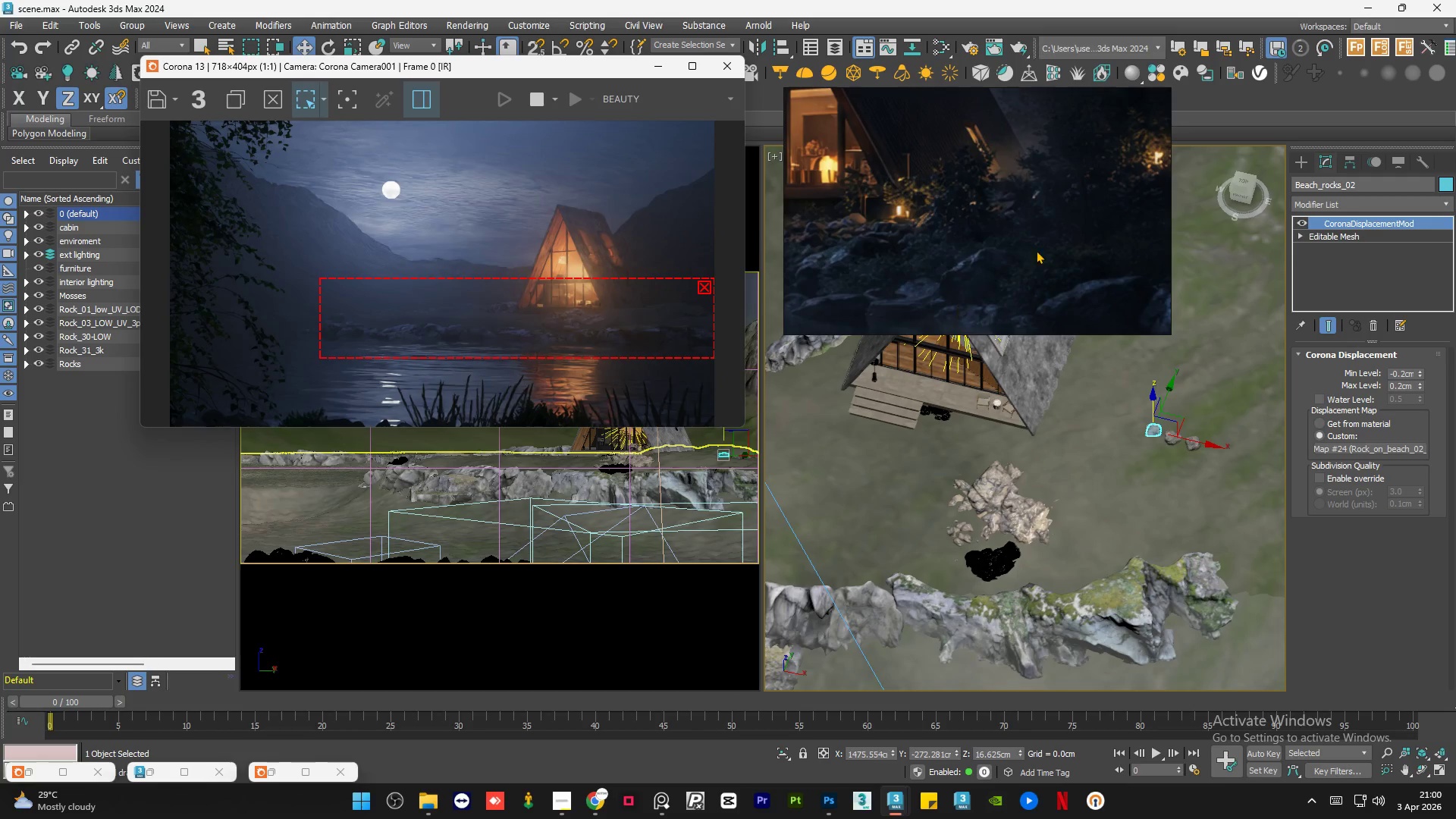 
scroll: coordinate [1008, 242], scroll_direction: up, amount: 3.0
 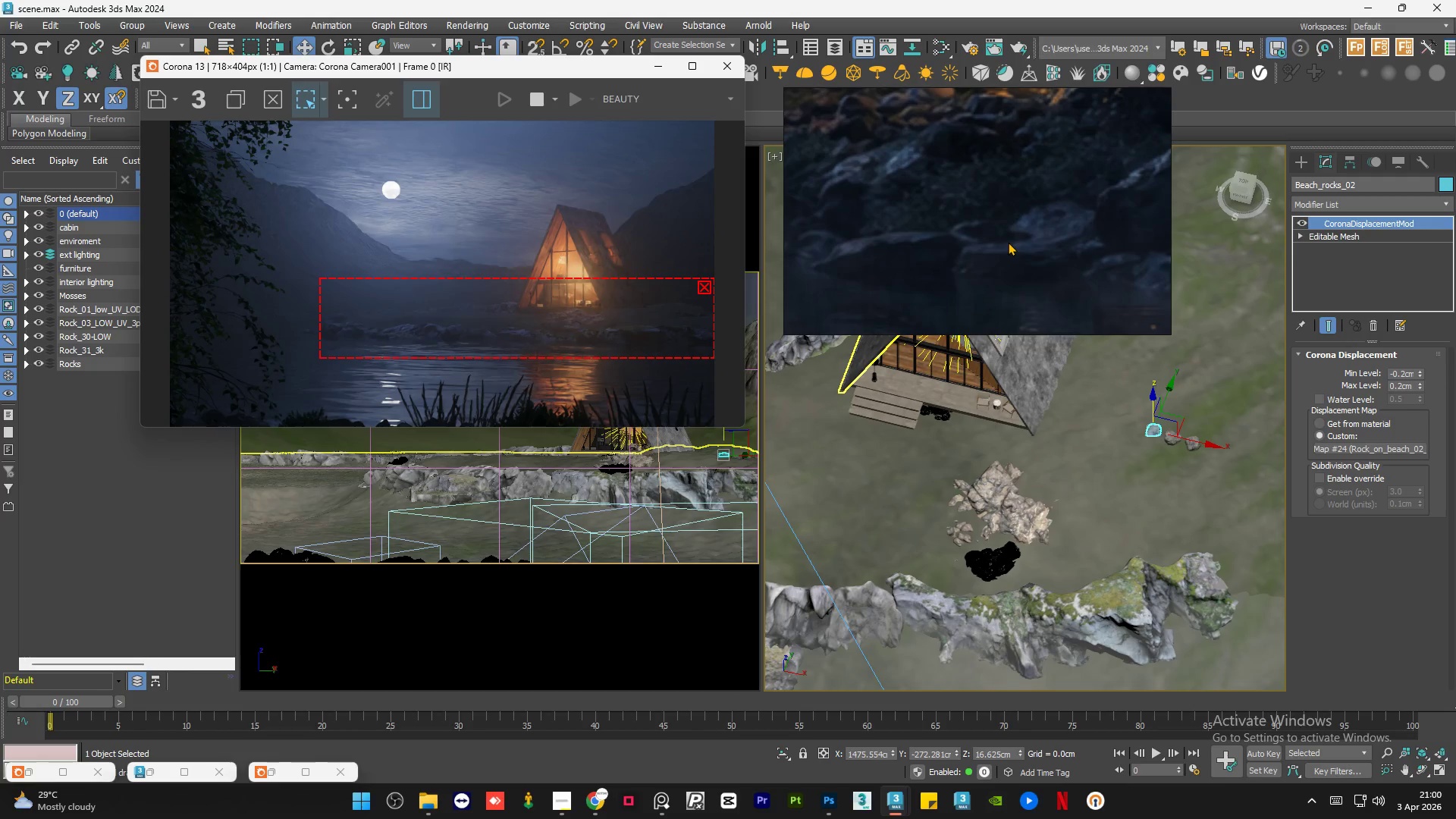 
scroll: coordinate [1050, 239], scroll_direction: down, amount: 4.0
 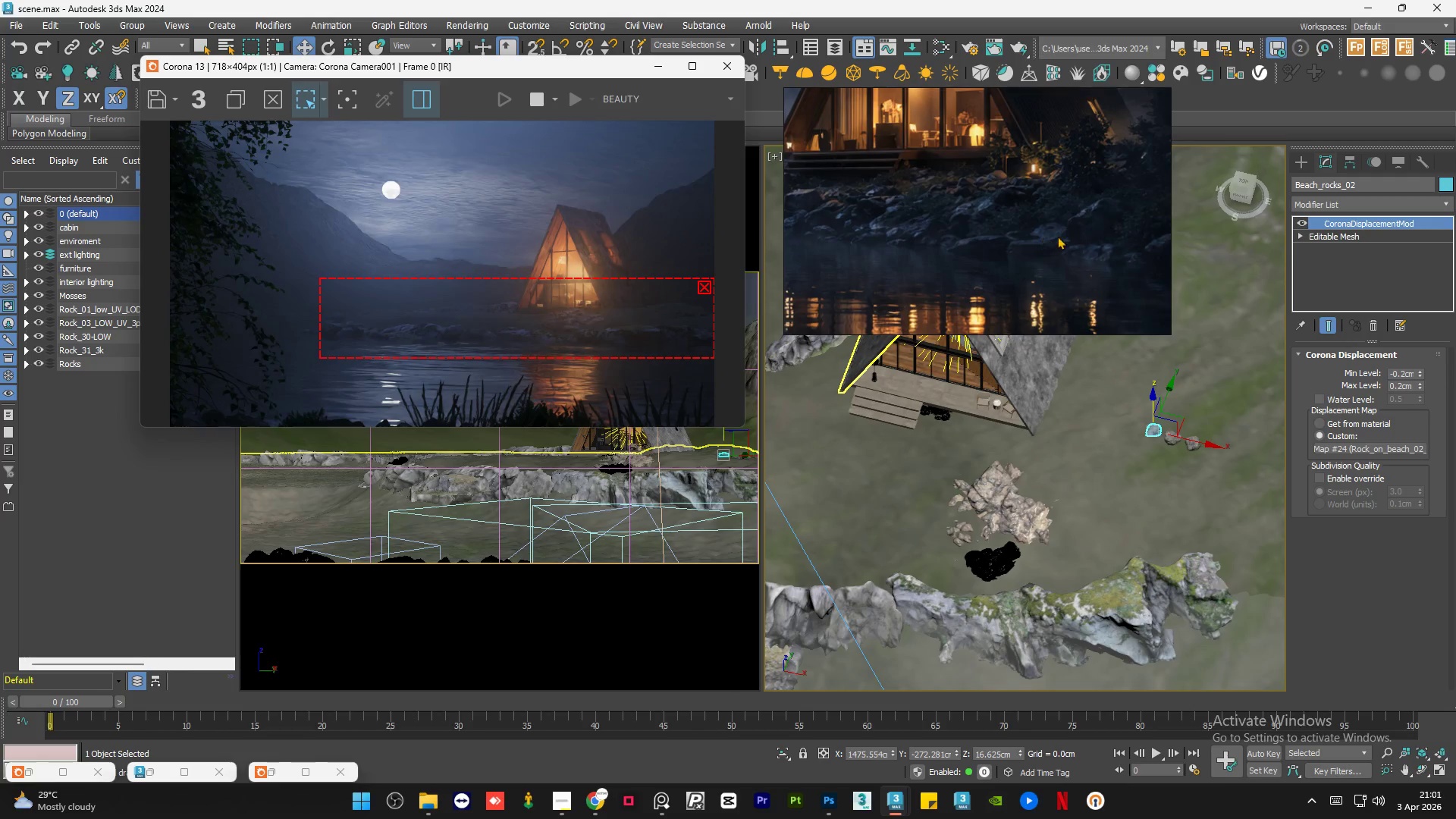 
scroll: coordinate [918, 228], scroll_direction: up, amount: 2.0
 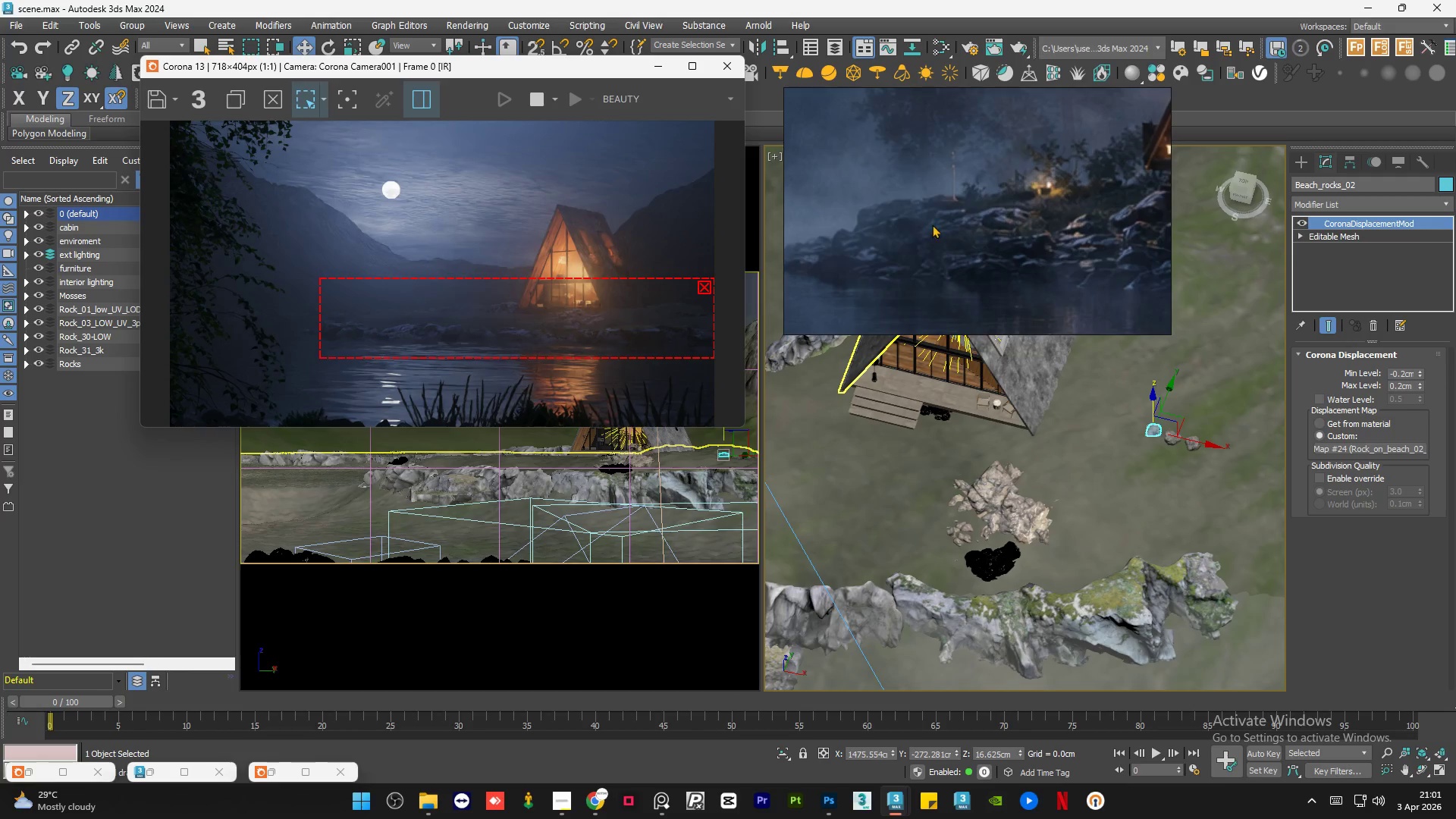 
scroll: coordinate [940, 218], scroll_direction: down, amount: 10.0
 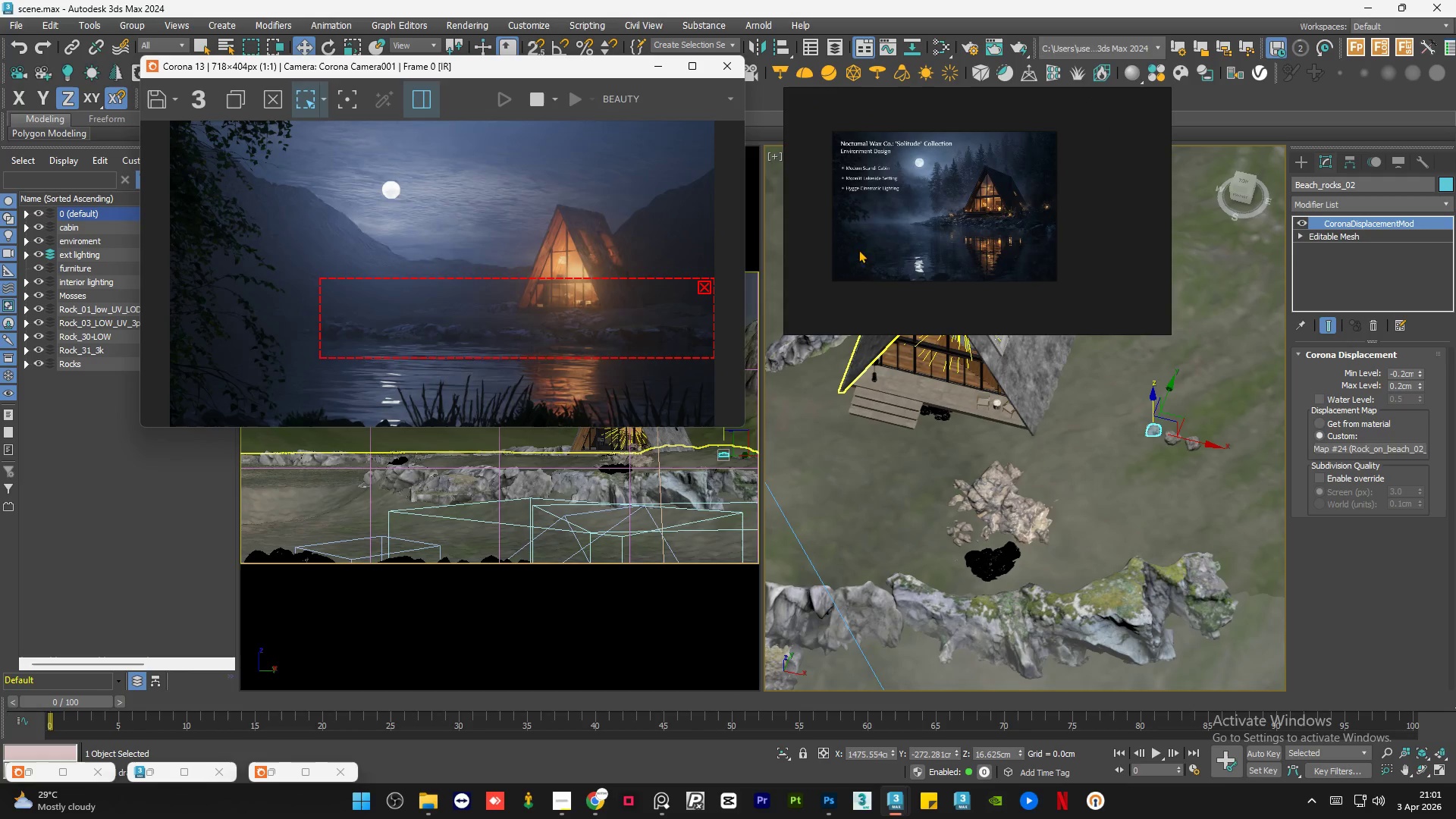 
scroll: coordinate [839, 262], scroll_direction: up, amount: 7.0
 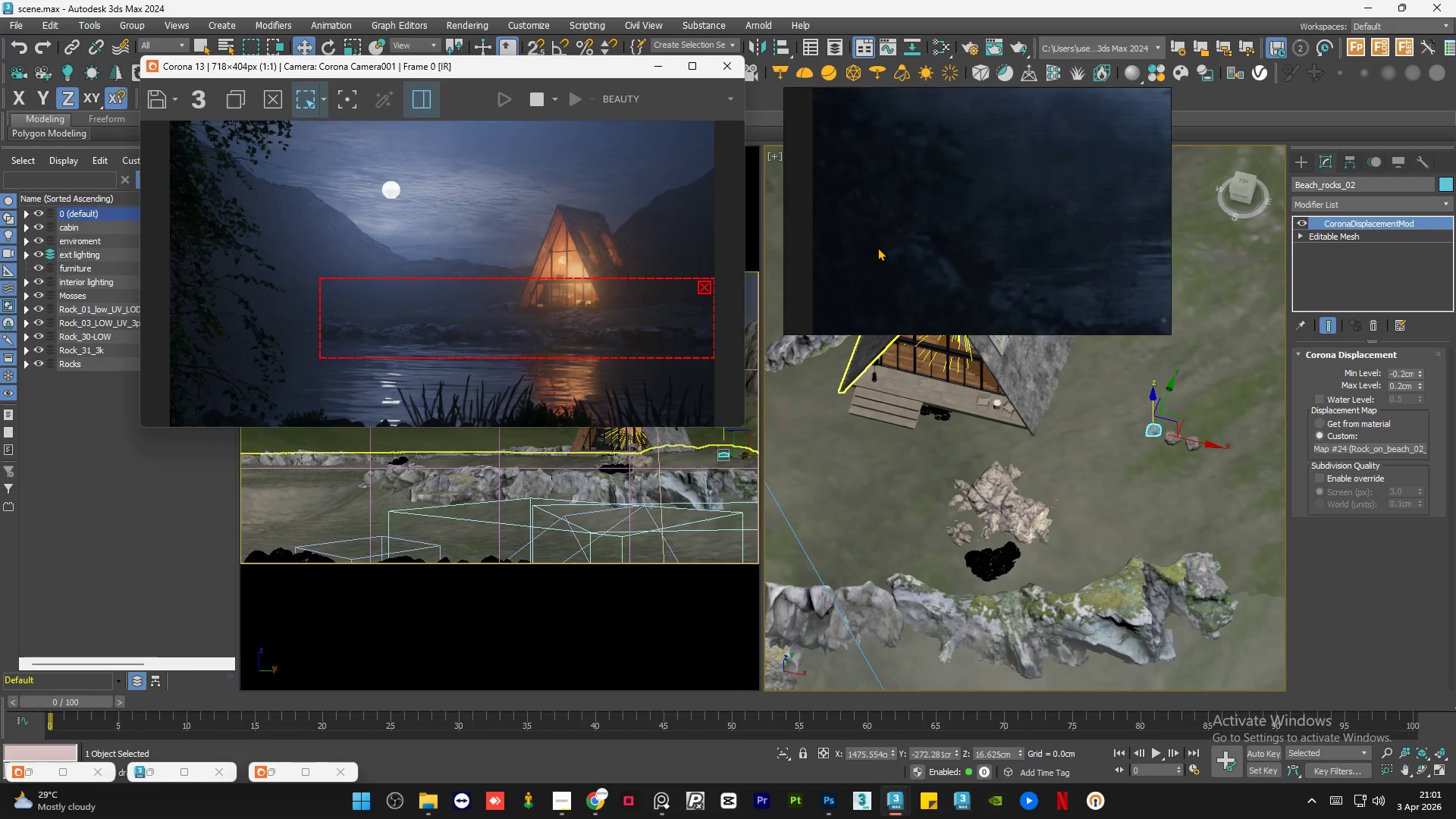 
scroll: coordinate [892, 252], scroll_direction: down, amount: 7.0
 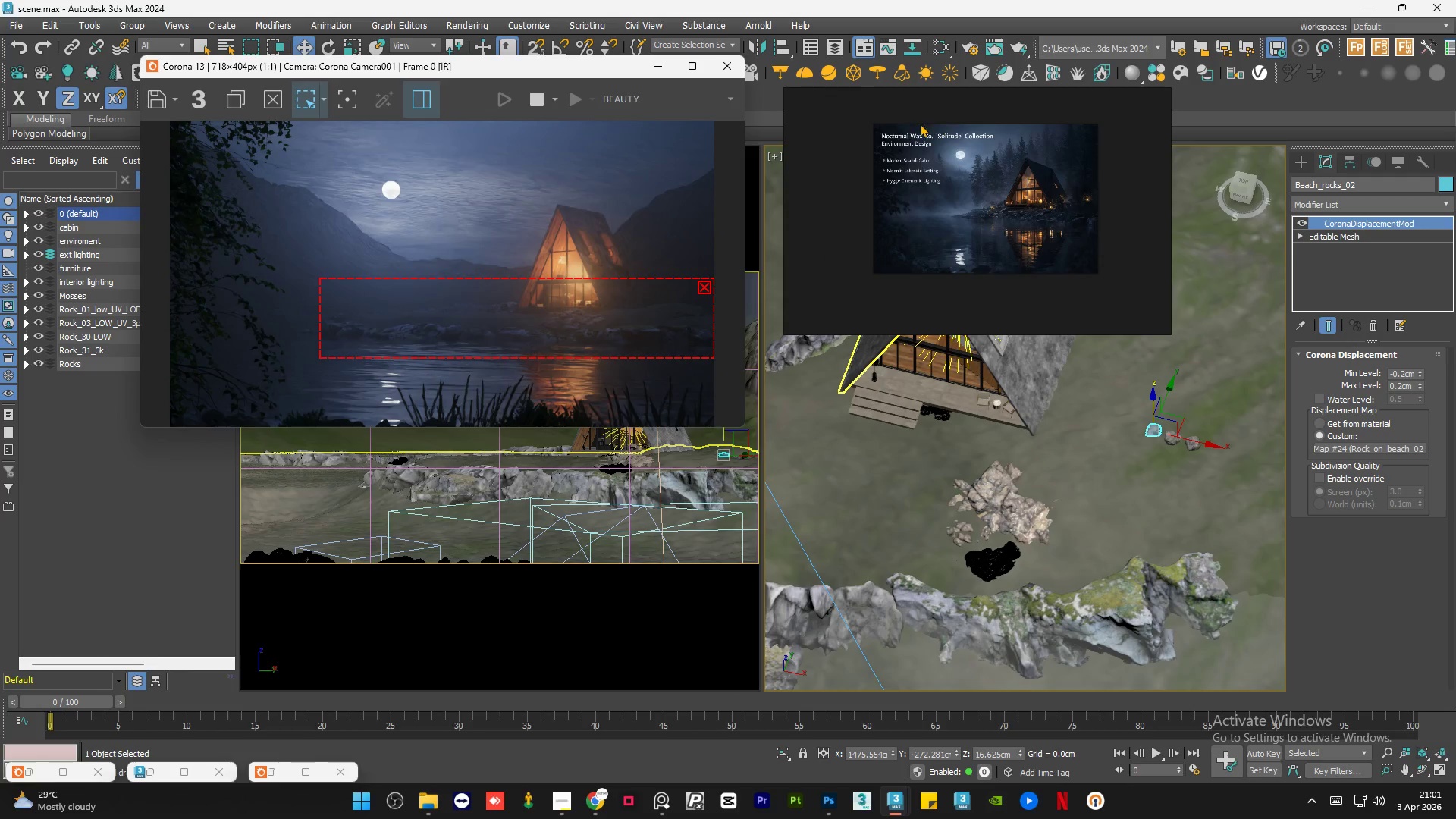 
scroll: coordinate [1056, 208], scroll_direction: up, amount: 13.0
 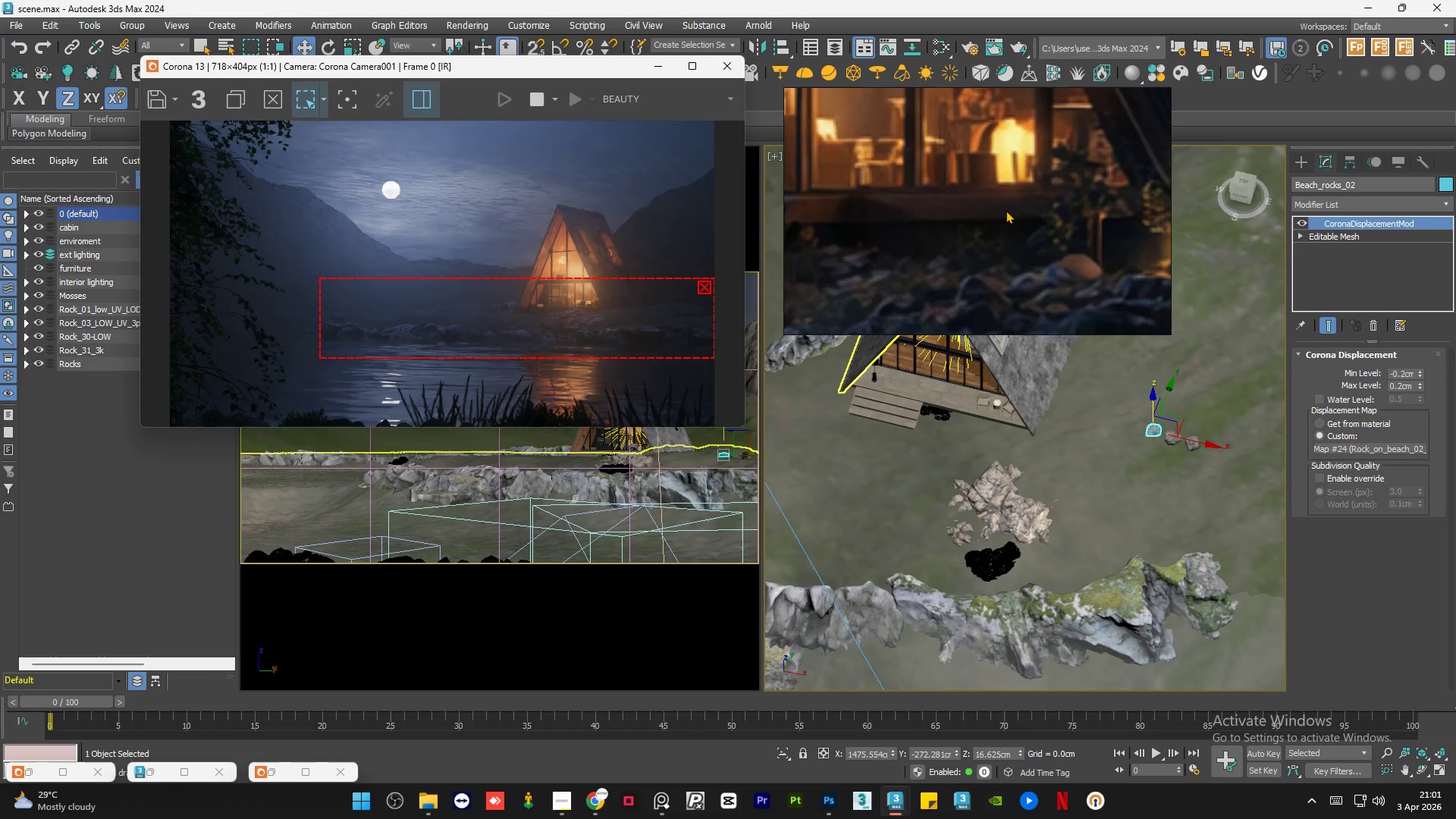 
scroll: coordinate [1056, 233], scroll_direction: down, amount: 5.0
 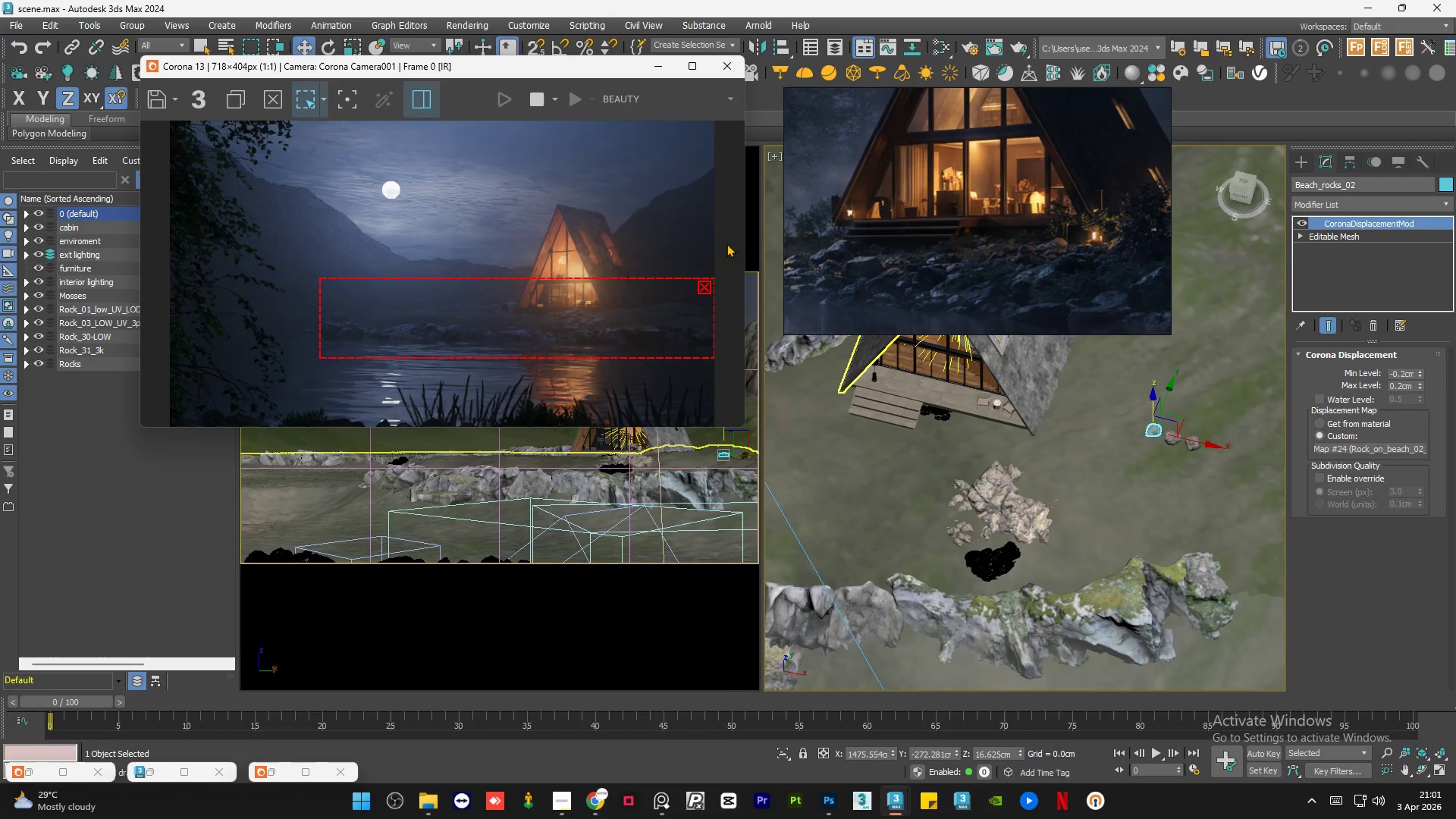 
scroll: coordinate [535, 312], scroll_direction: up, amount: 3.0
 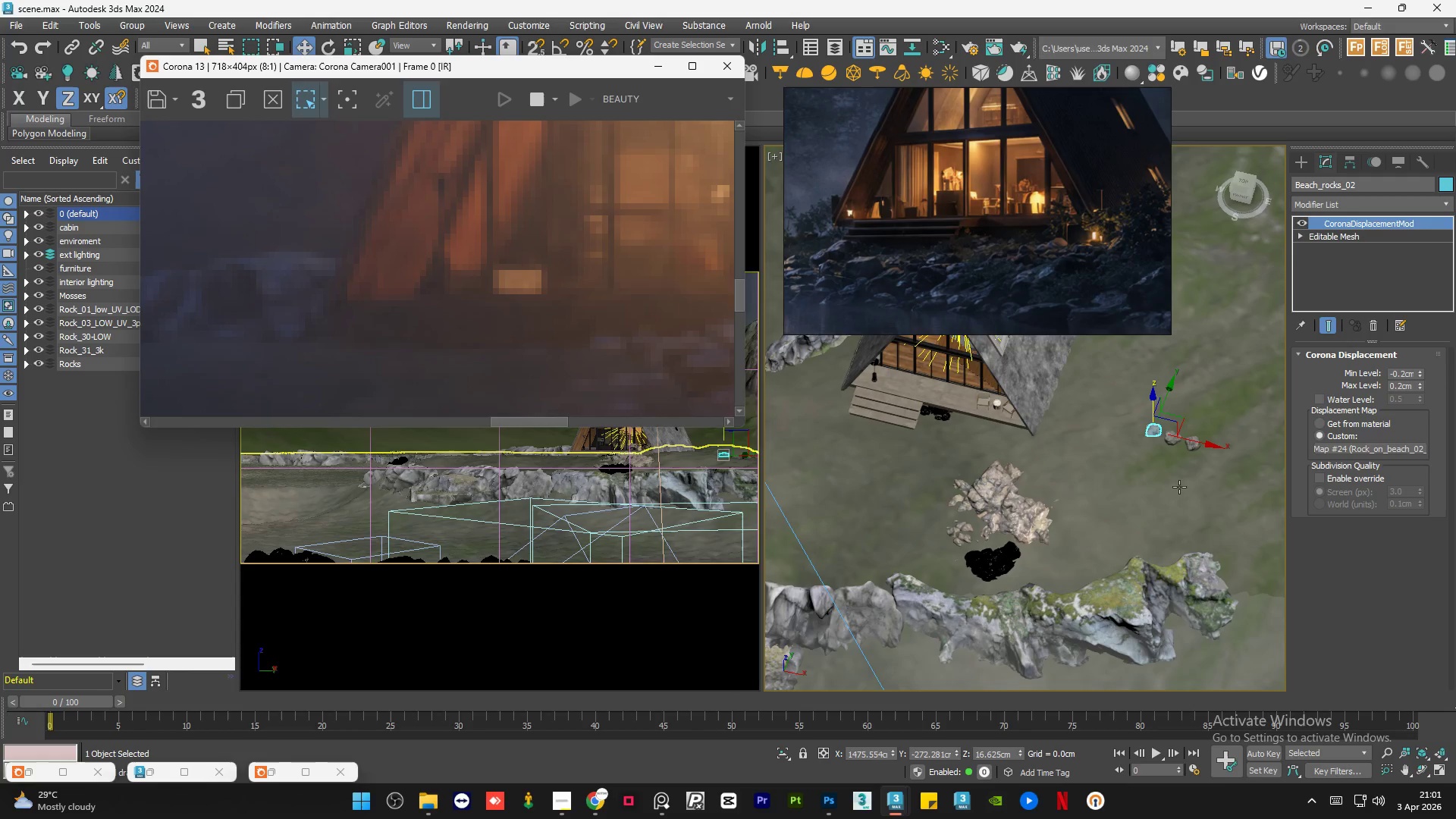 
scroll: coordinate [1079, 473], scroll_direction: down, amount: 1.0
 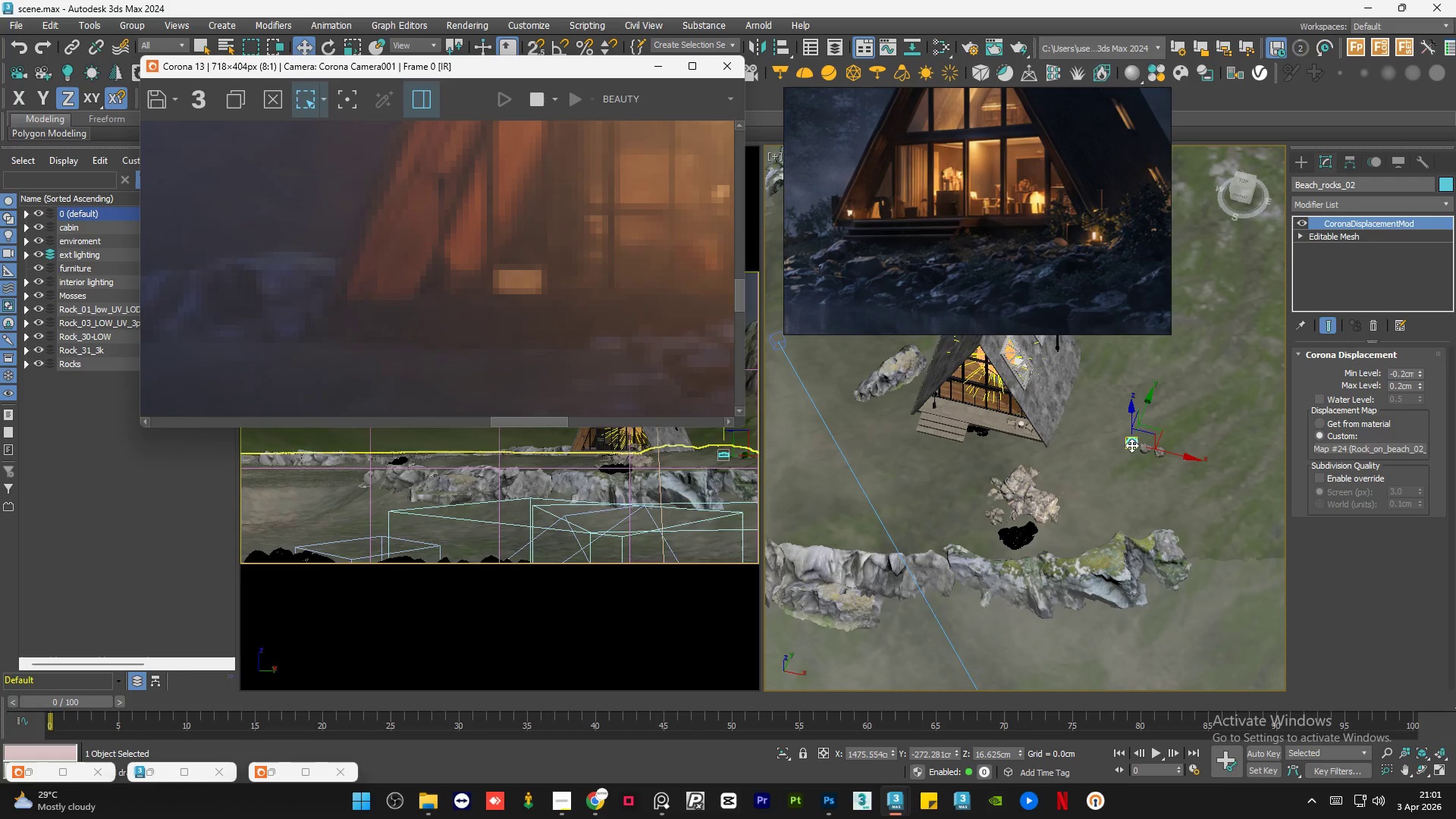 
scroll: coordinate [1158, 446], scroll_direction: up, amount: 2.0
 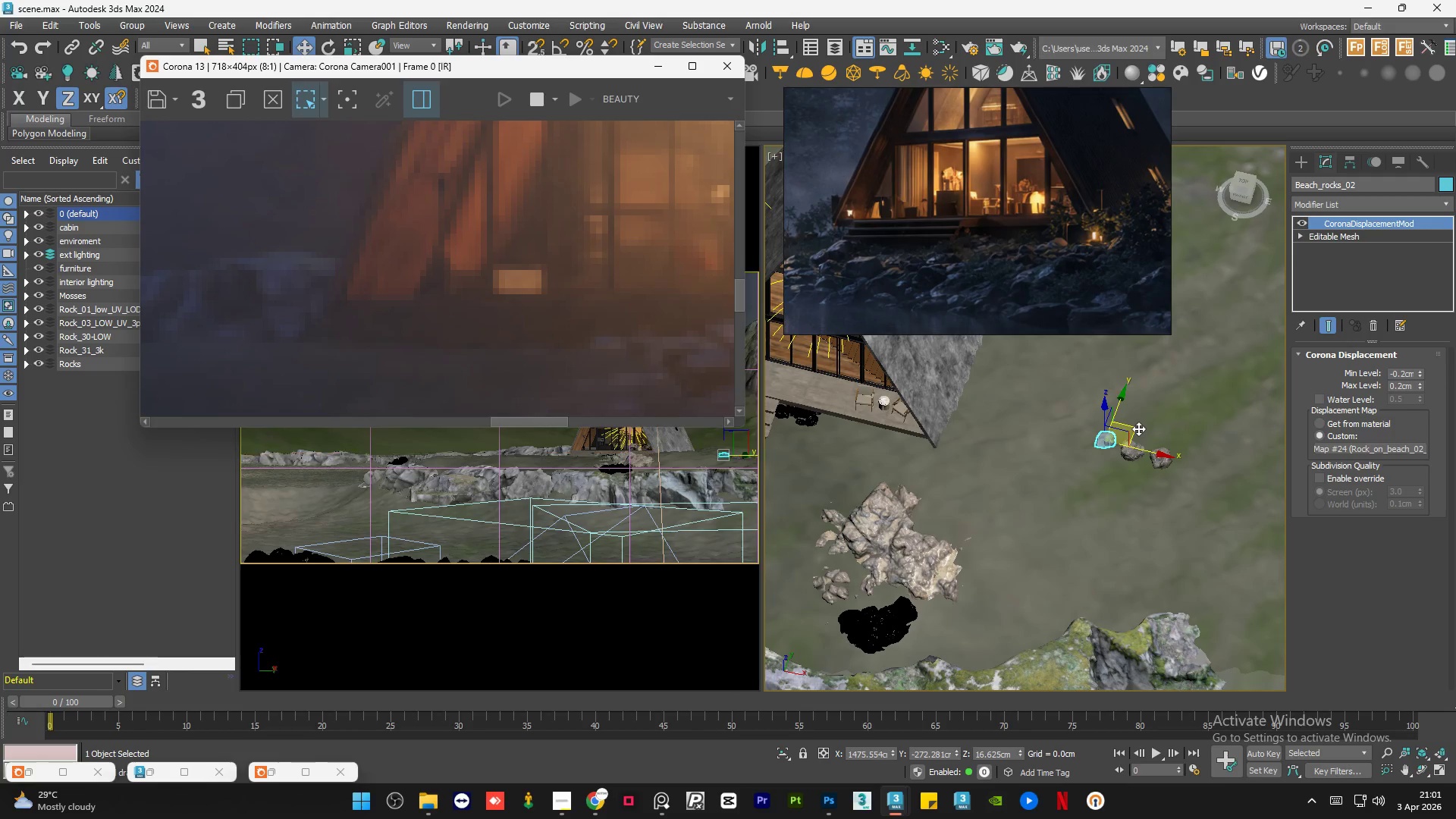 
left_click_drag(start_coordinate=[1137, 428], to_coordinate=[996, 483])
 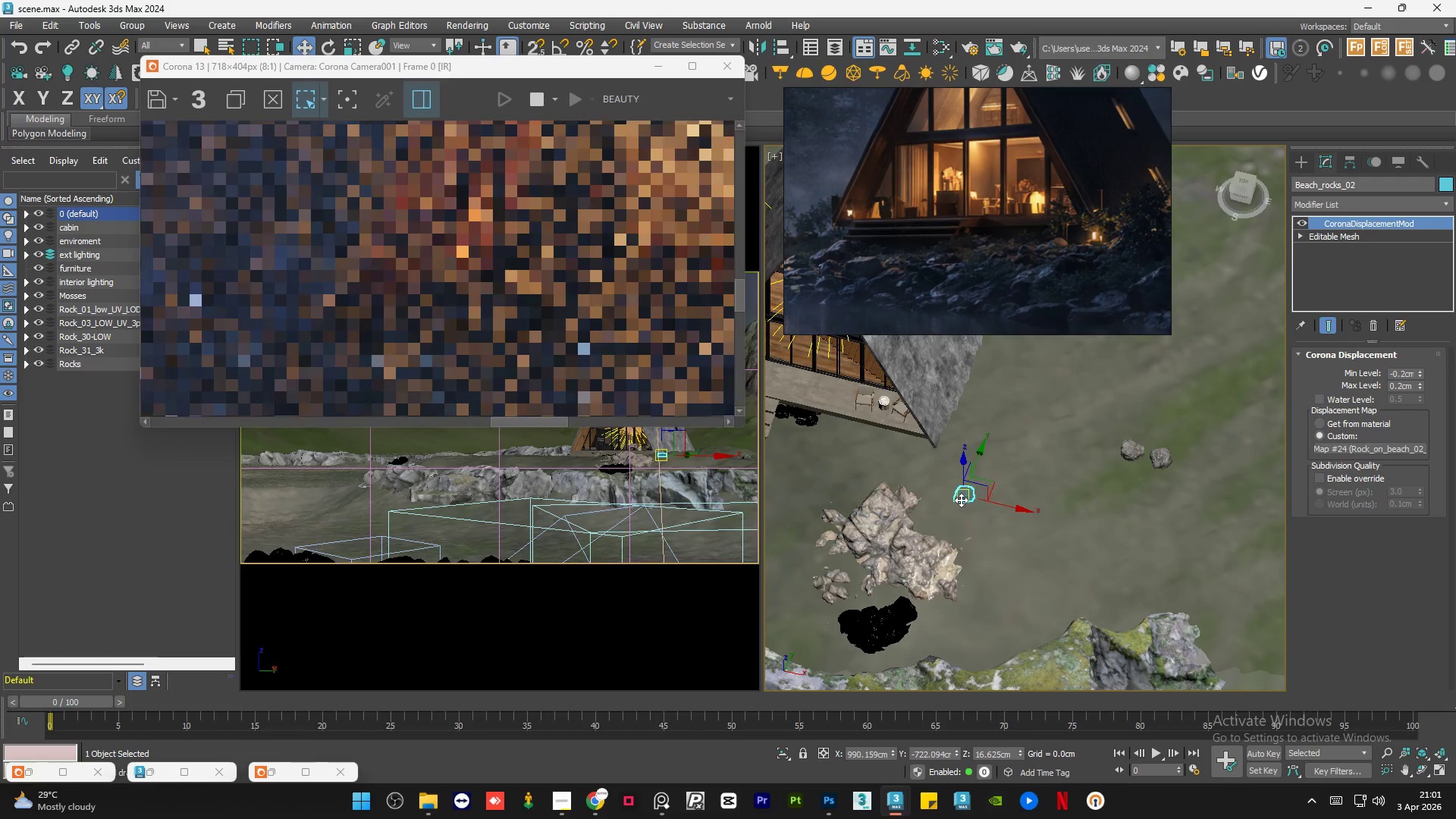 
scroll: coordinate [967, 488], scroll_direction: up, amount: 1.0
 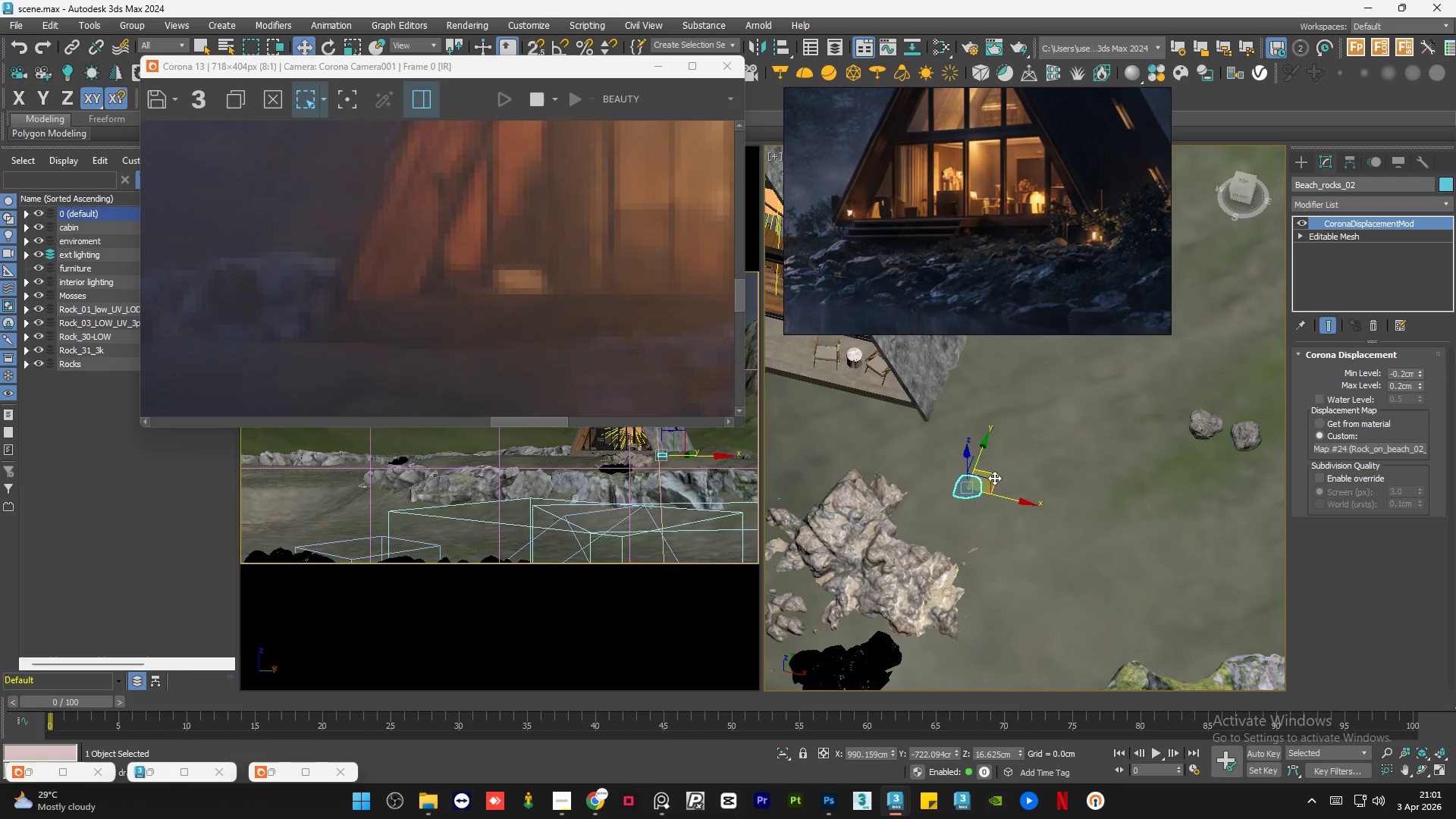 
left_click_drag(start_coordinate=[994, 478], to_coordinate=[1211, 453])
 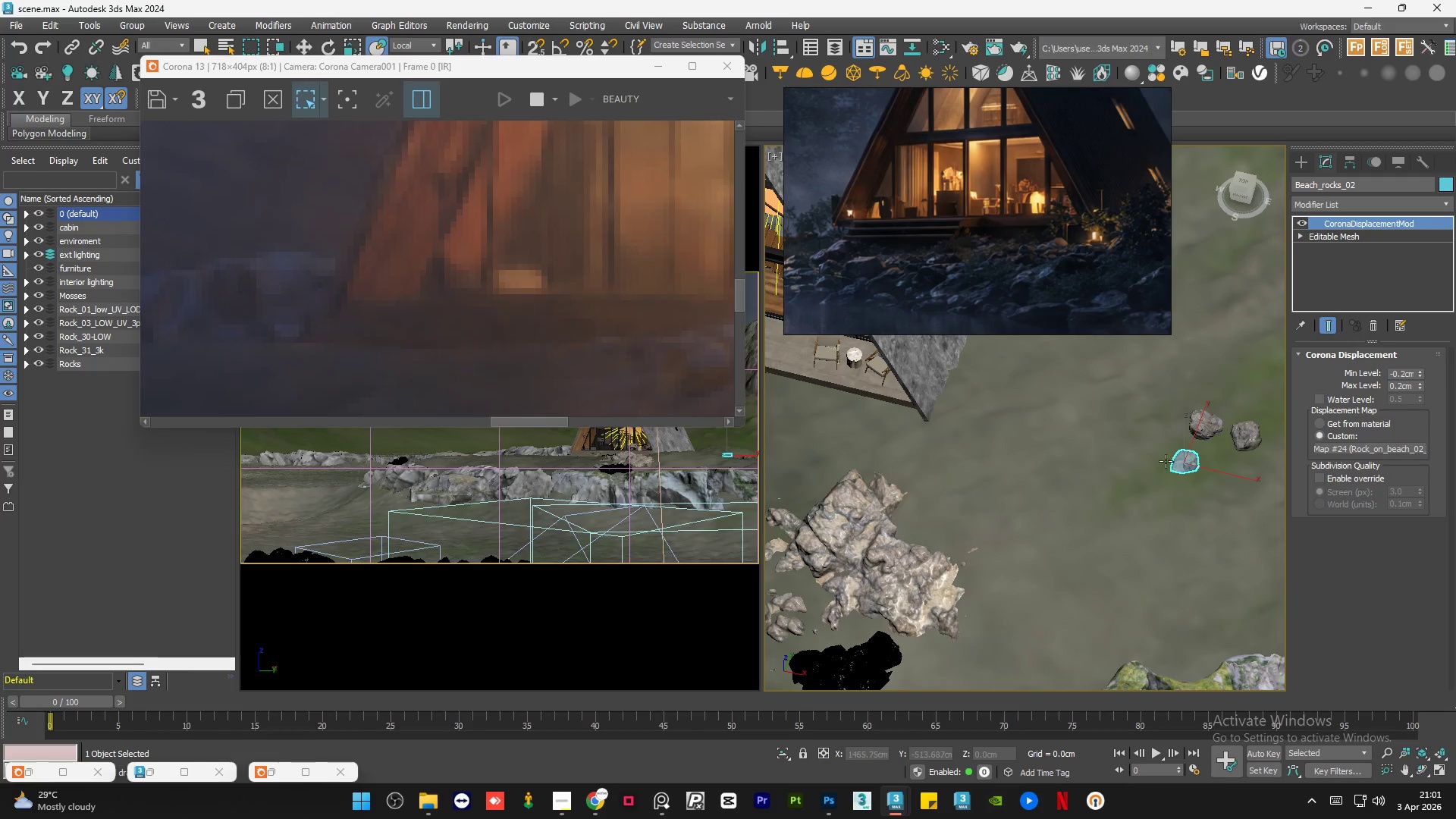 
left_click_drag(start_coordinate=[1185, 463], to_coordinate=[1110, 508])
 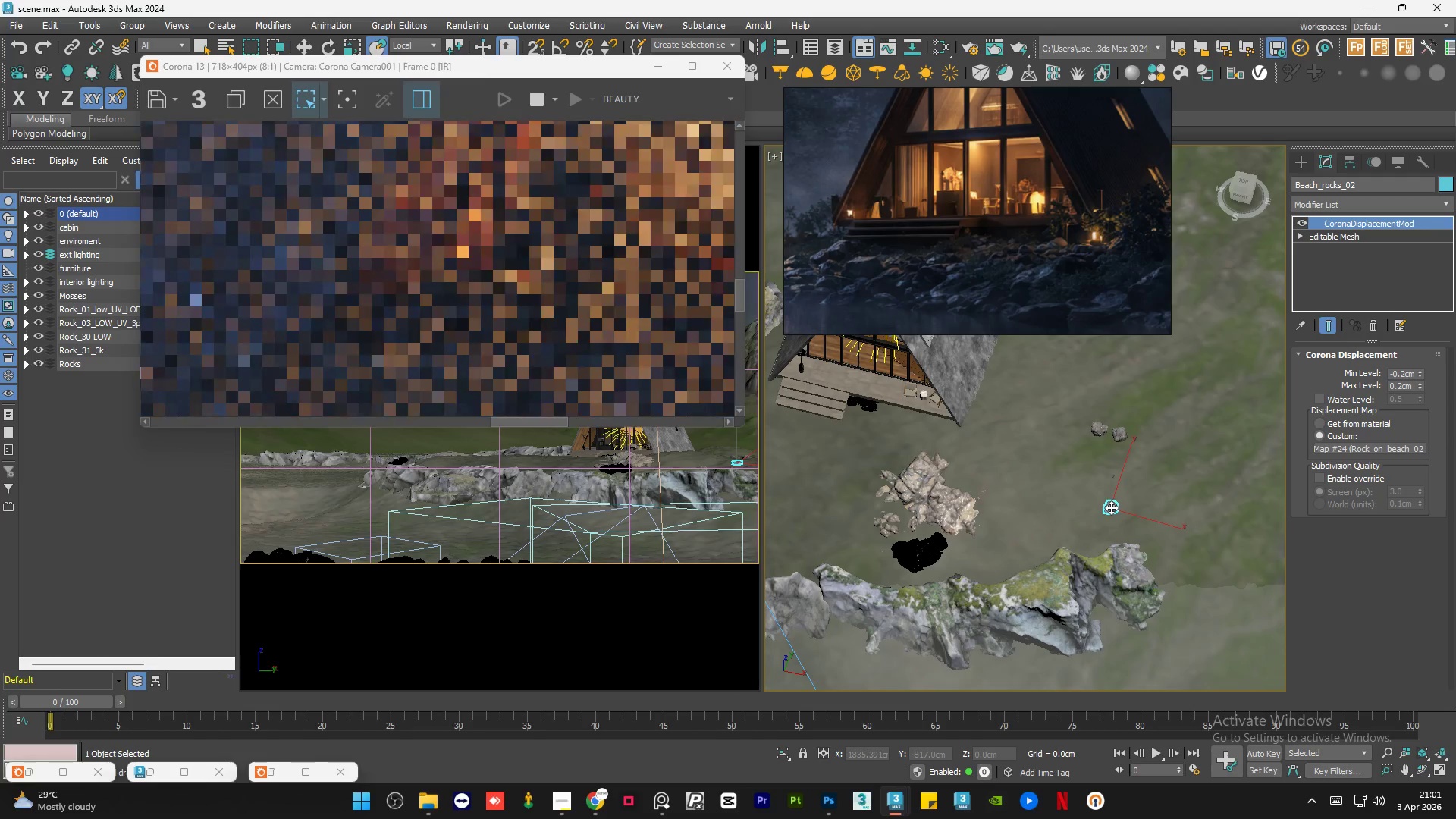 
scroll: coordinate [992, 432], scroll_direction: down, amount: 2.0
 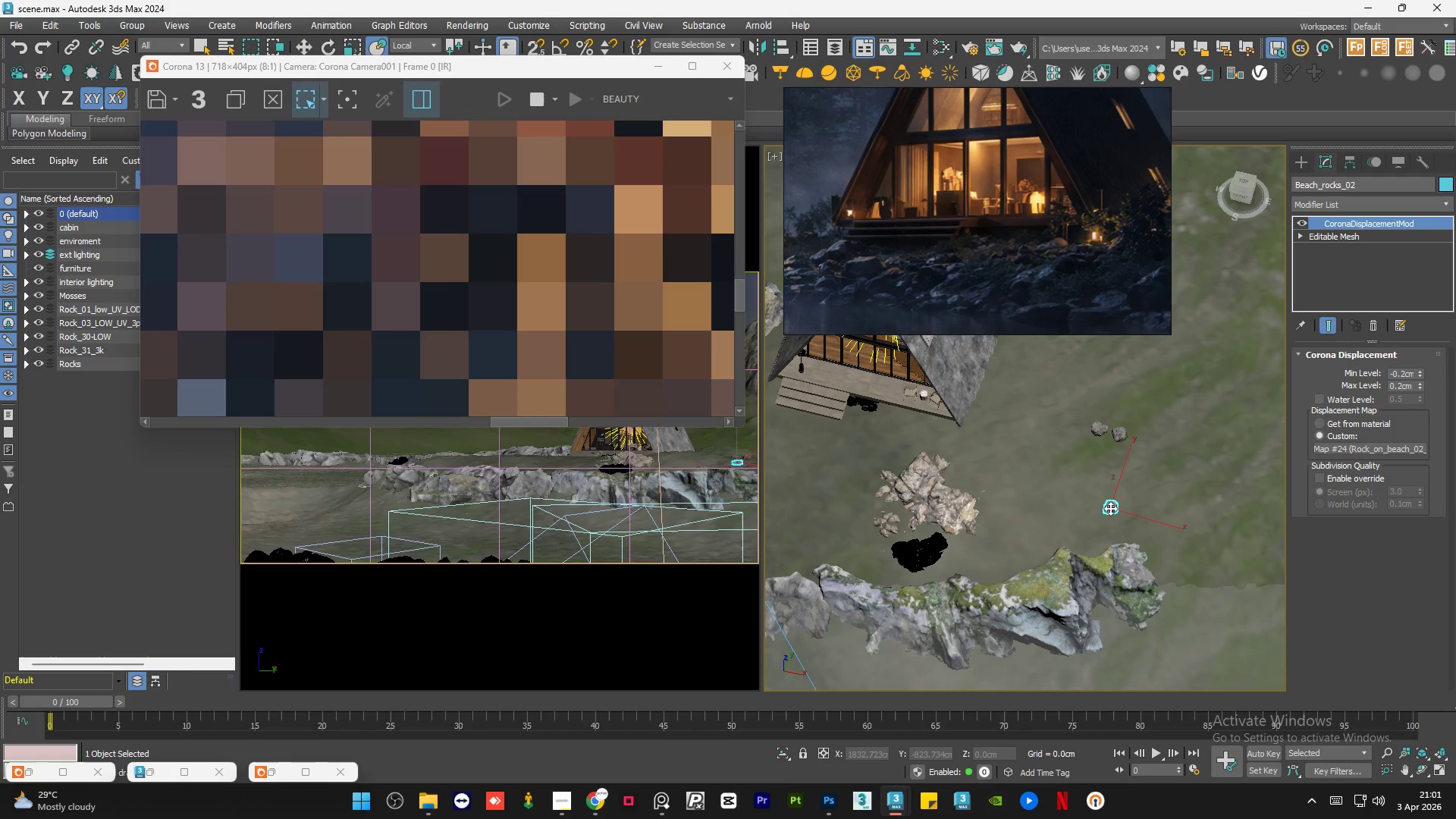 
key(W)
 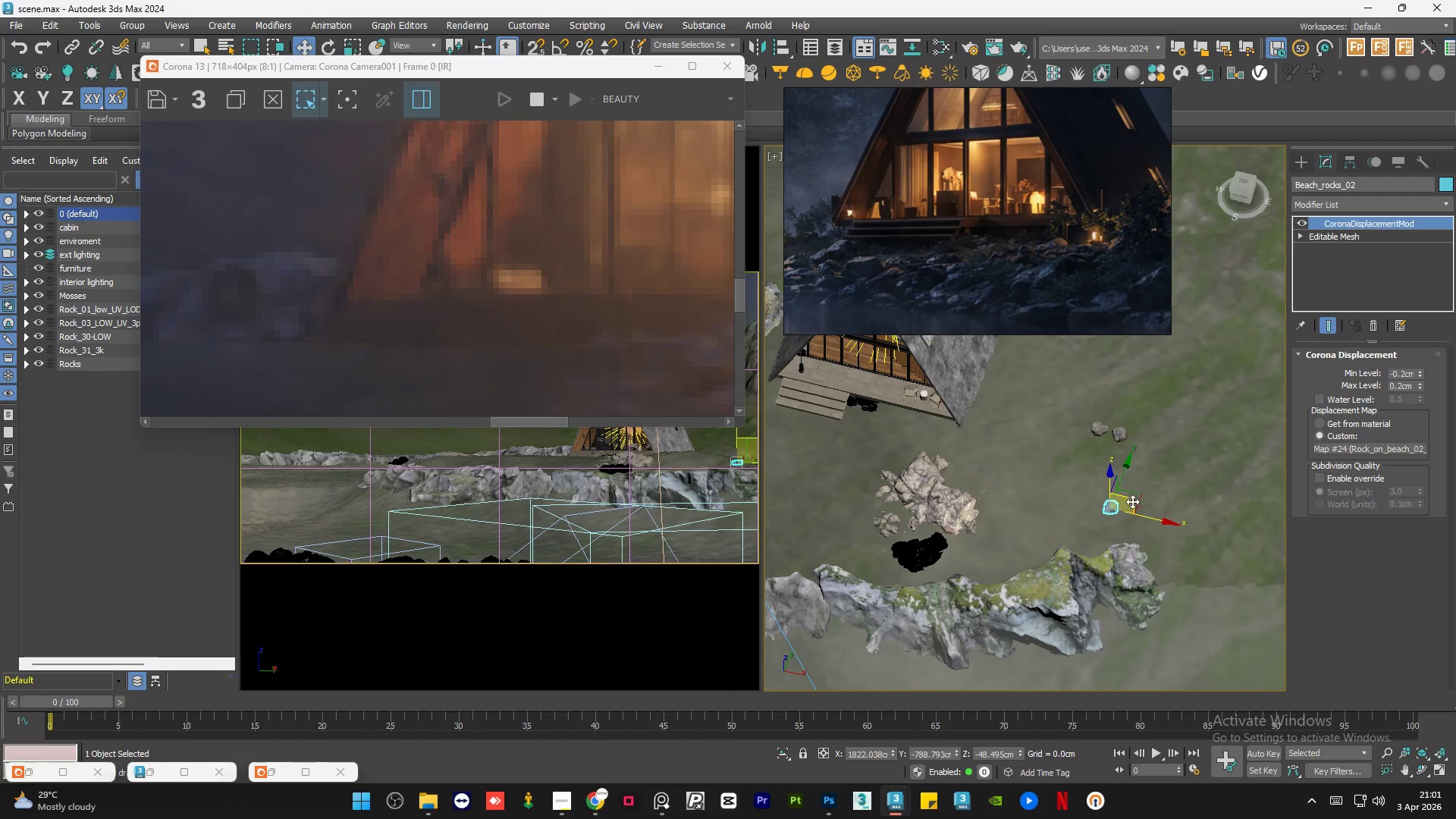 
hold_key(key=ShiftLeft, duration=1.11)
left_click_drag(start_coordinate=[1137, 513], to_coordinate=[1061, 501])
 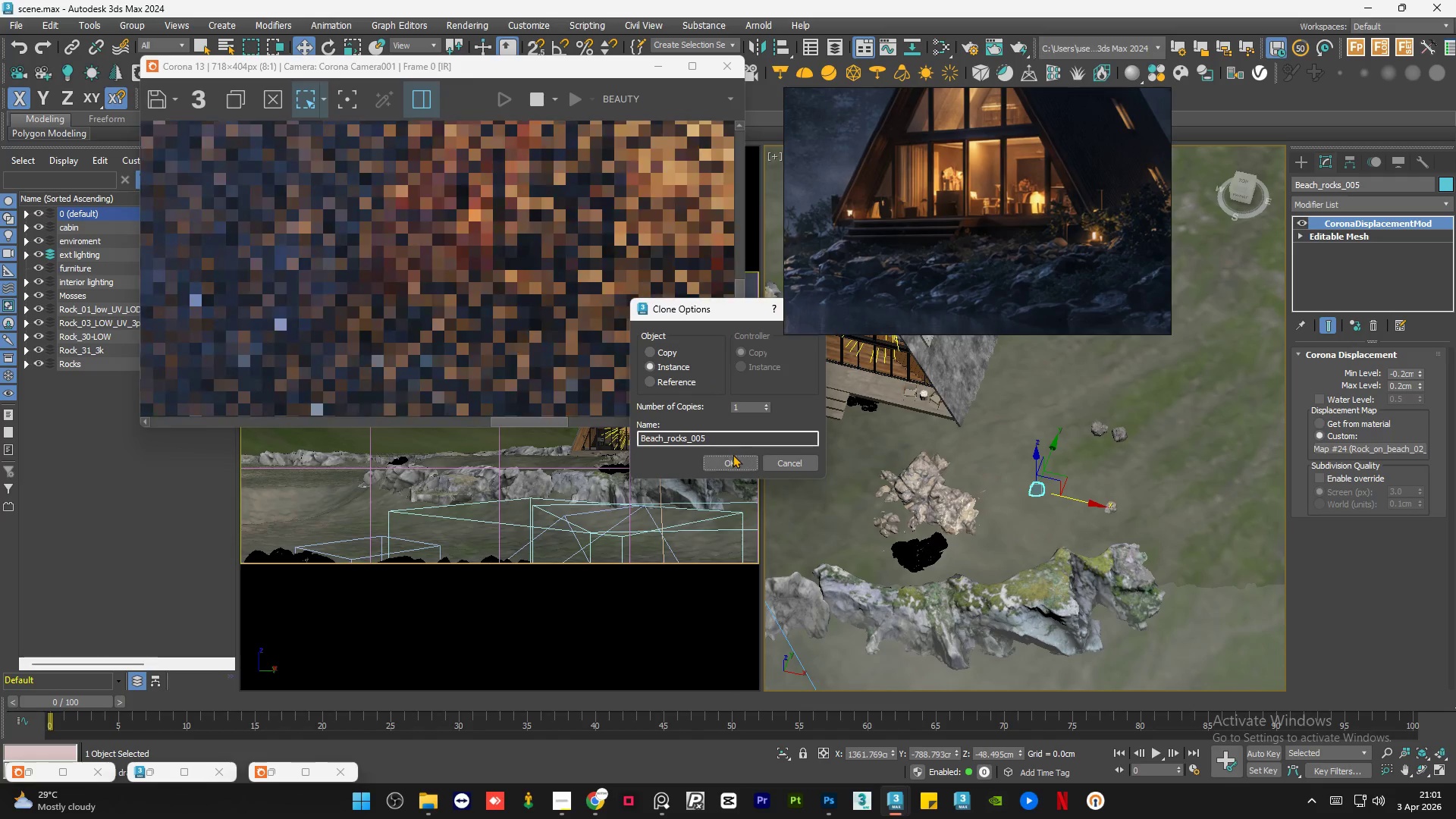 
left_click([731, 459])
 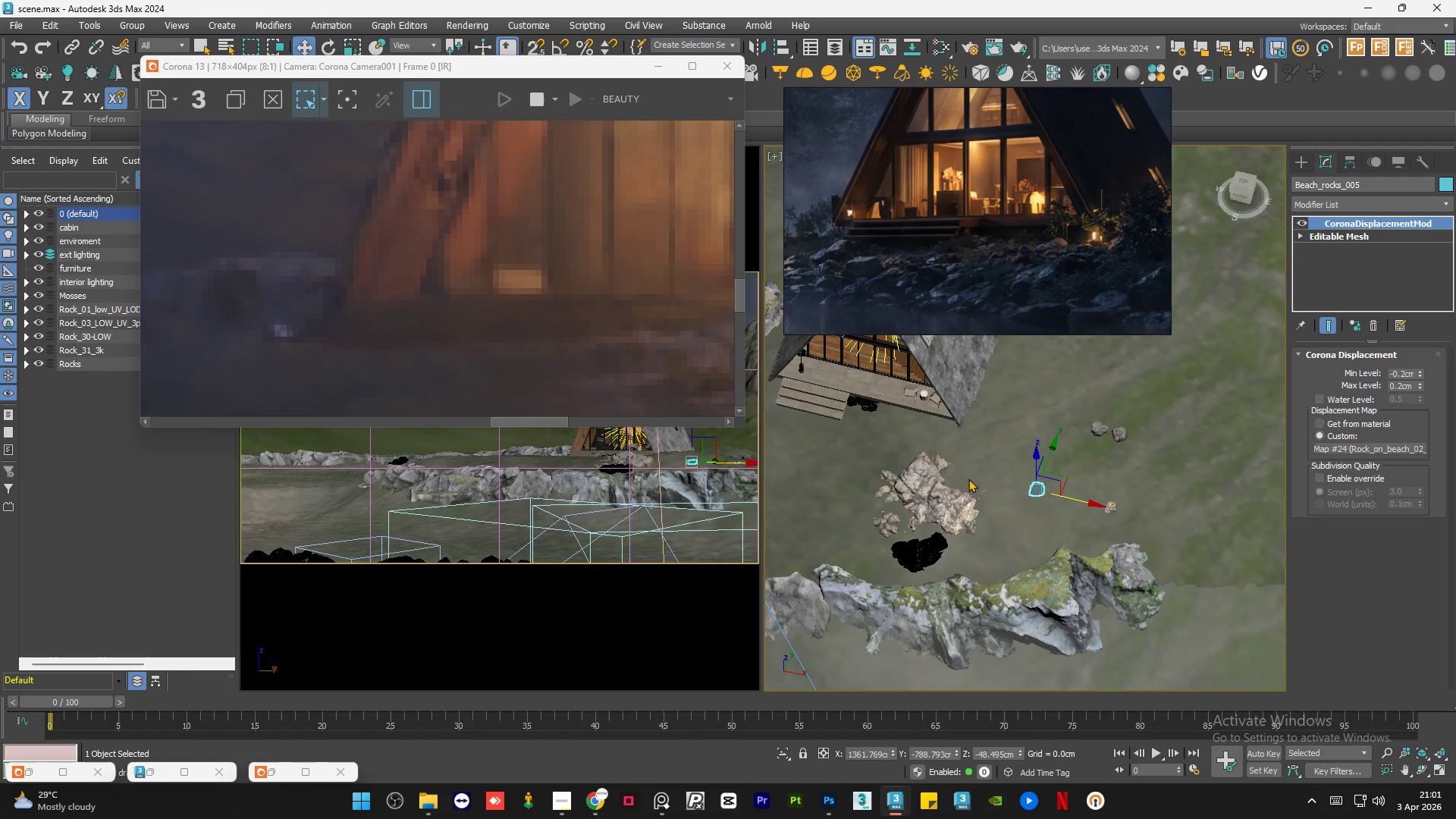 
key(R)
 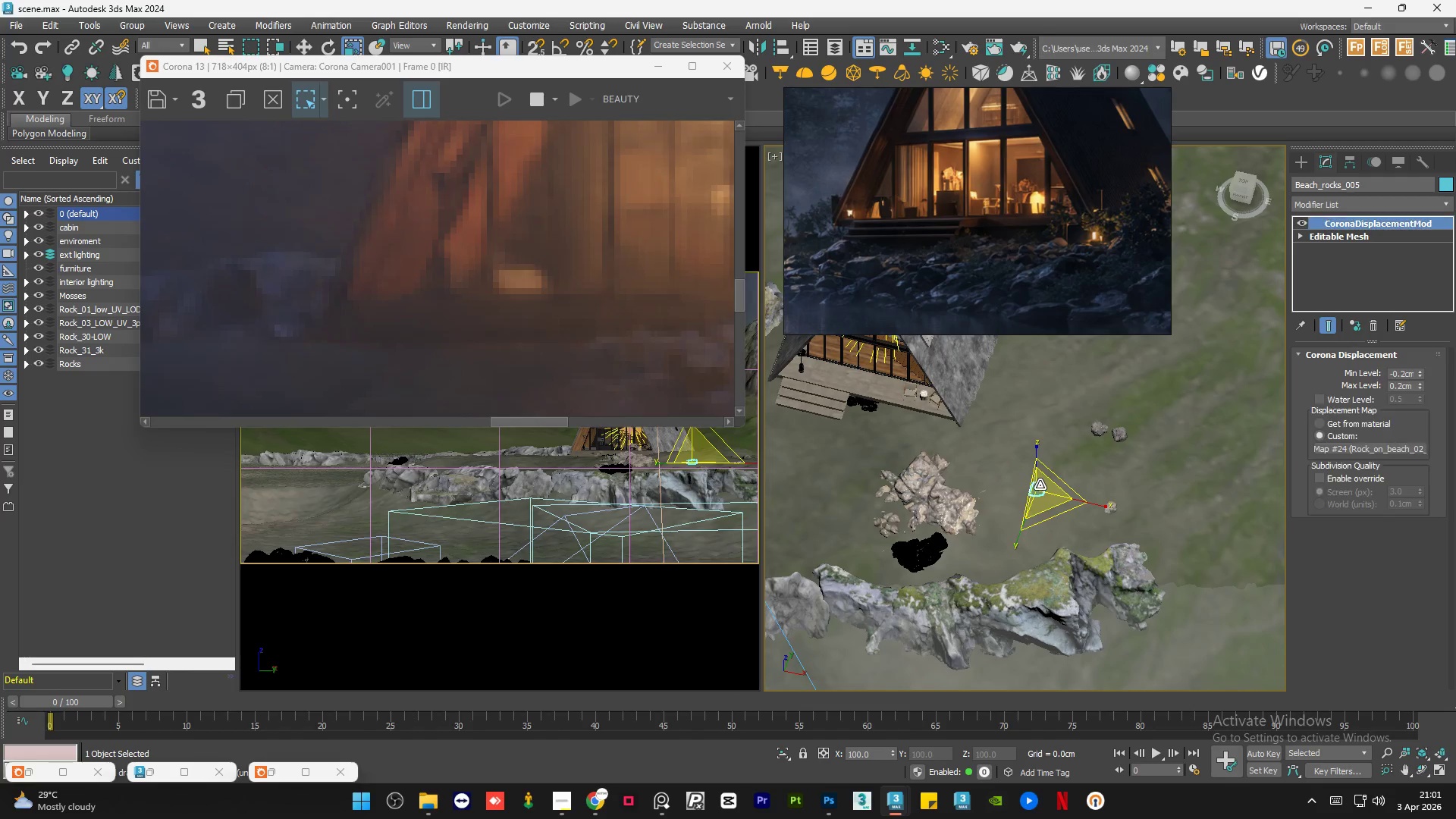 
left_click_drag(start_coordinate=[1040, 485], to_coordinate=[1028, 450])
 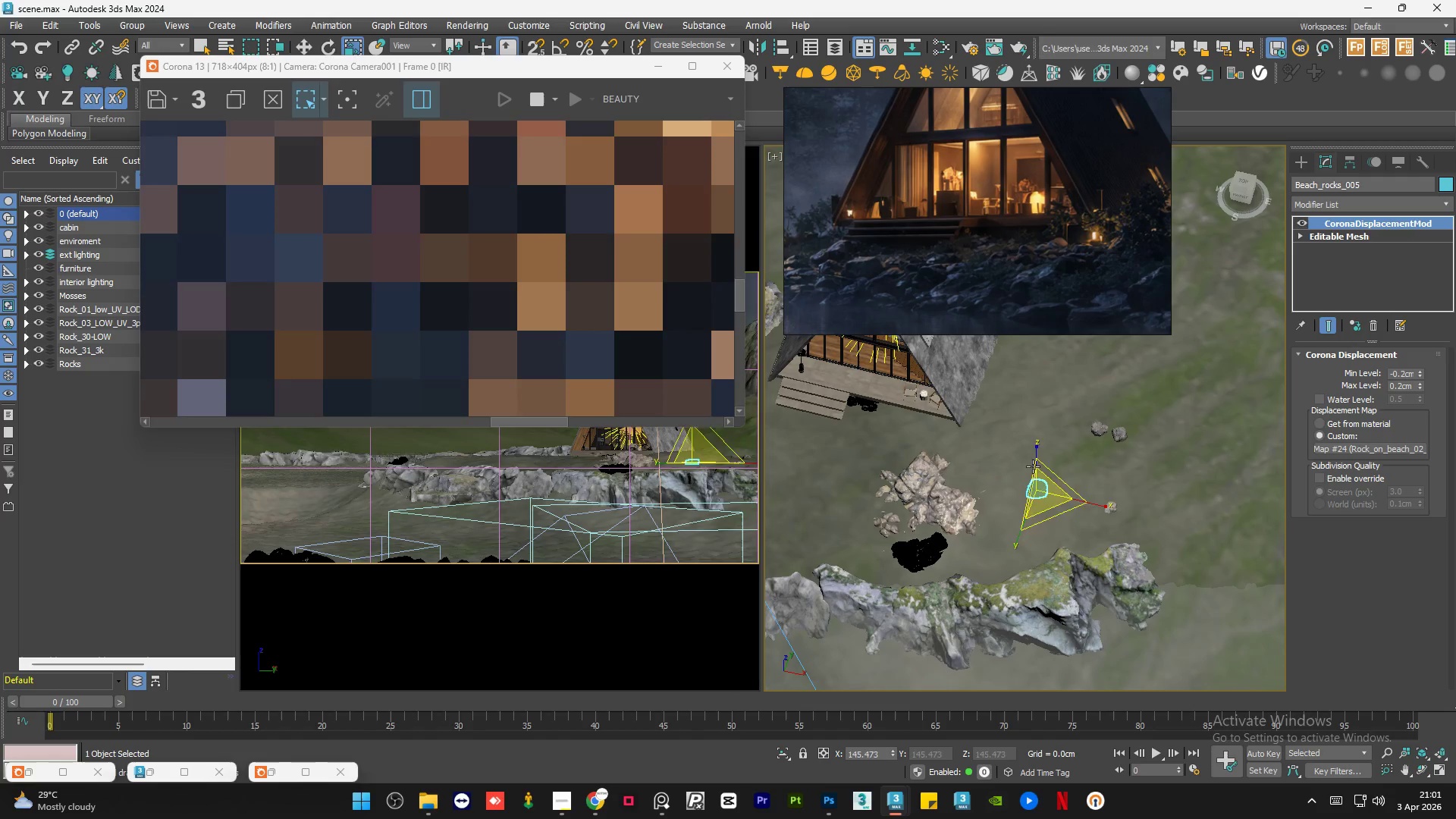 
type(ew)
 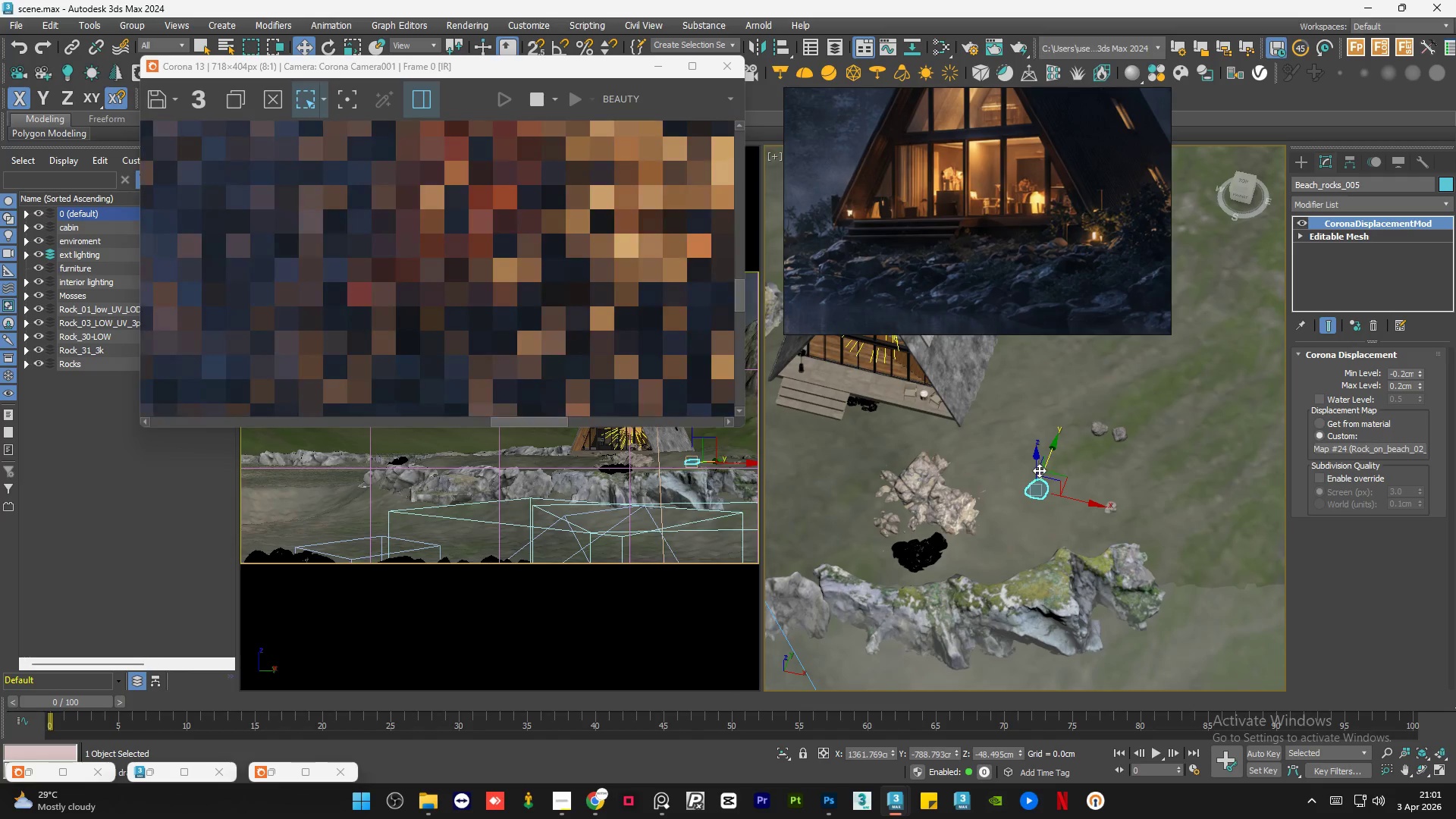 
left_click_drag(start_coordinate=[1047, 533], to_coordinate=[1006, 532])
 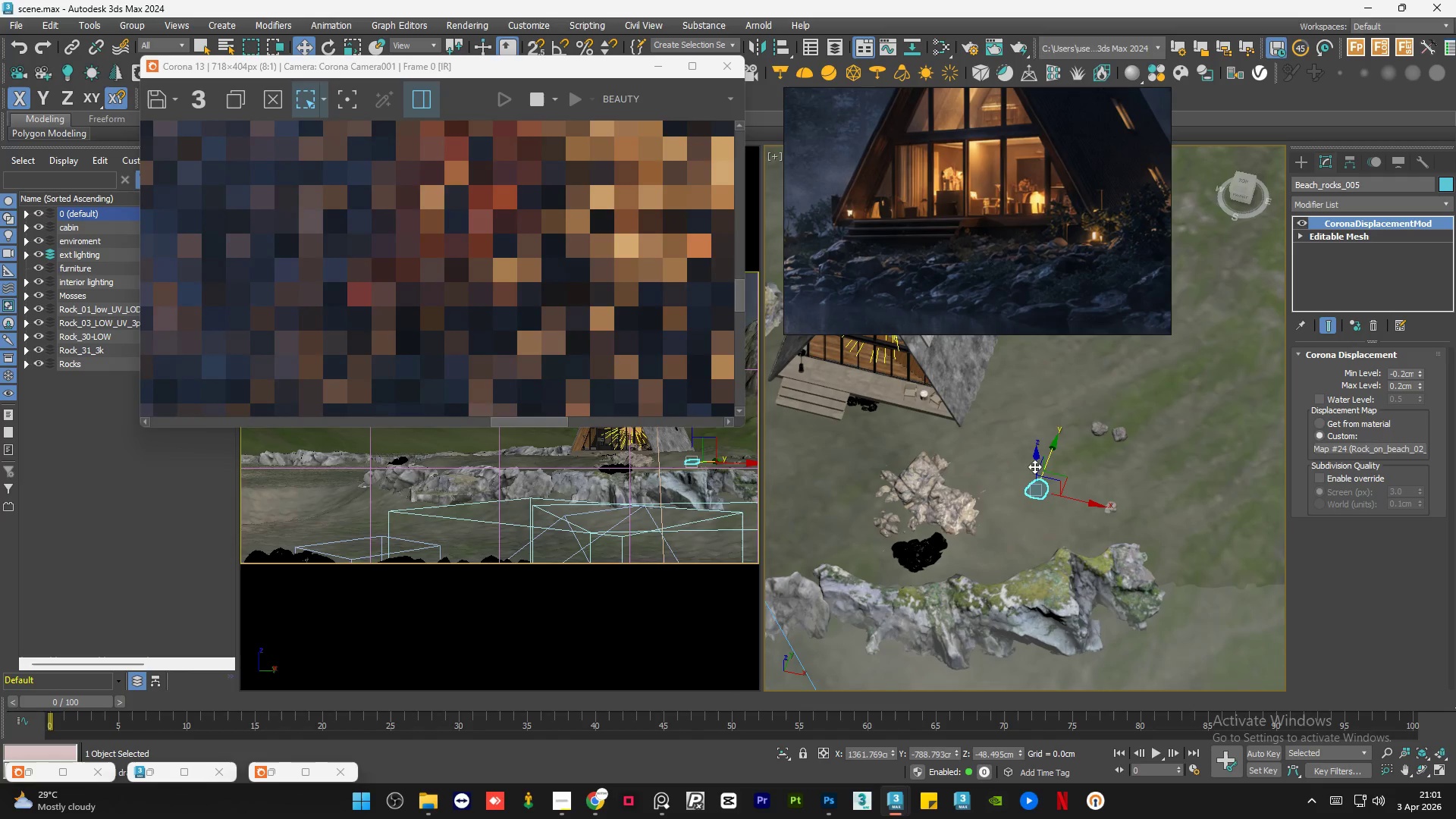 
left_click_drag(start_coordinate=[1034, 466], to_coordinate=[1033, 447])
 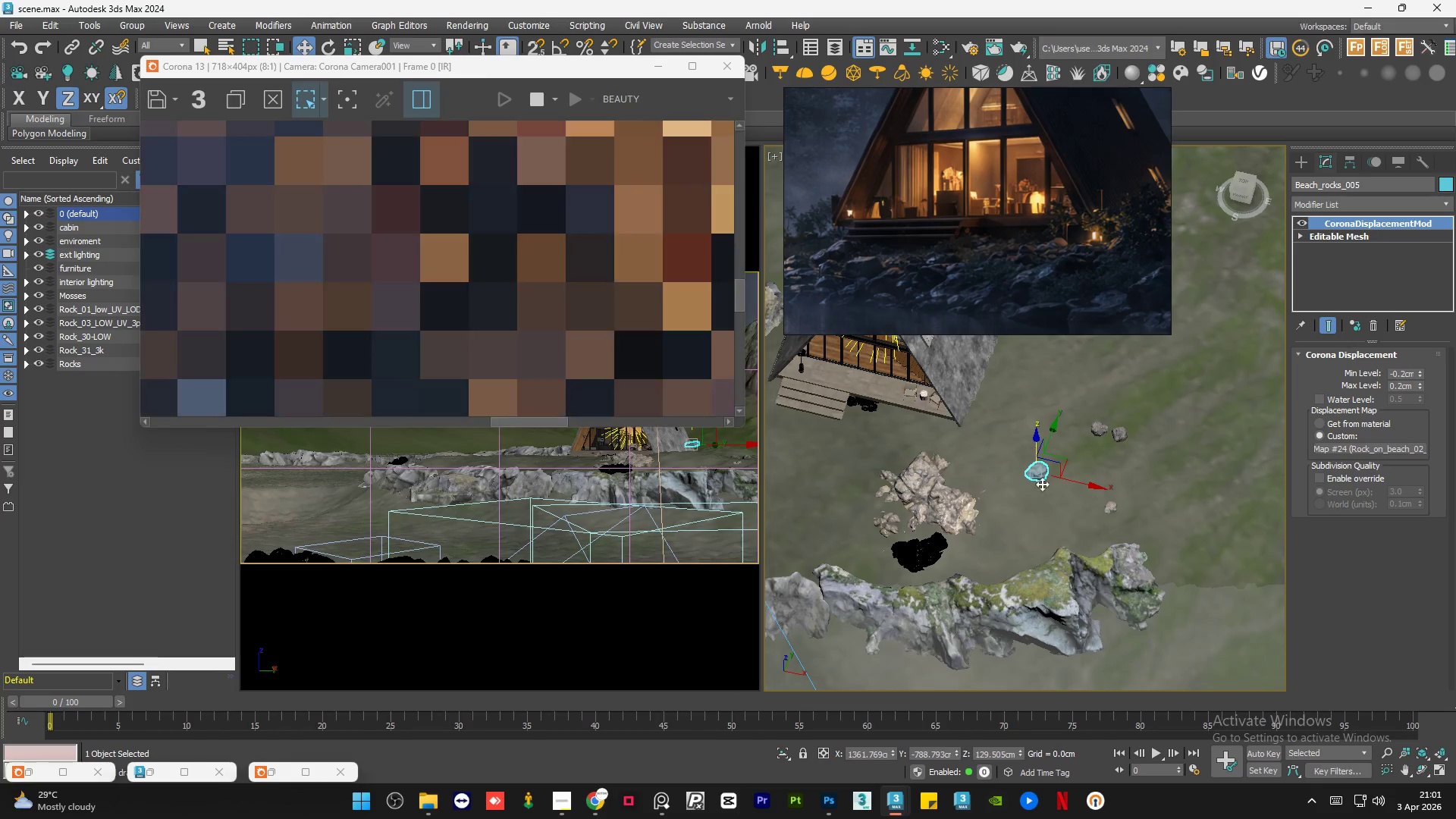 
hold_key(key=AltLeft, duration=1.27)
 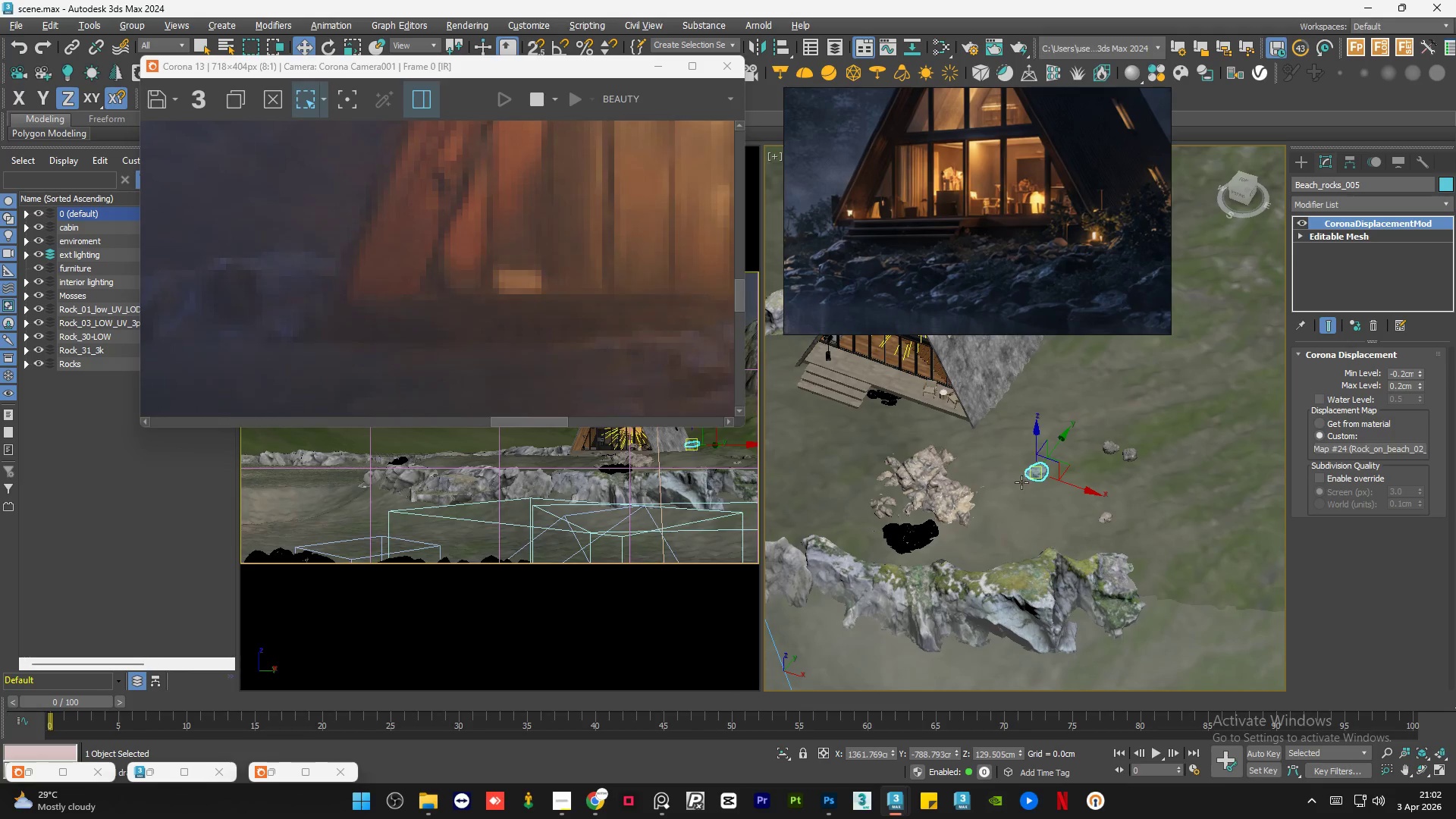 
scroll: coordinate [1021, 482], scroll_direction: up, amount: 1.0
 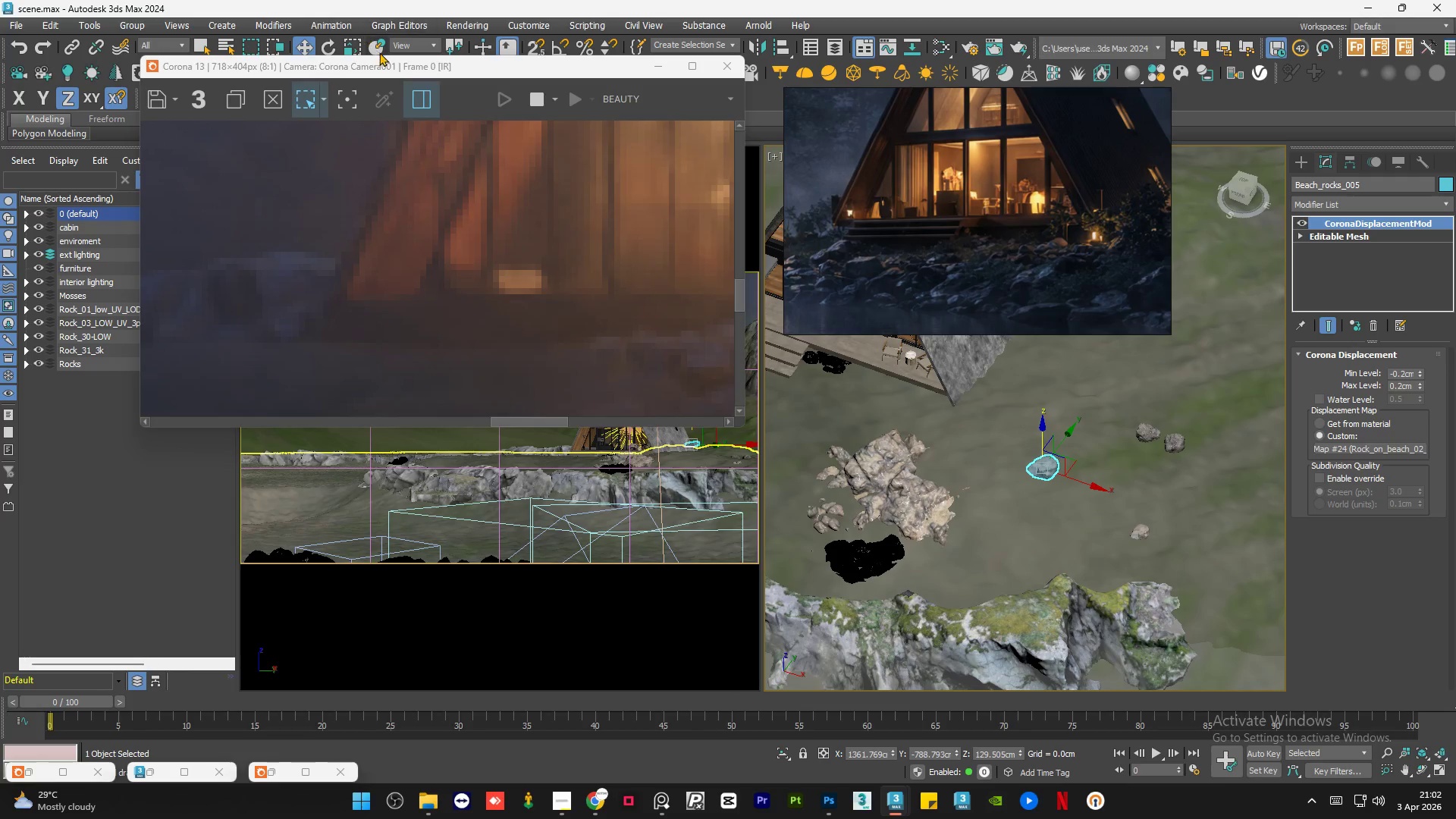 
left_click([374, 44])
 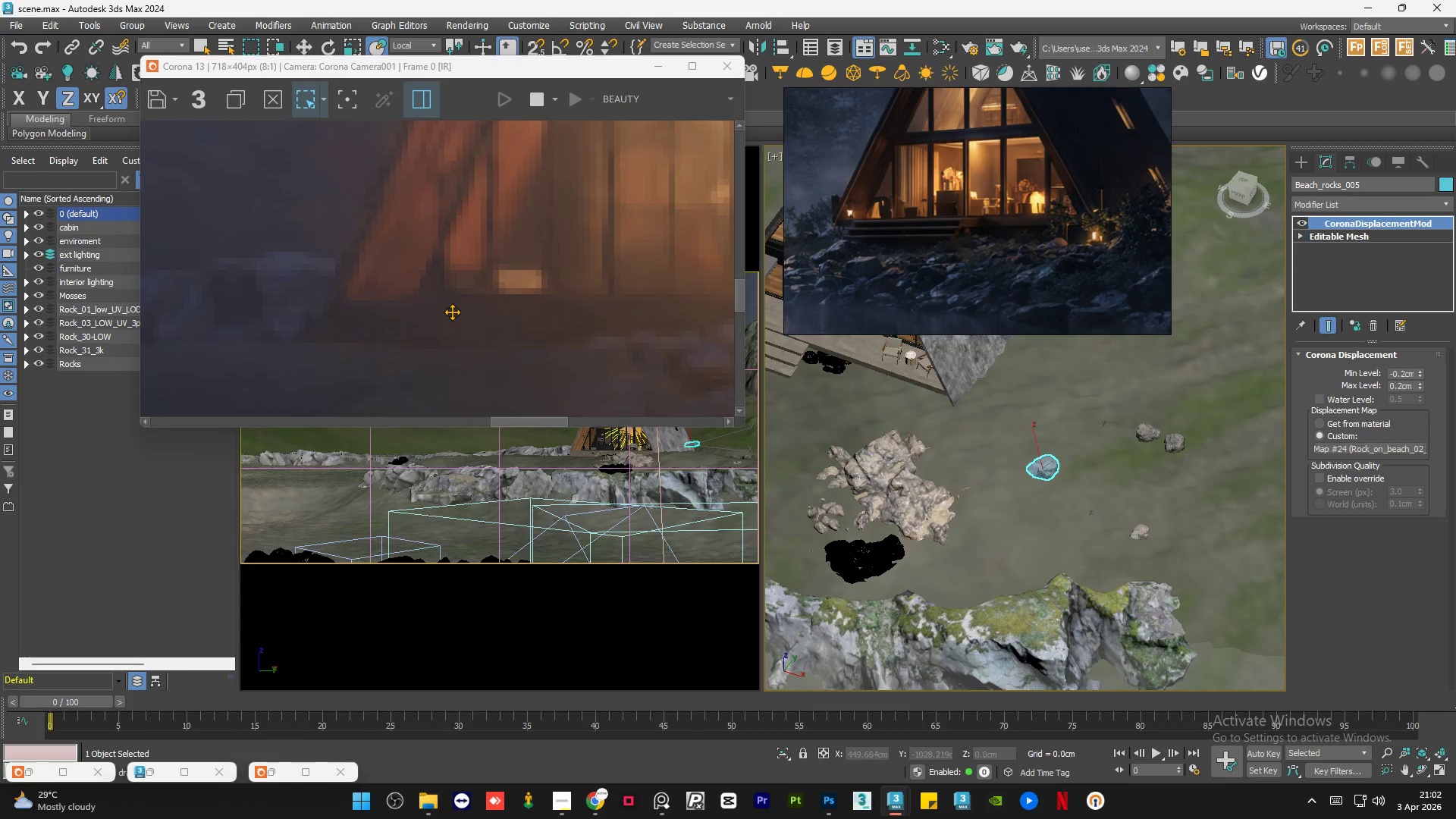 
scroll: coordinate [388, 249], scroll_direction: down, amount: 3.0
 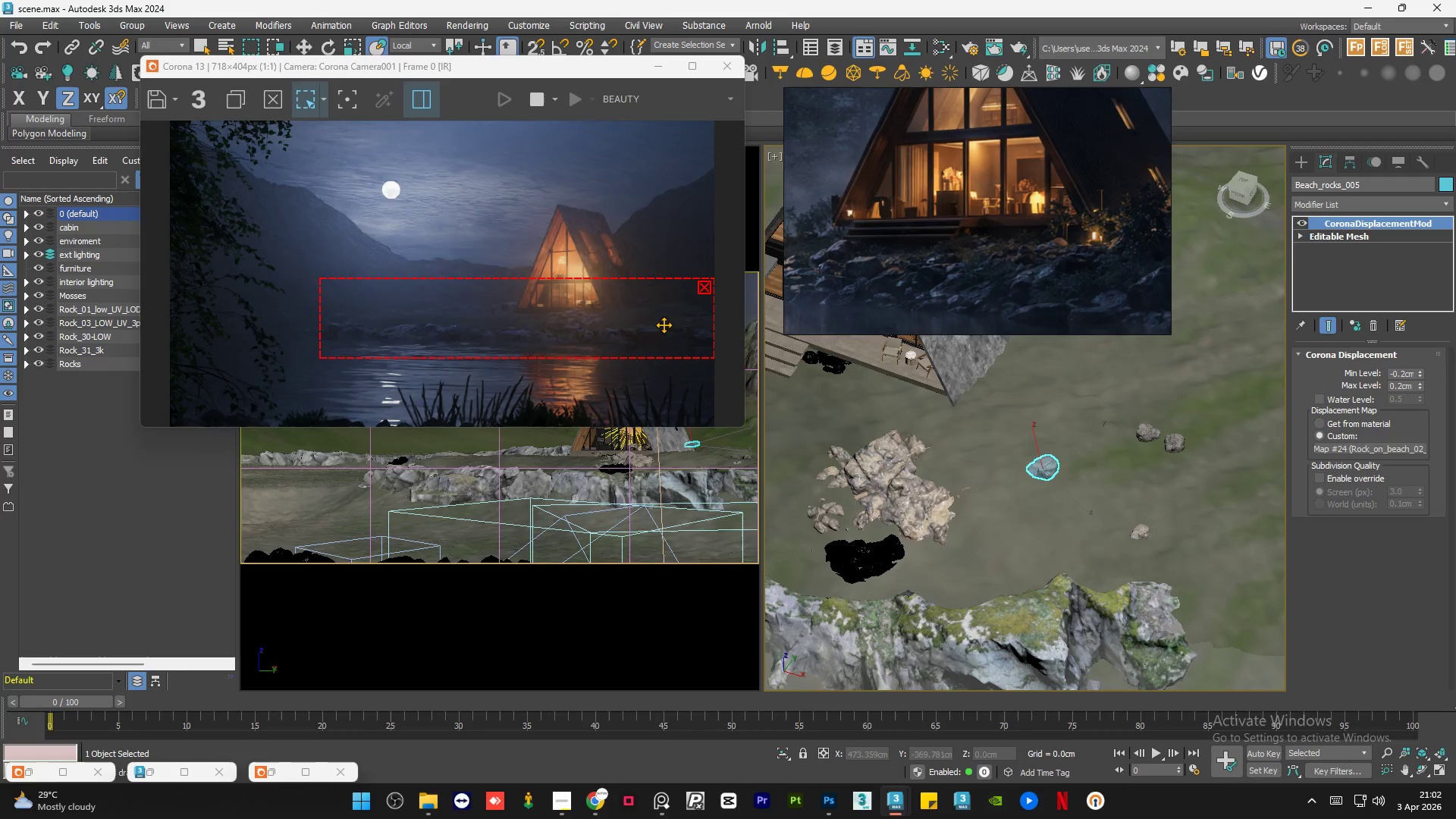 
scroll: coordinate [679, 322], scroll_direction: up, amount: 1.0
 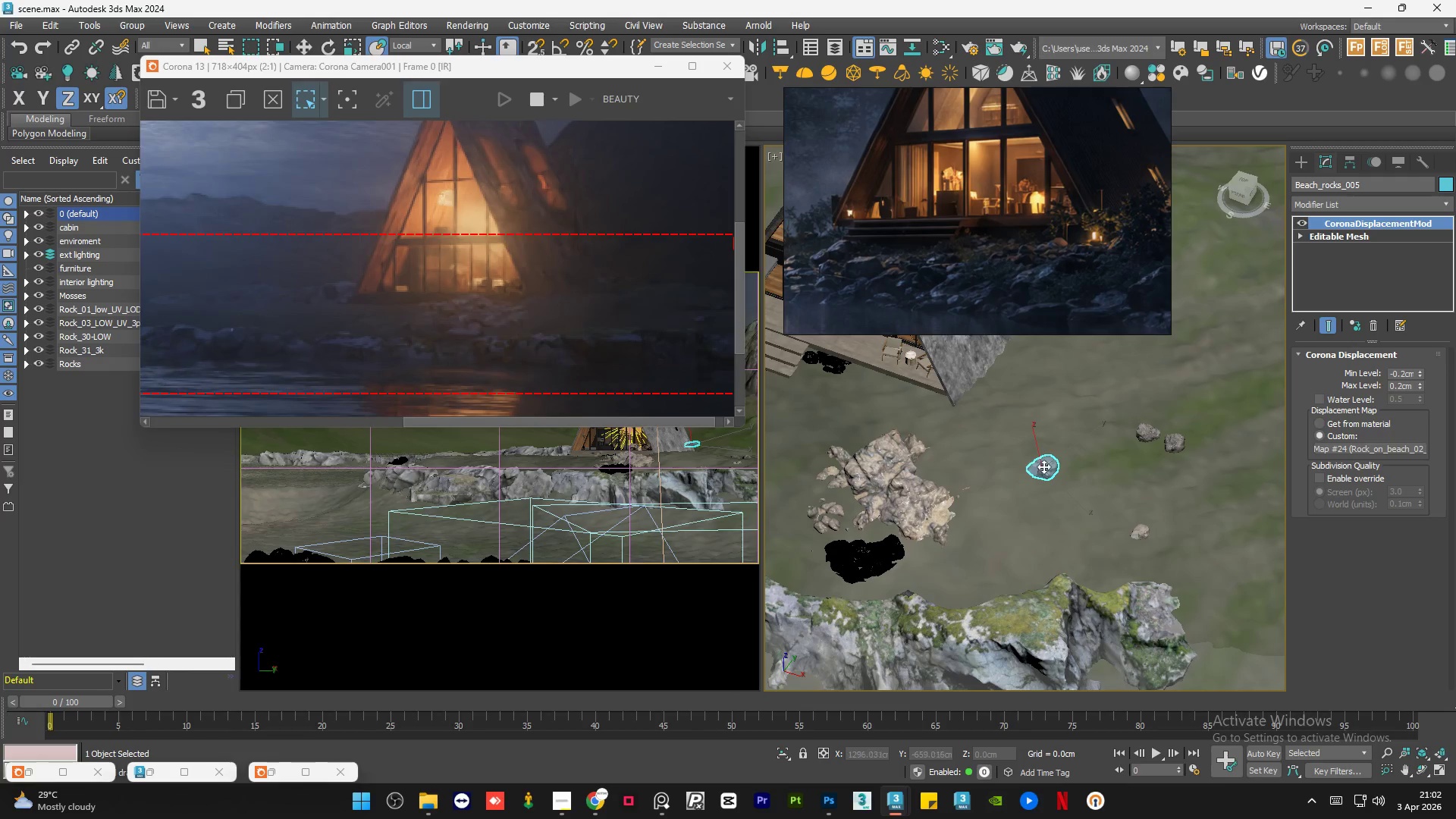 
left_click_drag(start_coordinate=[1045, 466], to_coordinate=[1022, 513])
 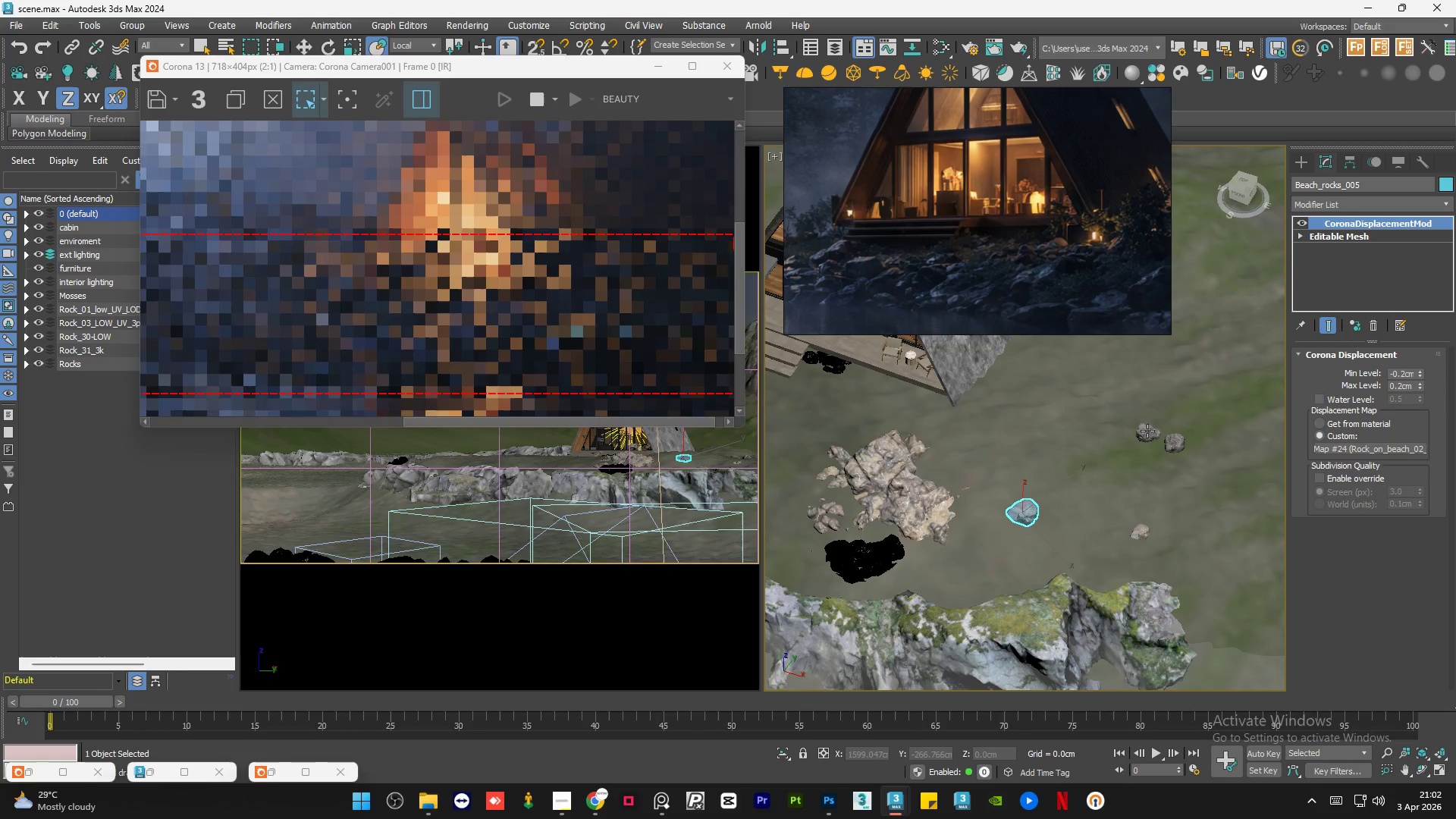 
left_click([1145, 429])
 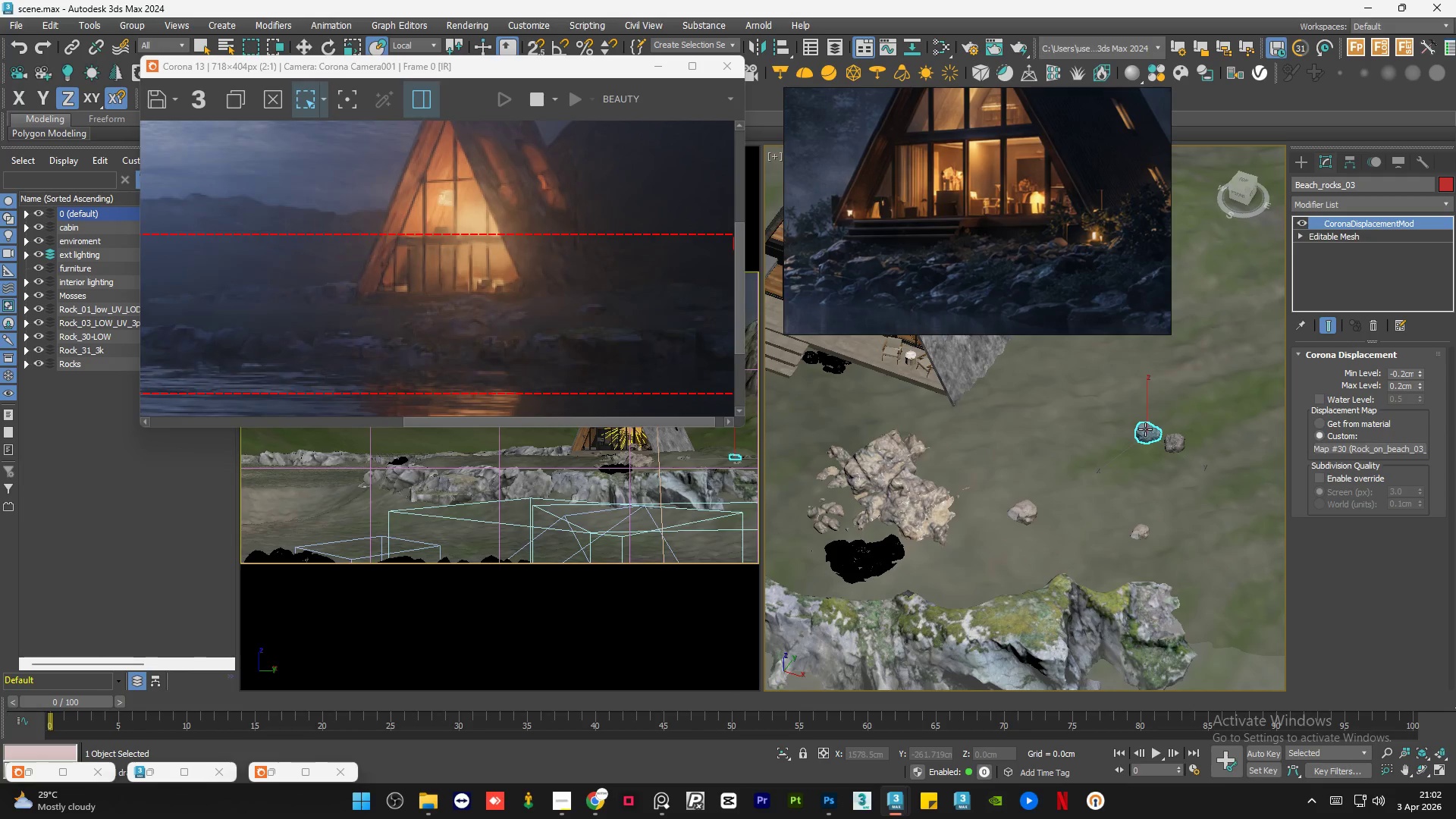 
hold_key(key=AltLeft, duration=0.78)
 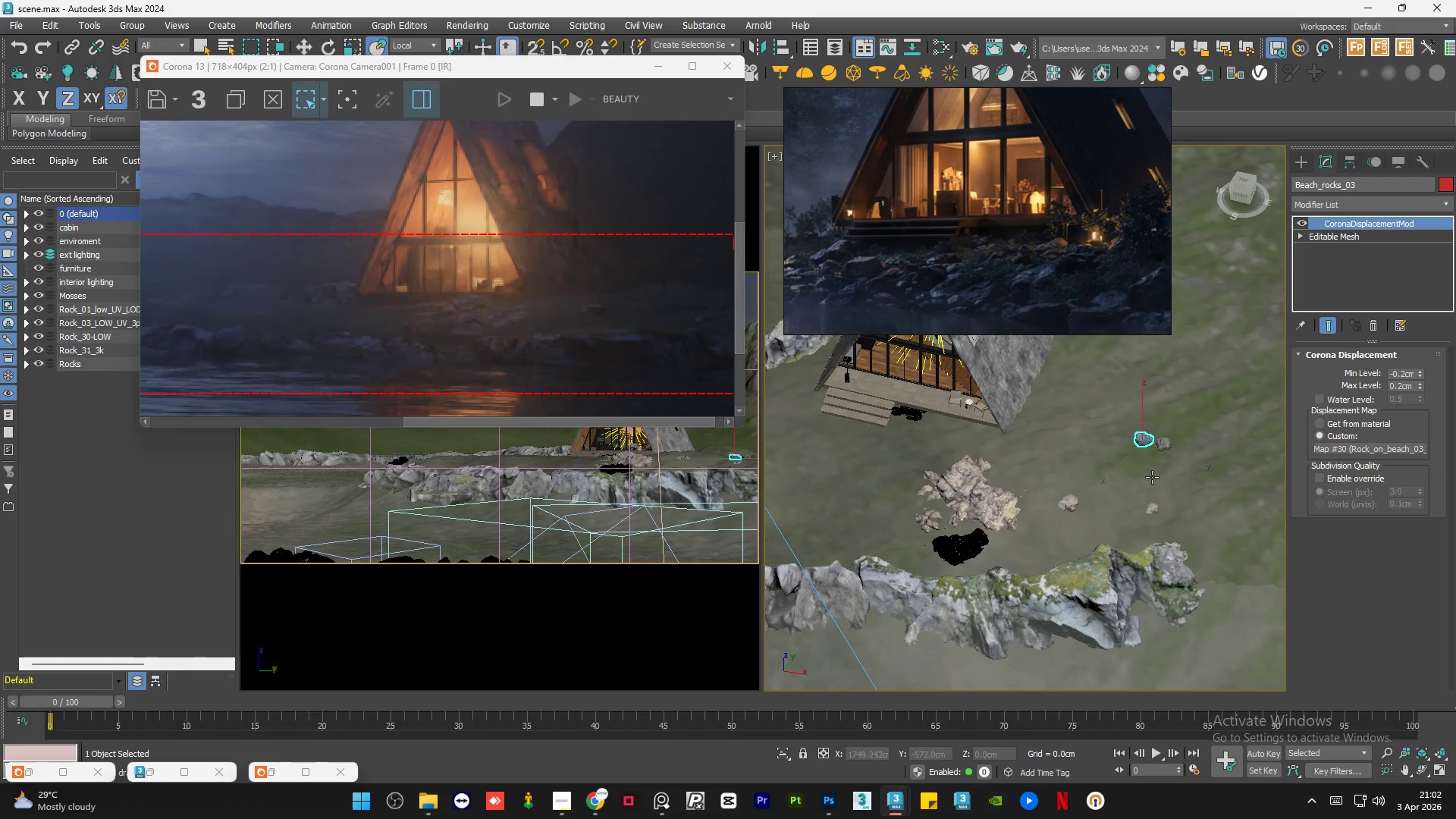 
scroll: coordinate [1153, 477], scroll_direction: down, amount: 2.0
 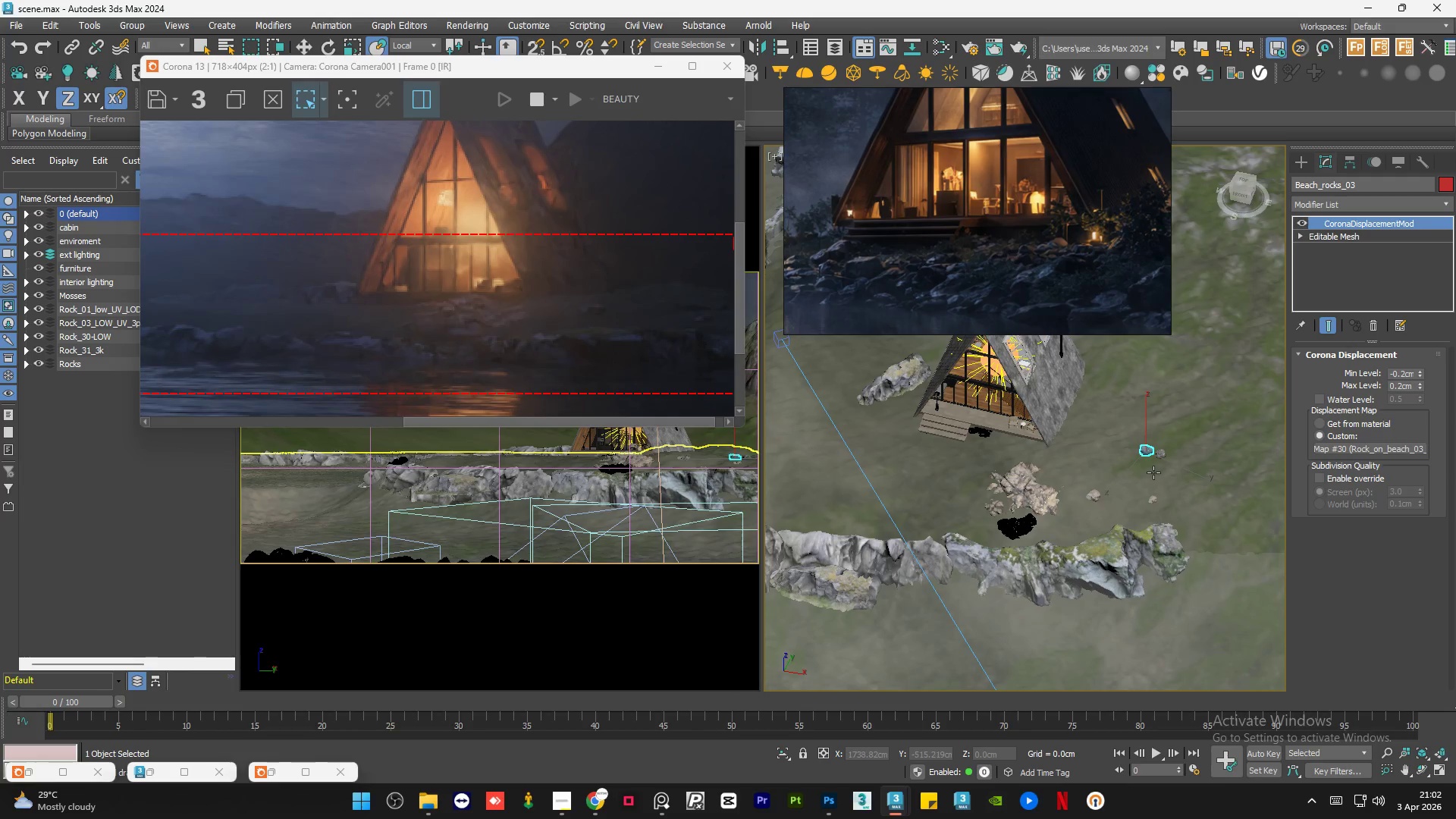 
key(W)
 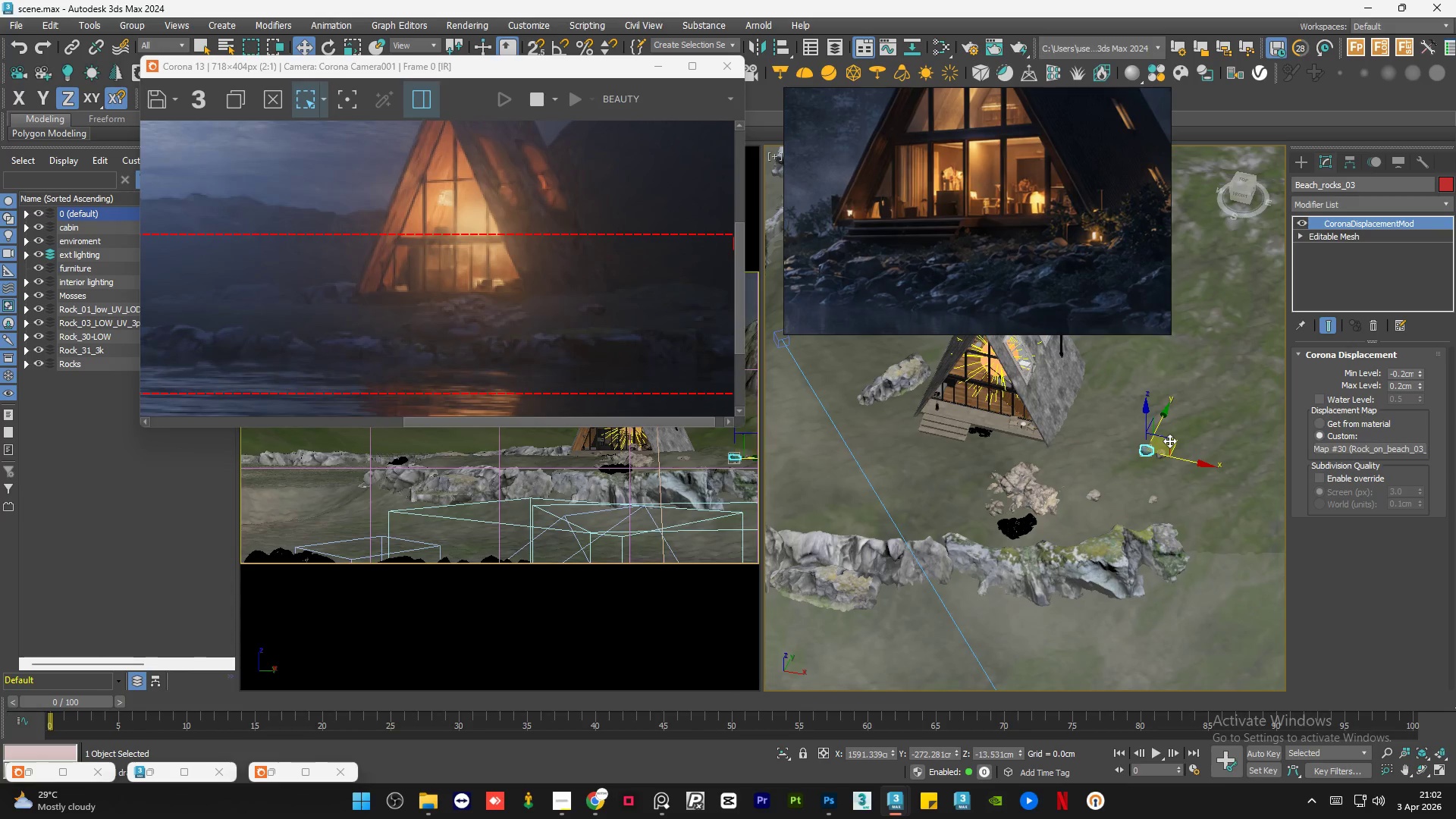 
left_click_drag(start_coordinate=[1170, 440], to_coordinate=[883, 492])
 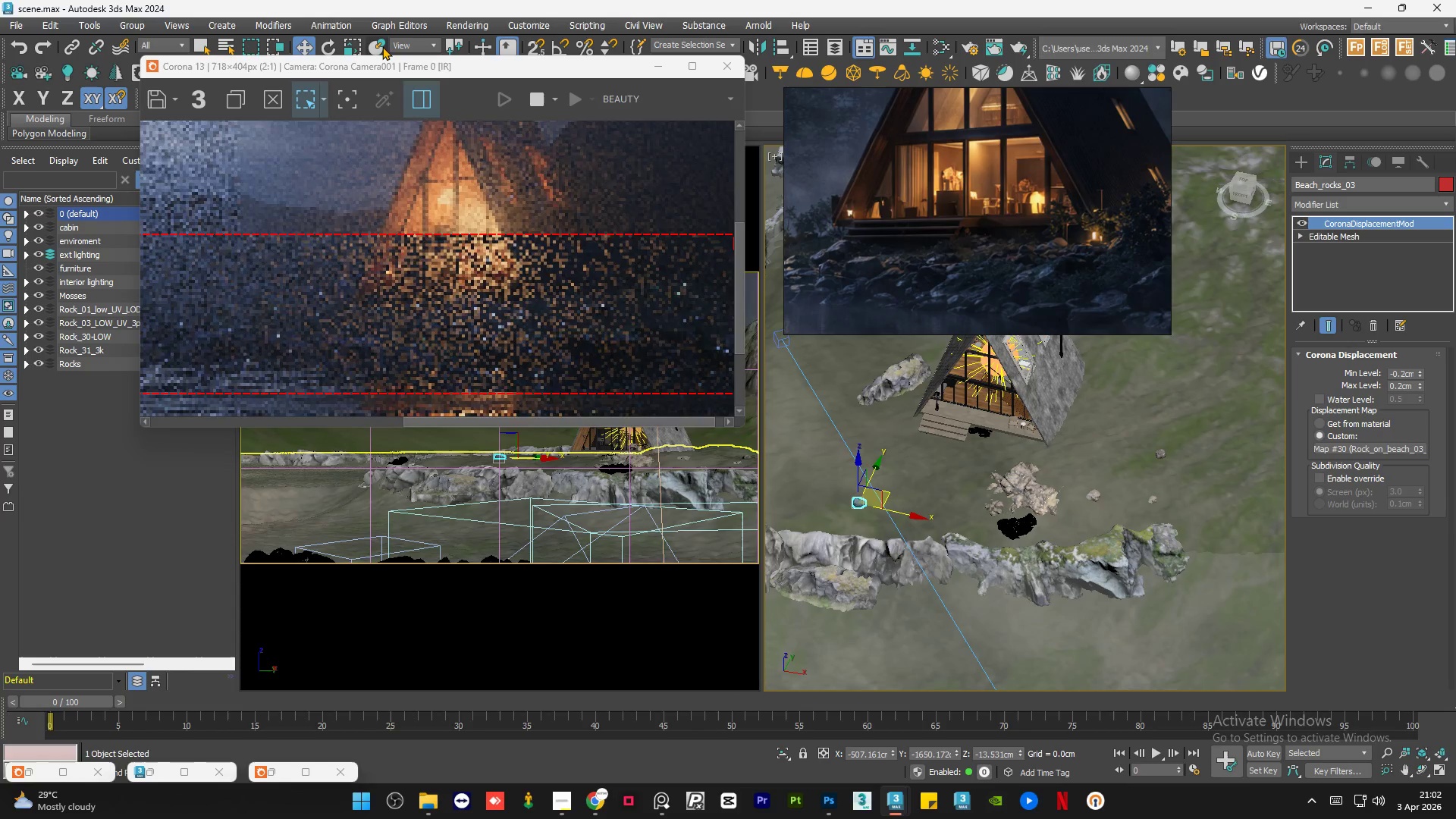 
left_click([374, 43])
 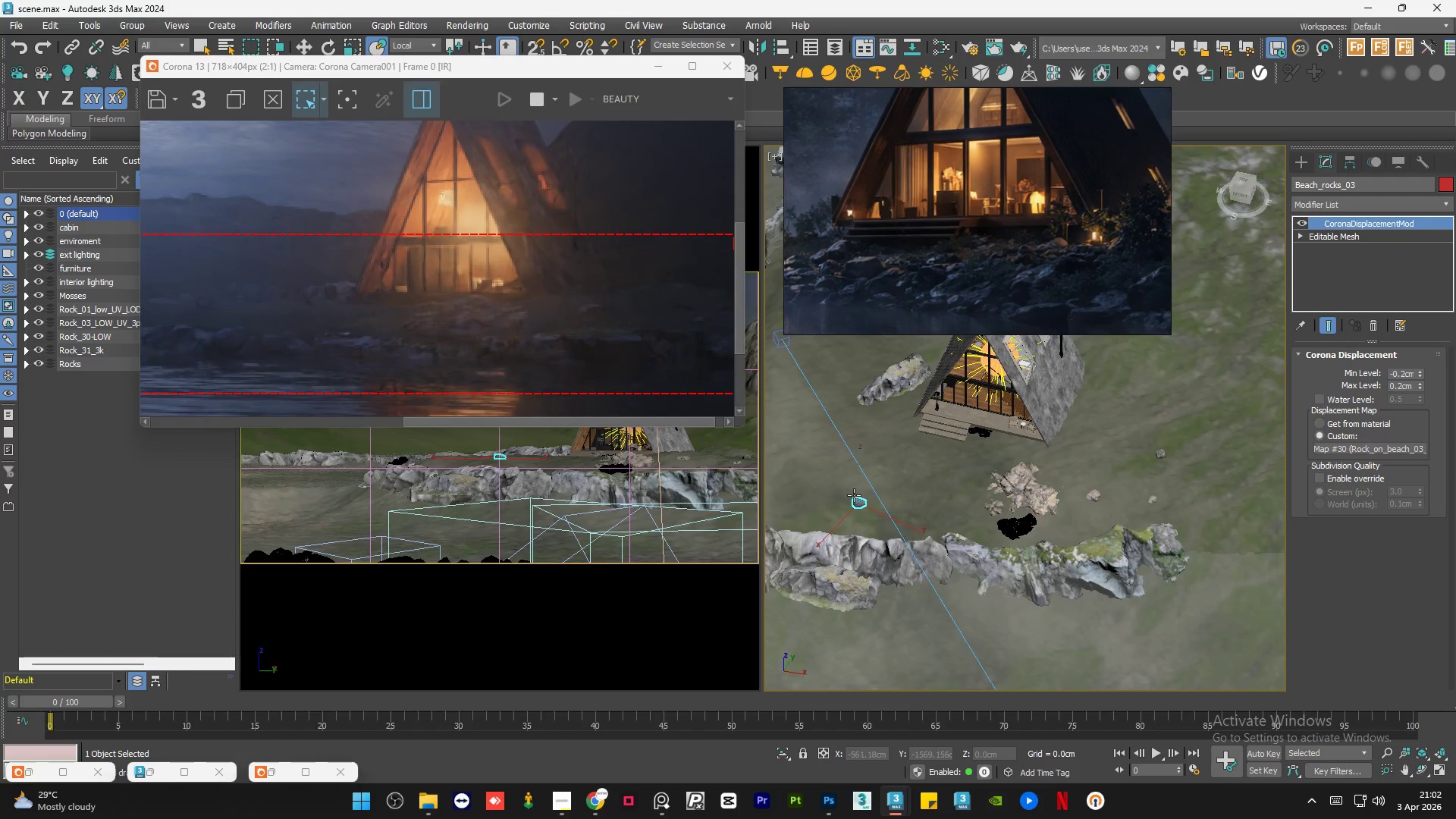 
scroll: coordinate [855, 504], scroll_direction: up, amount: 3.0
 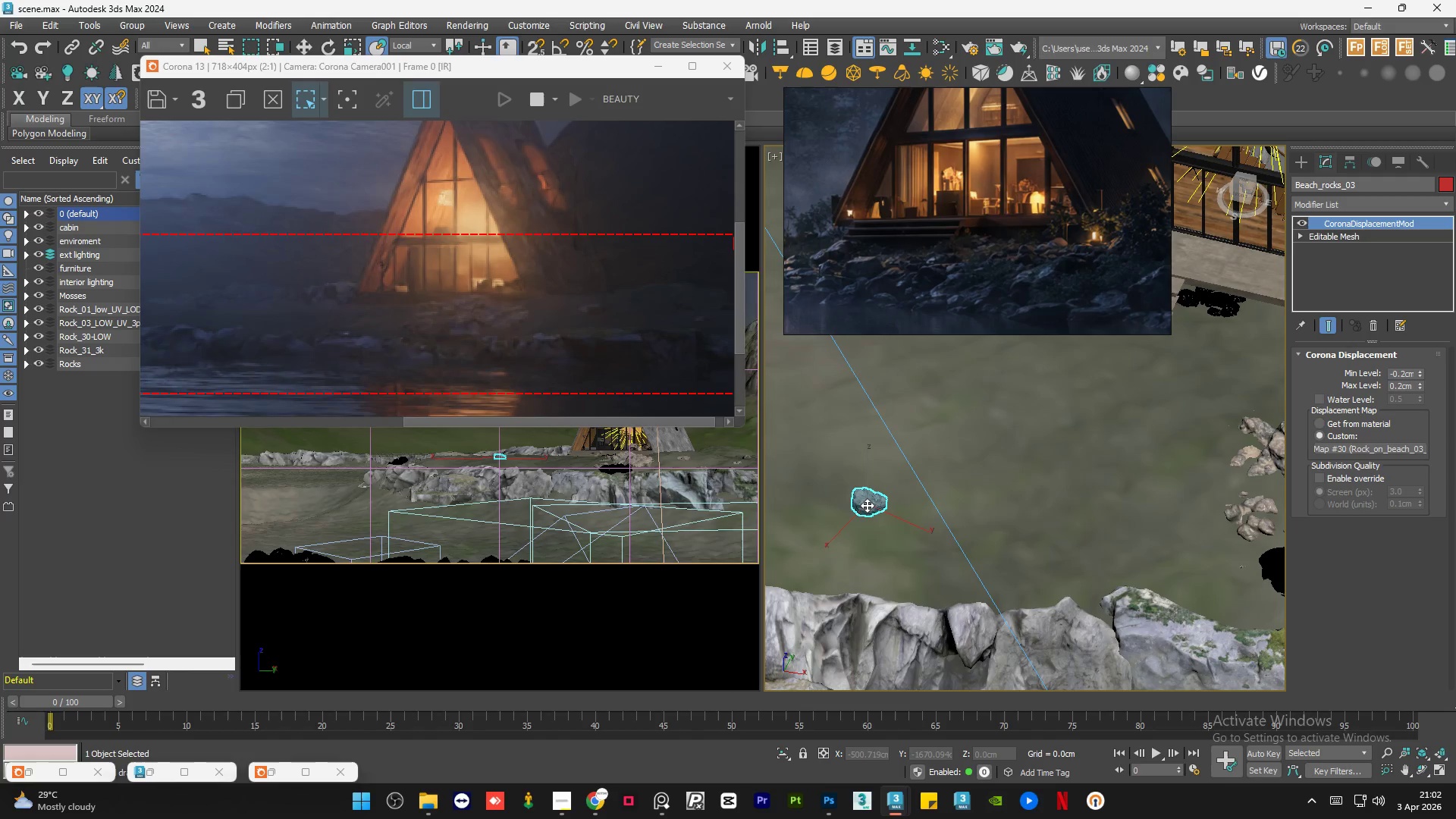 
left_click_drag(start_coordinate=[867, 505], to_coordinate=[847, 489])
 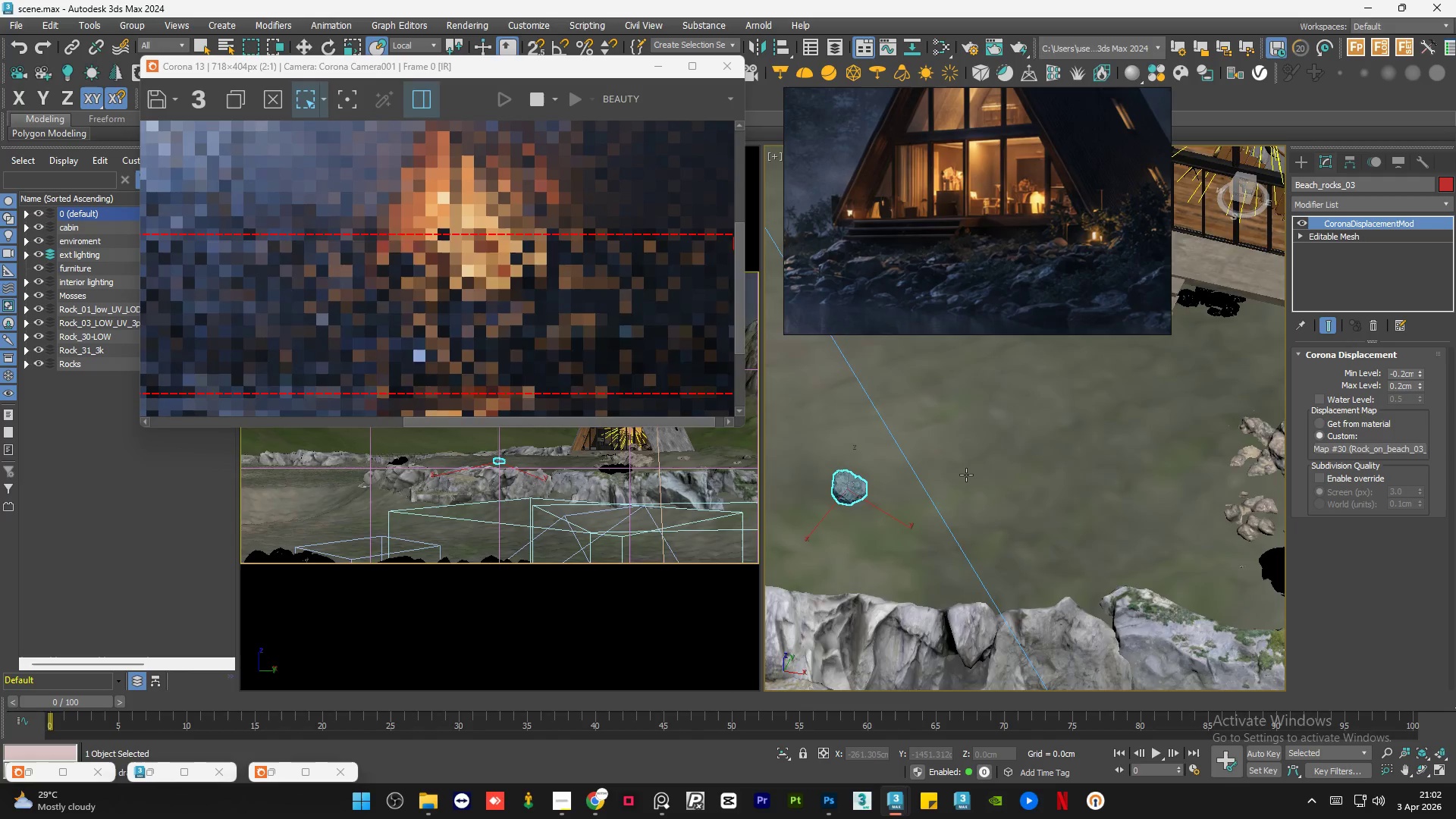 
scroll: coordinate [966, 475], scroll_direction: down, amount: 4.0
 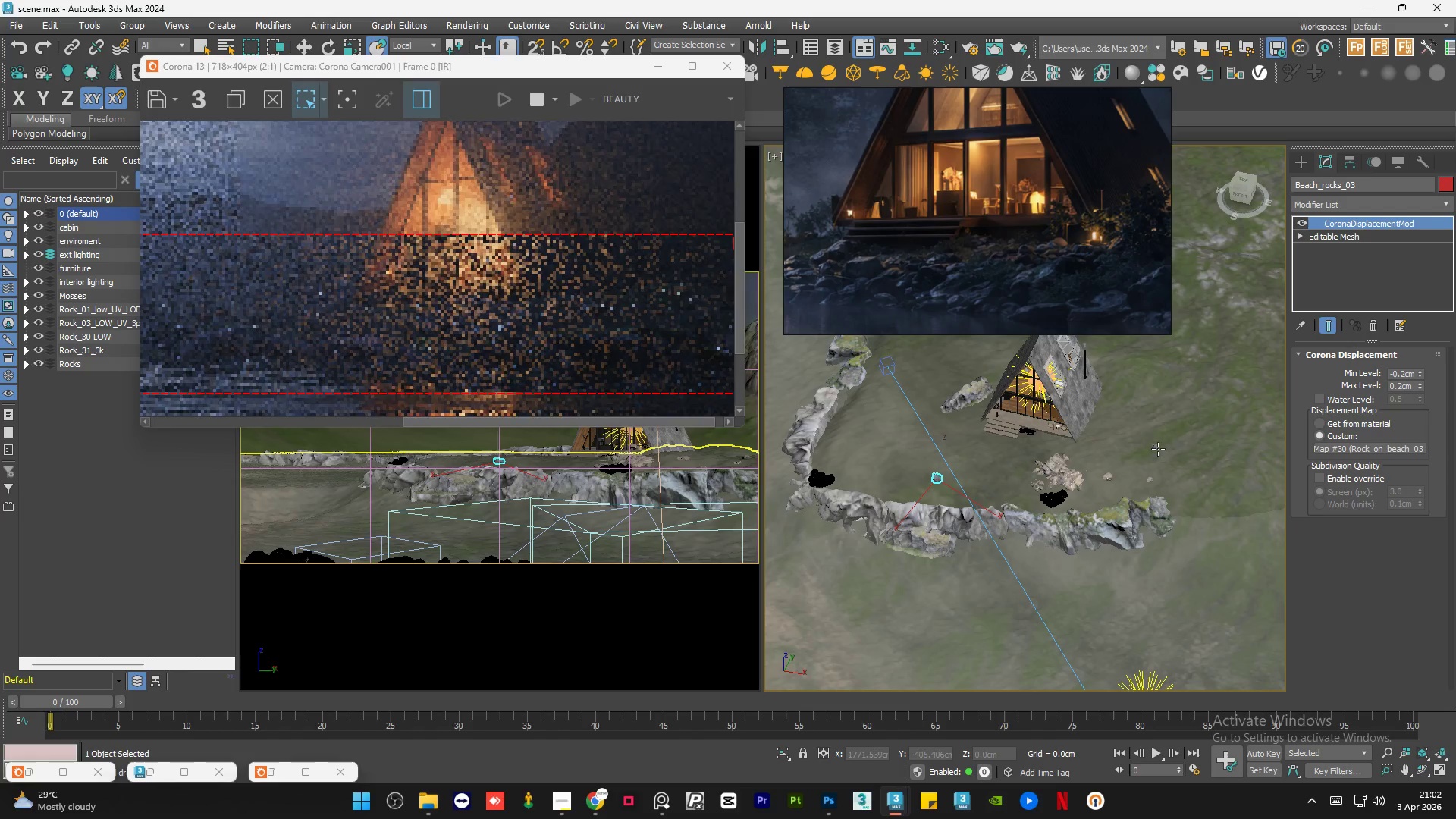 
left_click([1159, 446])
 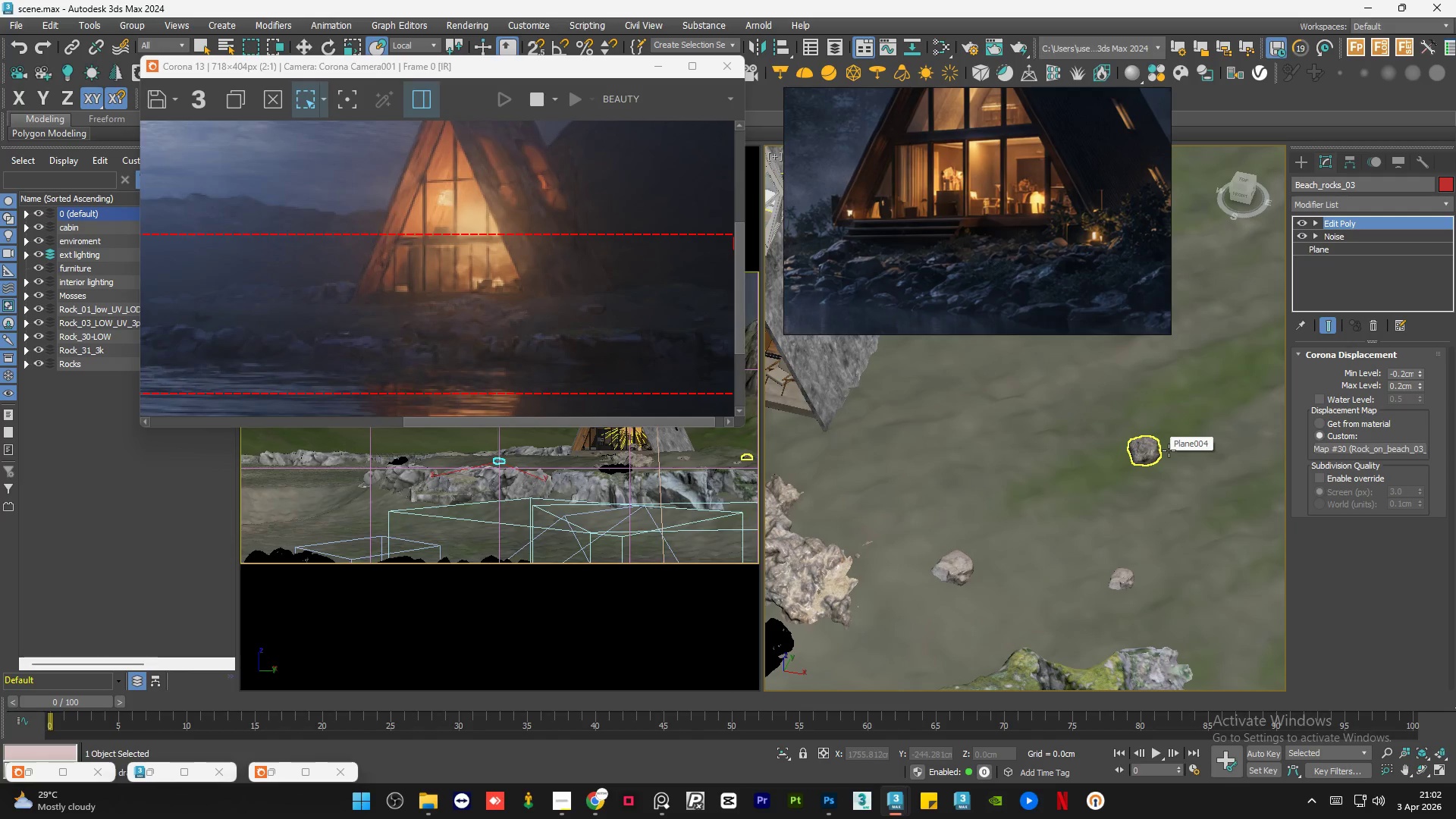 
scroll: coordinate [1159, 446], scroll_direction: up, amount: 5.0
 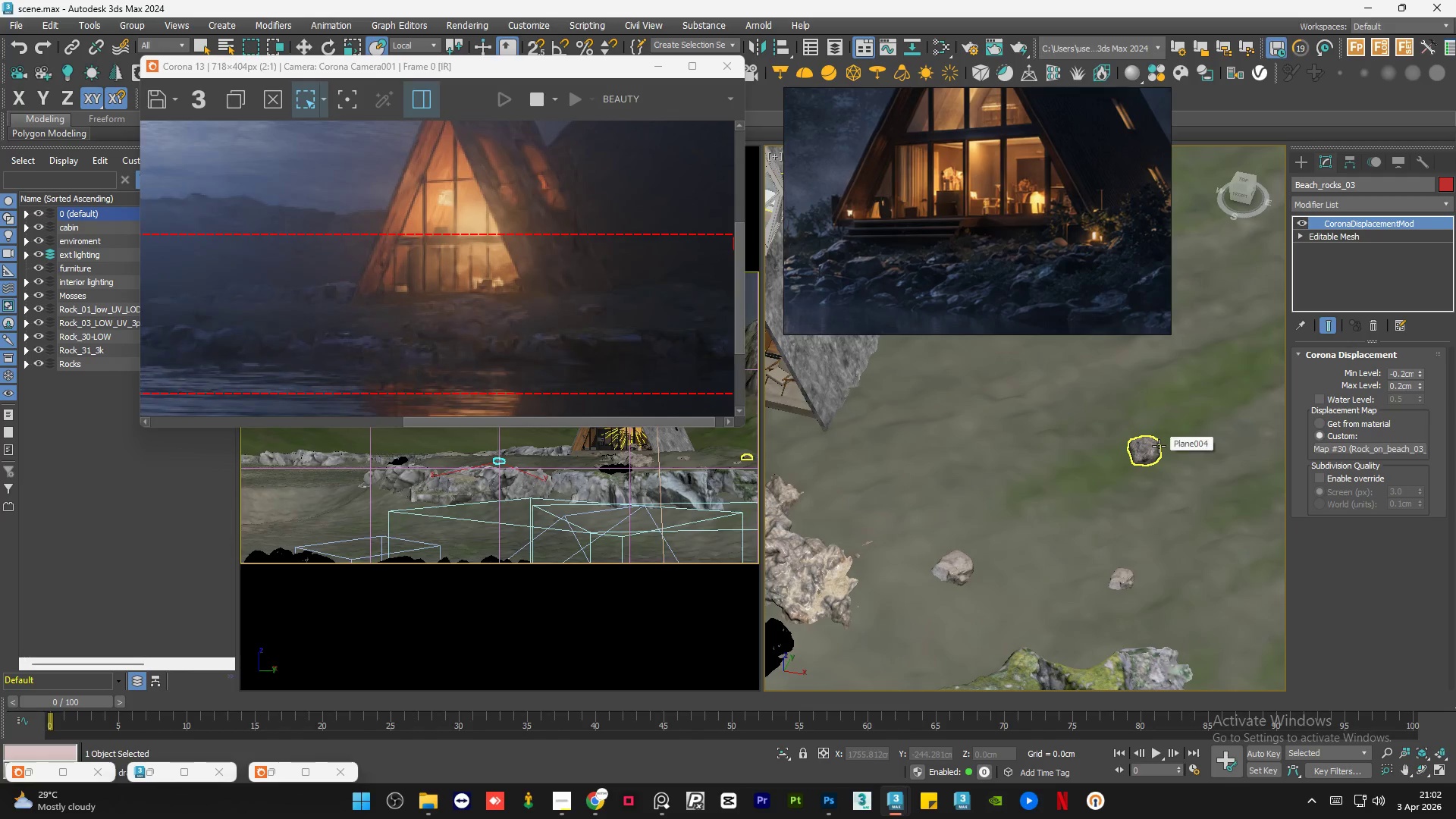 
scroll: coordinate [1206, 466], scroll_direction: down, amount: 2.0
 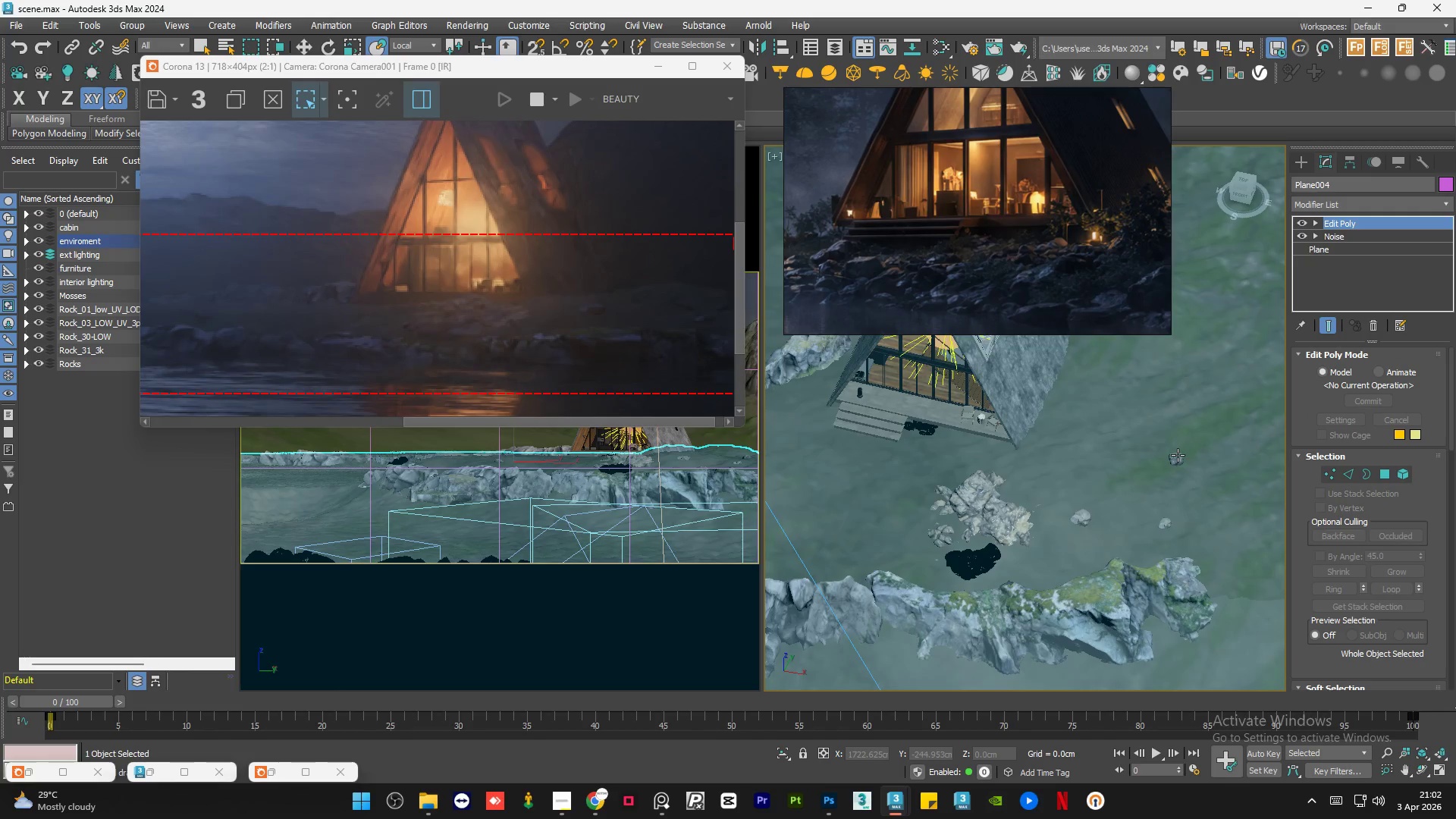 
left_click([1178, 454])
 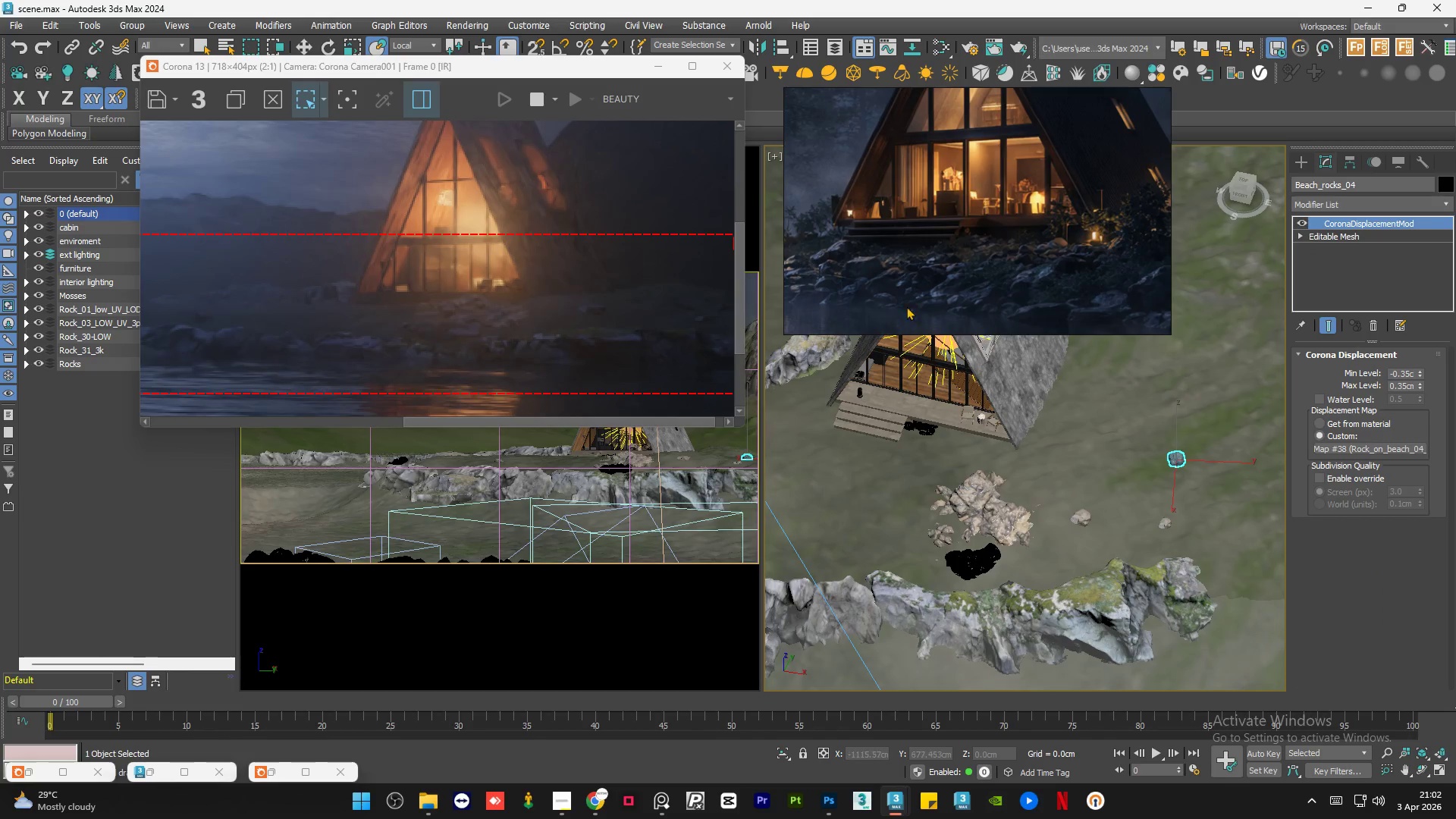 
left_click_drag(start_coordinate=[1181, 459], to_coordinate=[858, 487])
 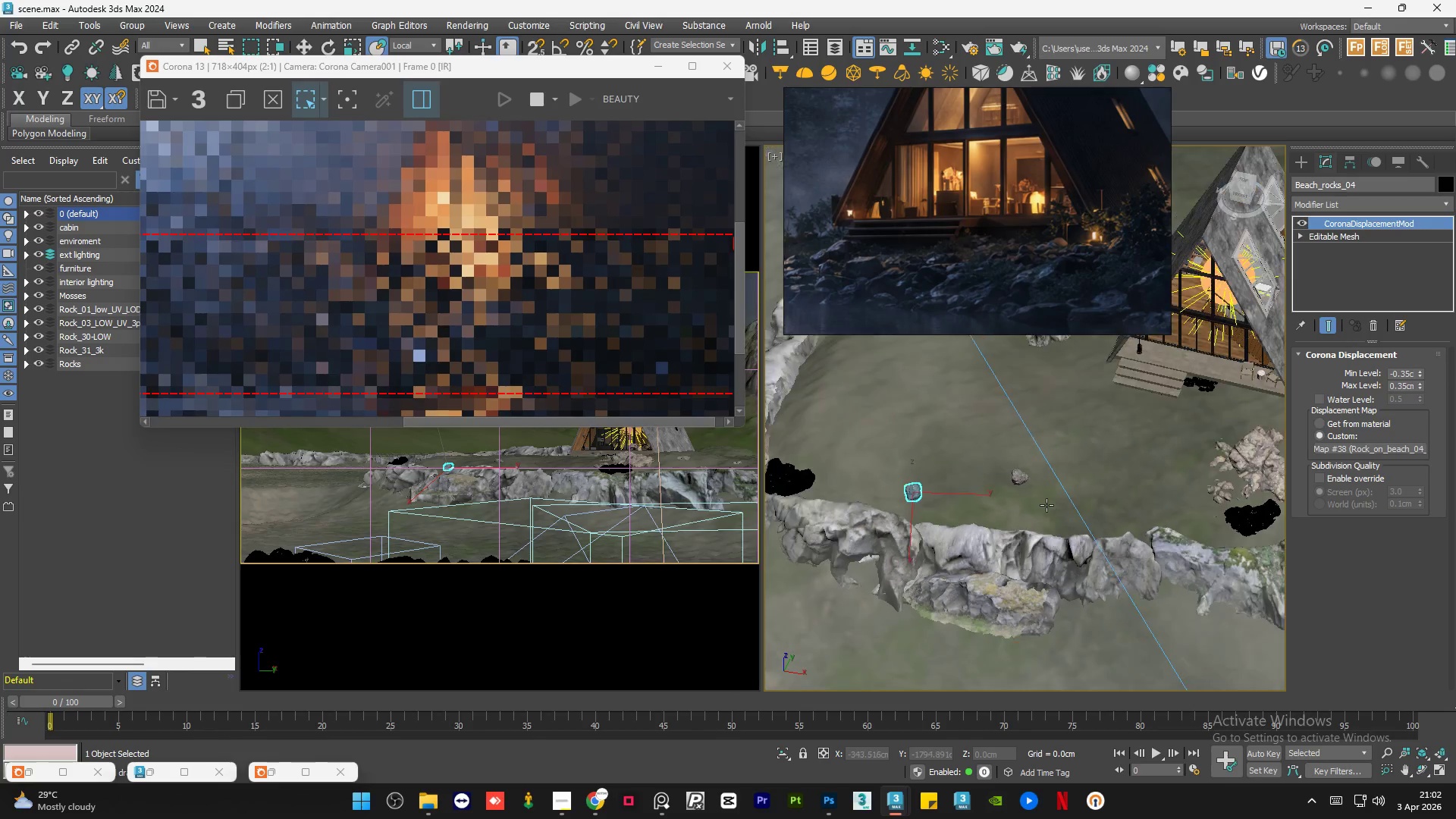 
scroll: coordinate [1169, 457], scroll_direction: up, amount: 3.0
 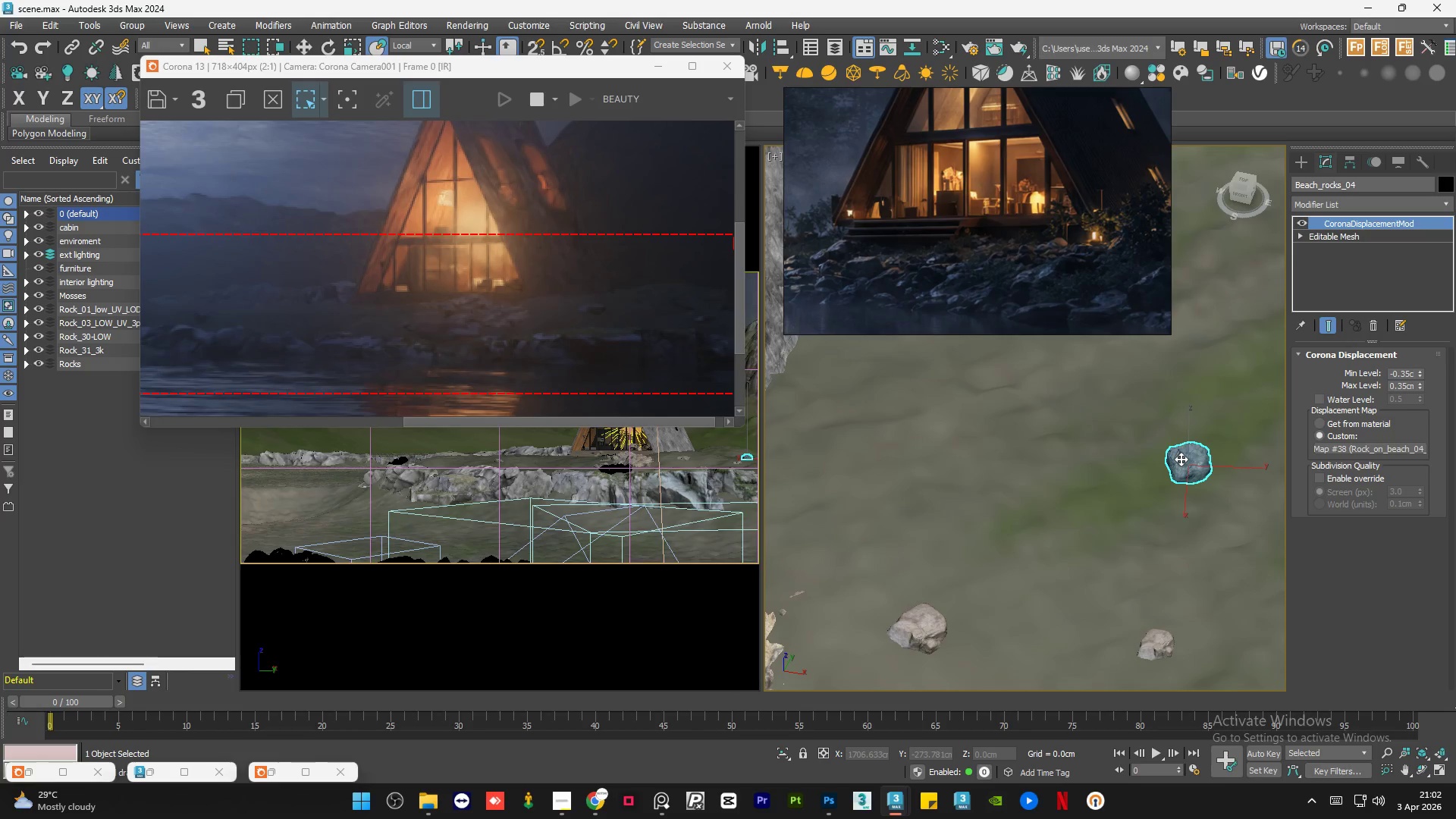 
scroll: coordinate [1149, 440], scroll_direction: down, amount: 5.0
 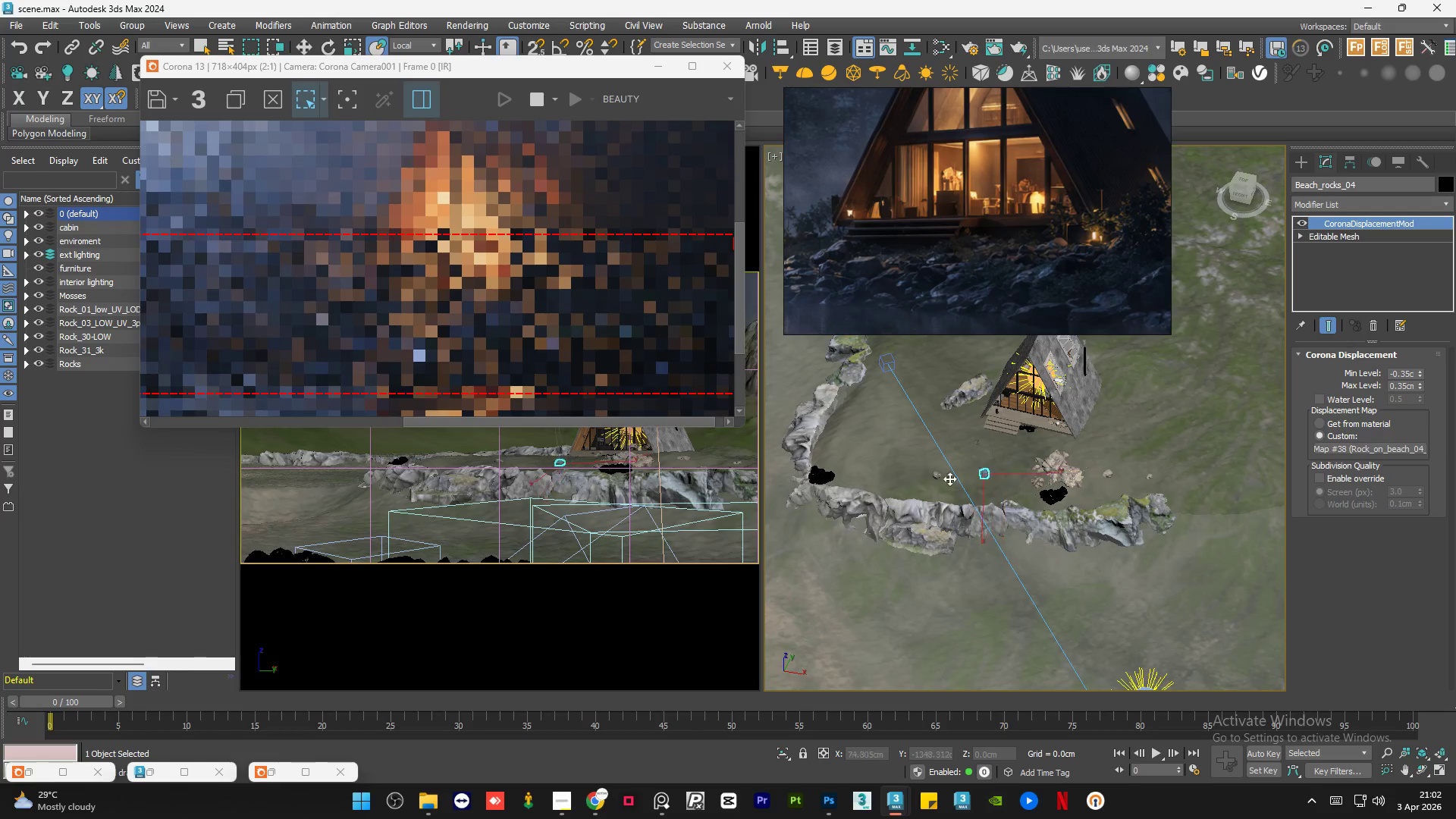 
scroll: coordinate [927, 479], scroll_direction: up, amount: 3.0
 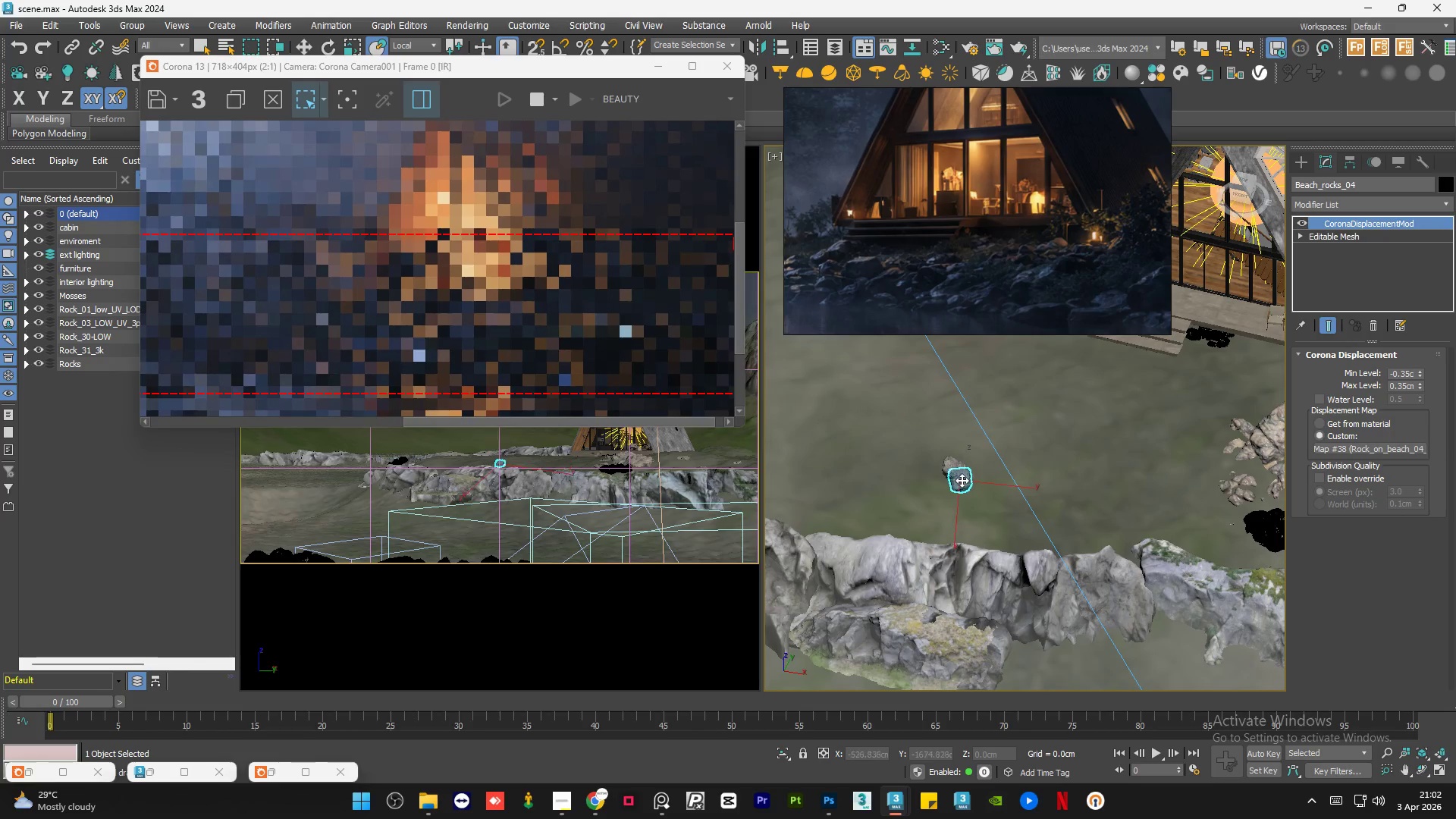 
scroll: coordinate [963, 479], scroll_direction: down, amount: 2.0
 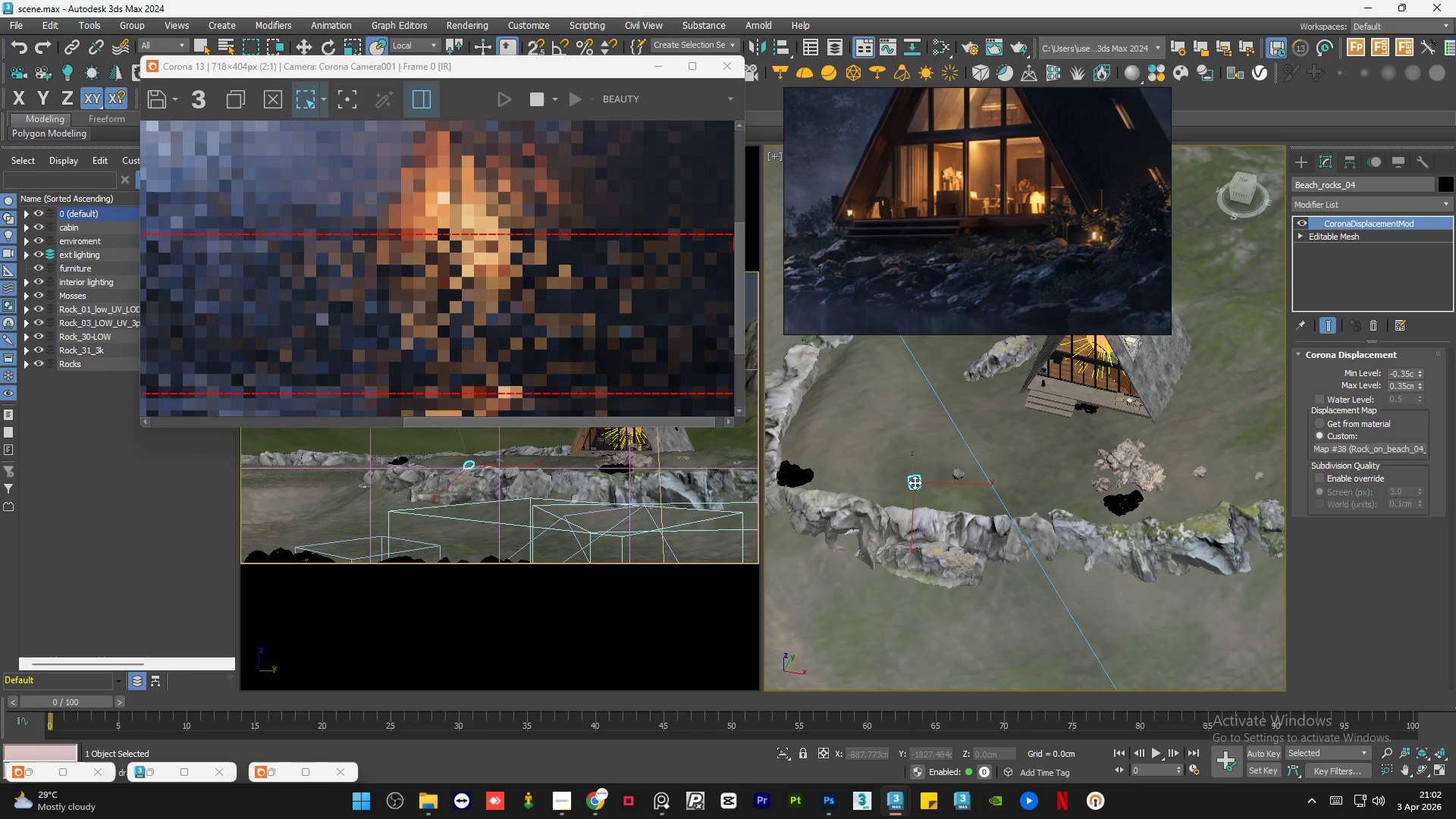 
scroll: coordinate [908, 482], scroll_direction: up, amount: 2.0
 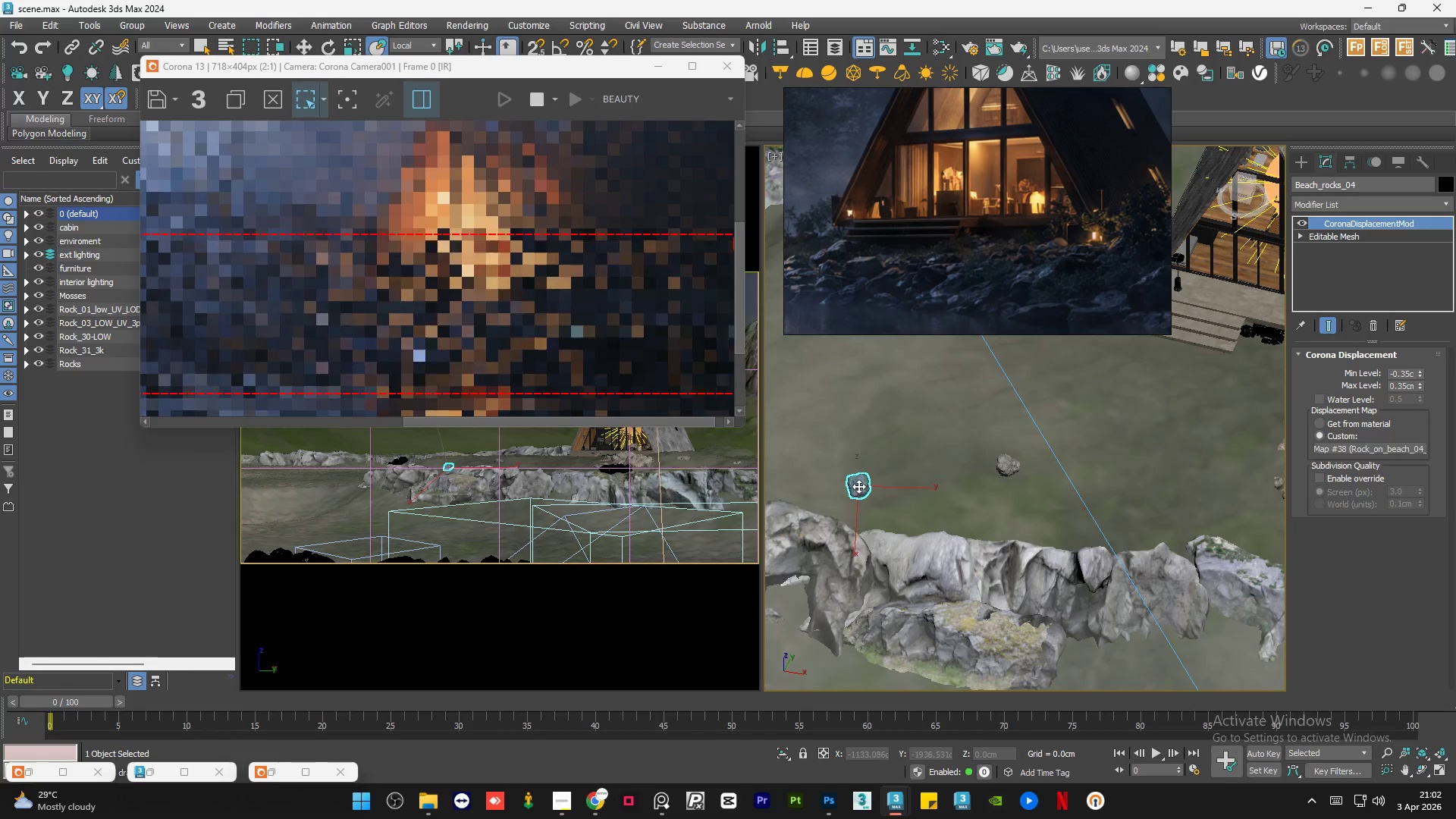 
scroll: coordinate [1046, 505], scroll_direction: down, amount: 1.0
 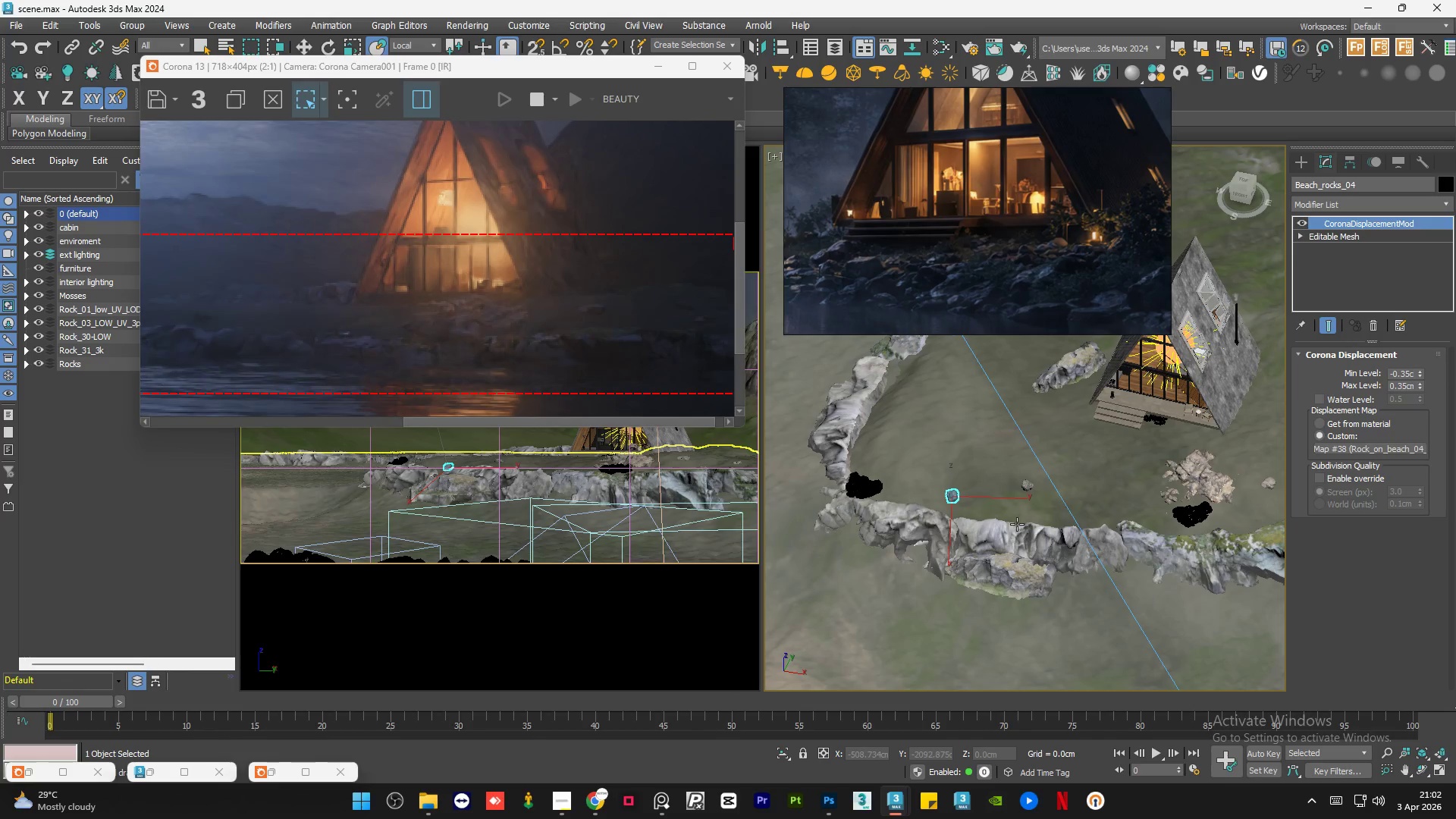 
key(Q)
 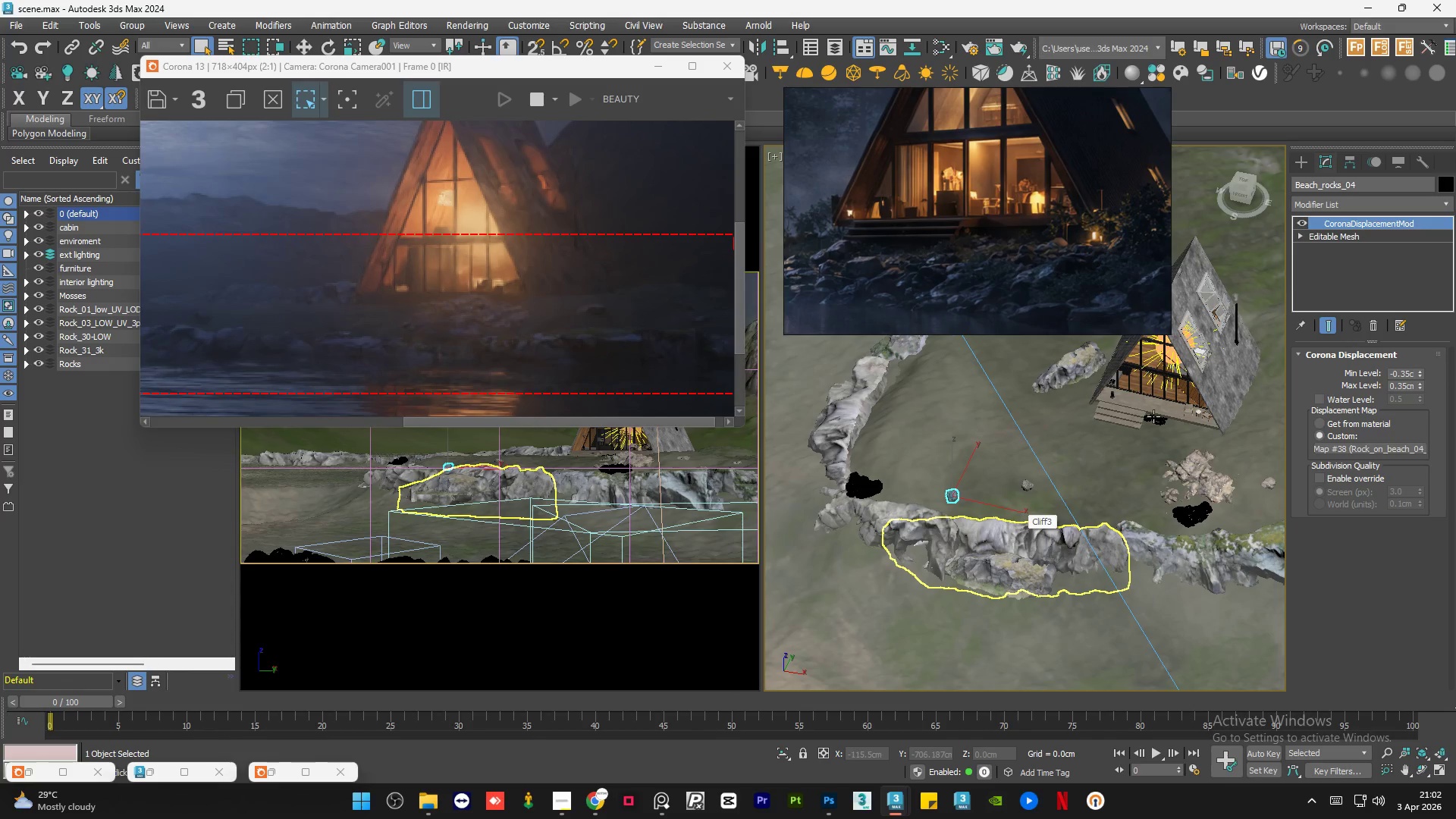 
left_click([1113, 441])
 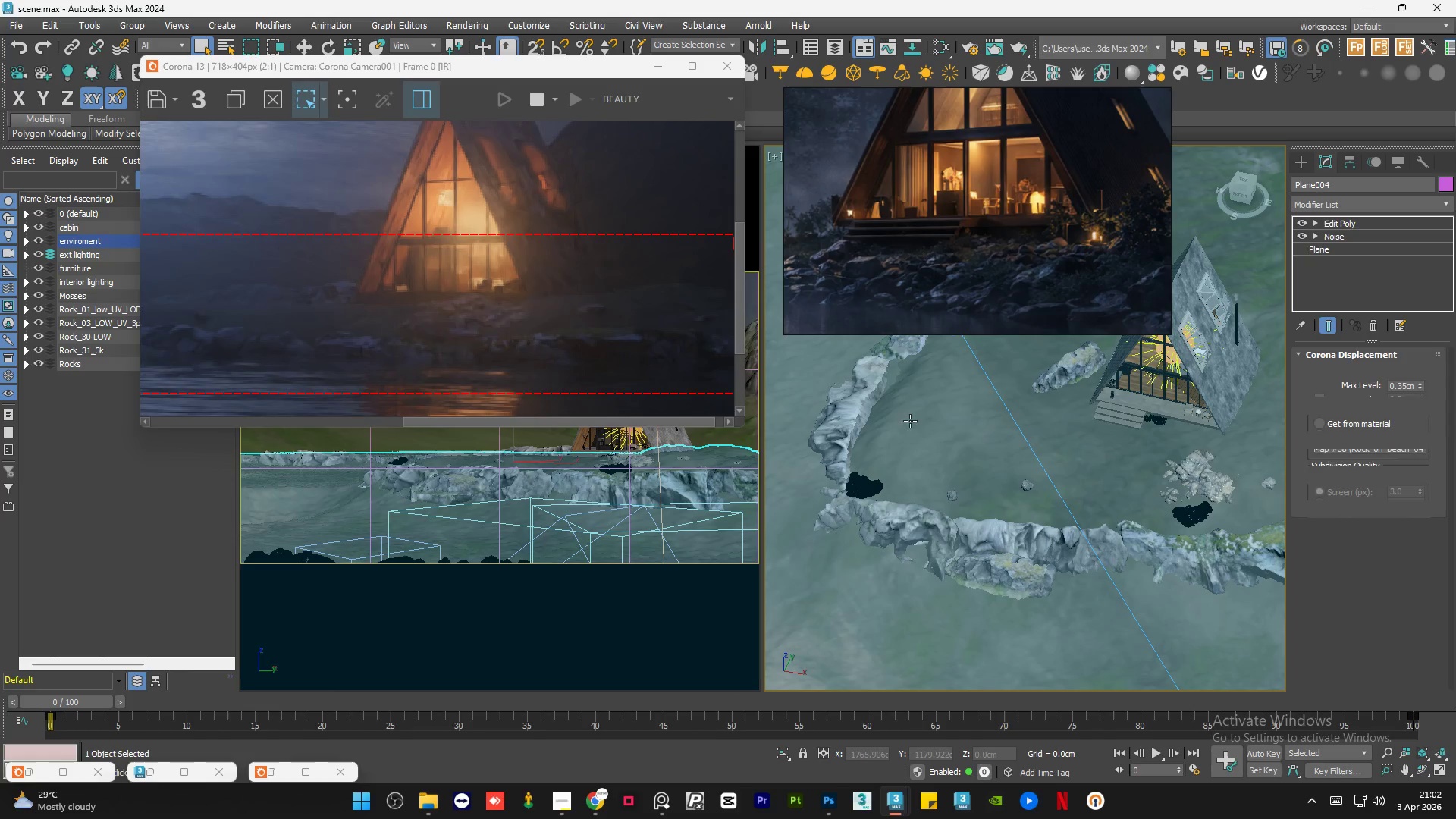 
scroll: coordinate [910, 447], scroll_direction: down, amount: 8.0
 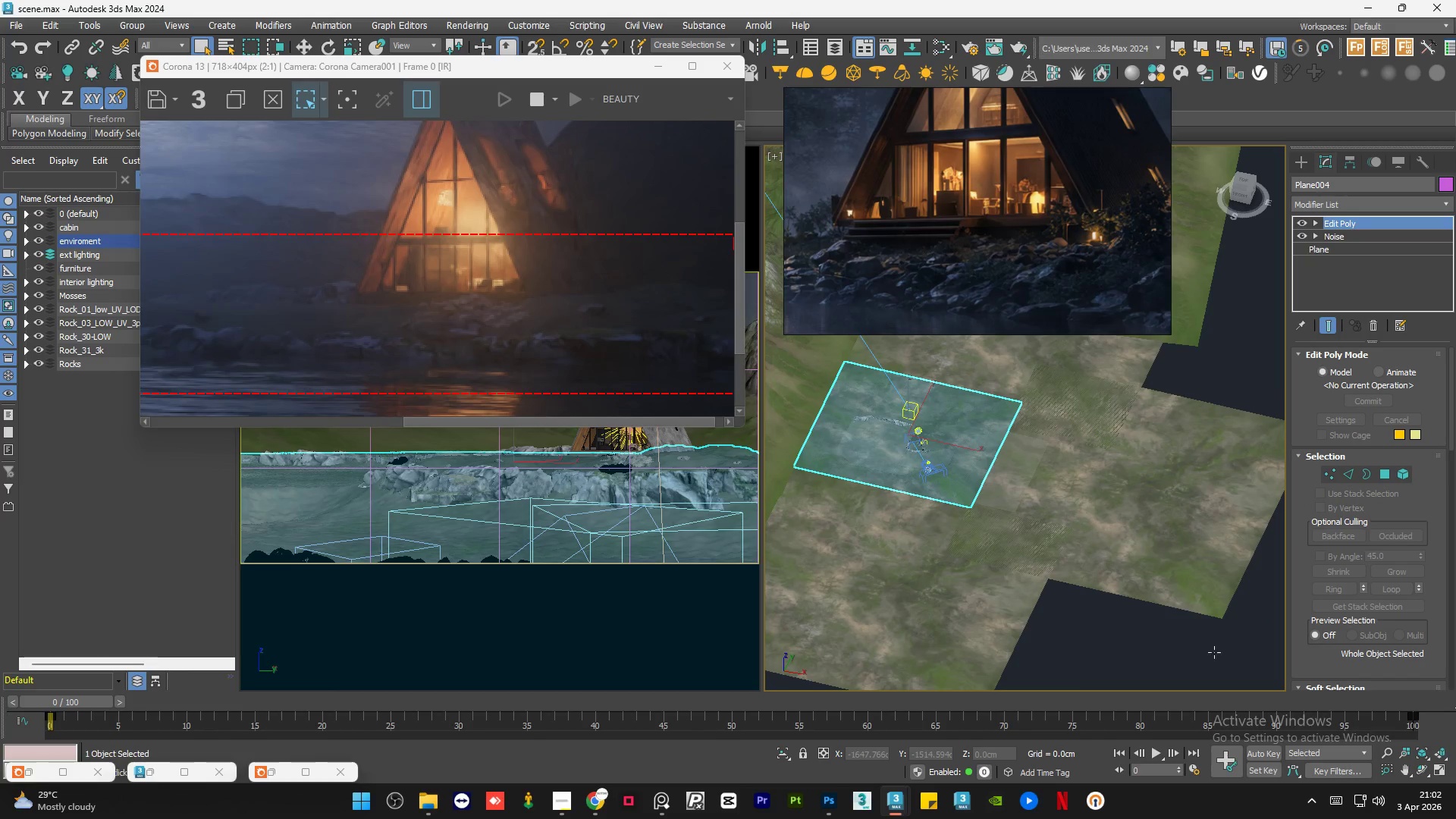 
left_click([1095, 618])
 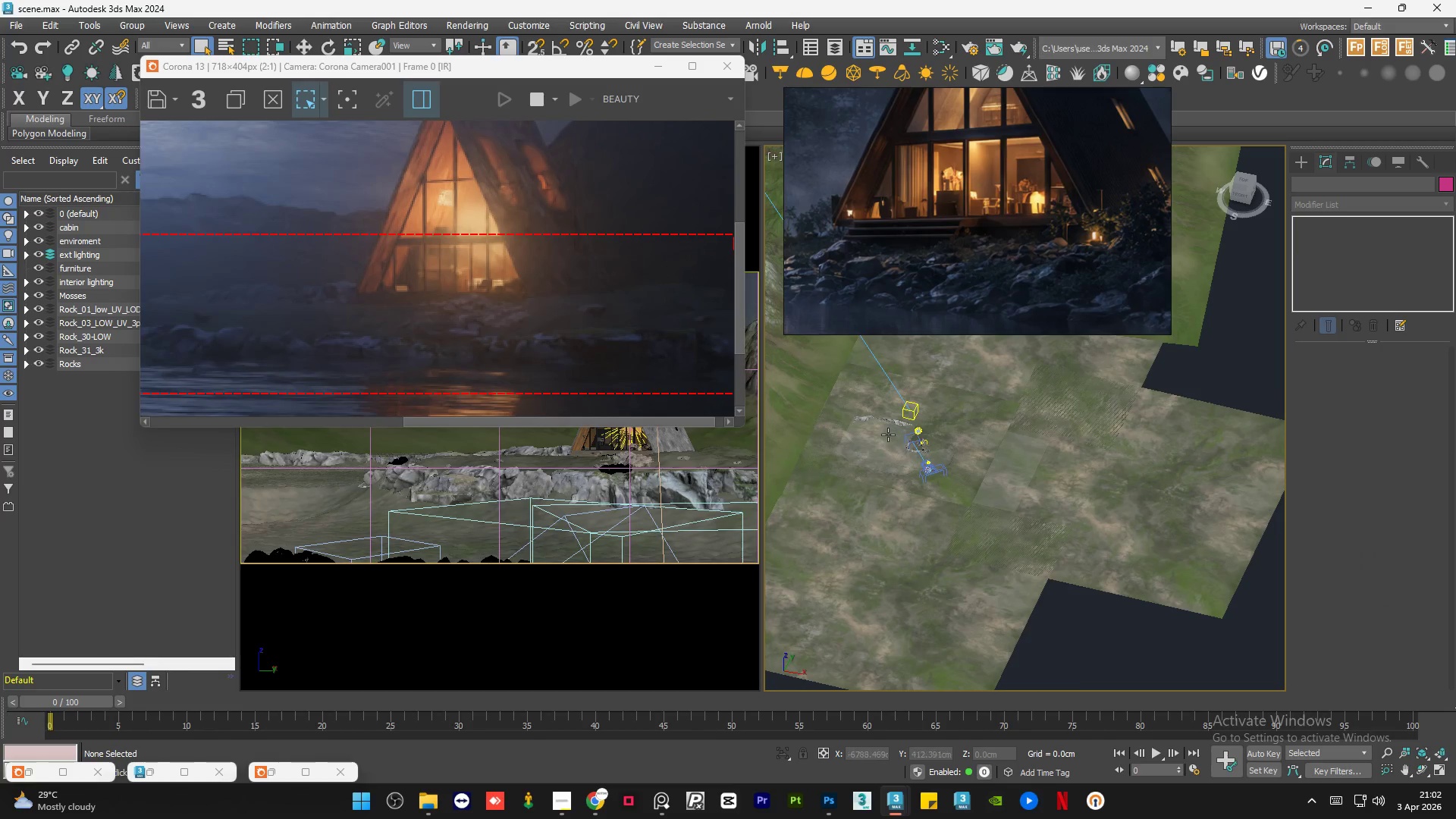 
scroll: coordinate [894, 507], scroll_direction: up, amount: 16.0
 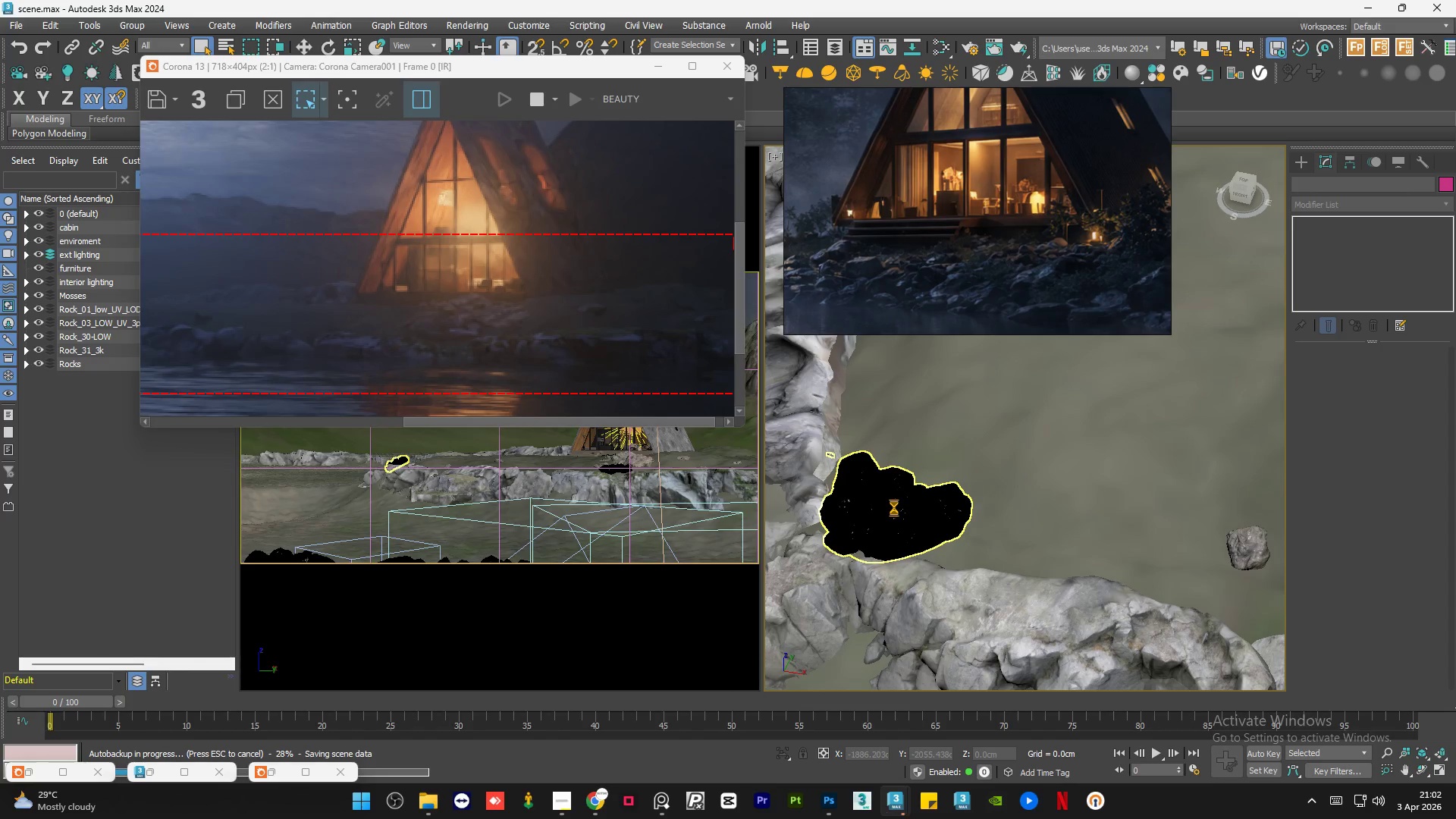 
scroll: coordinate [958, 483], scroll_direction: down, amount: 10.0
 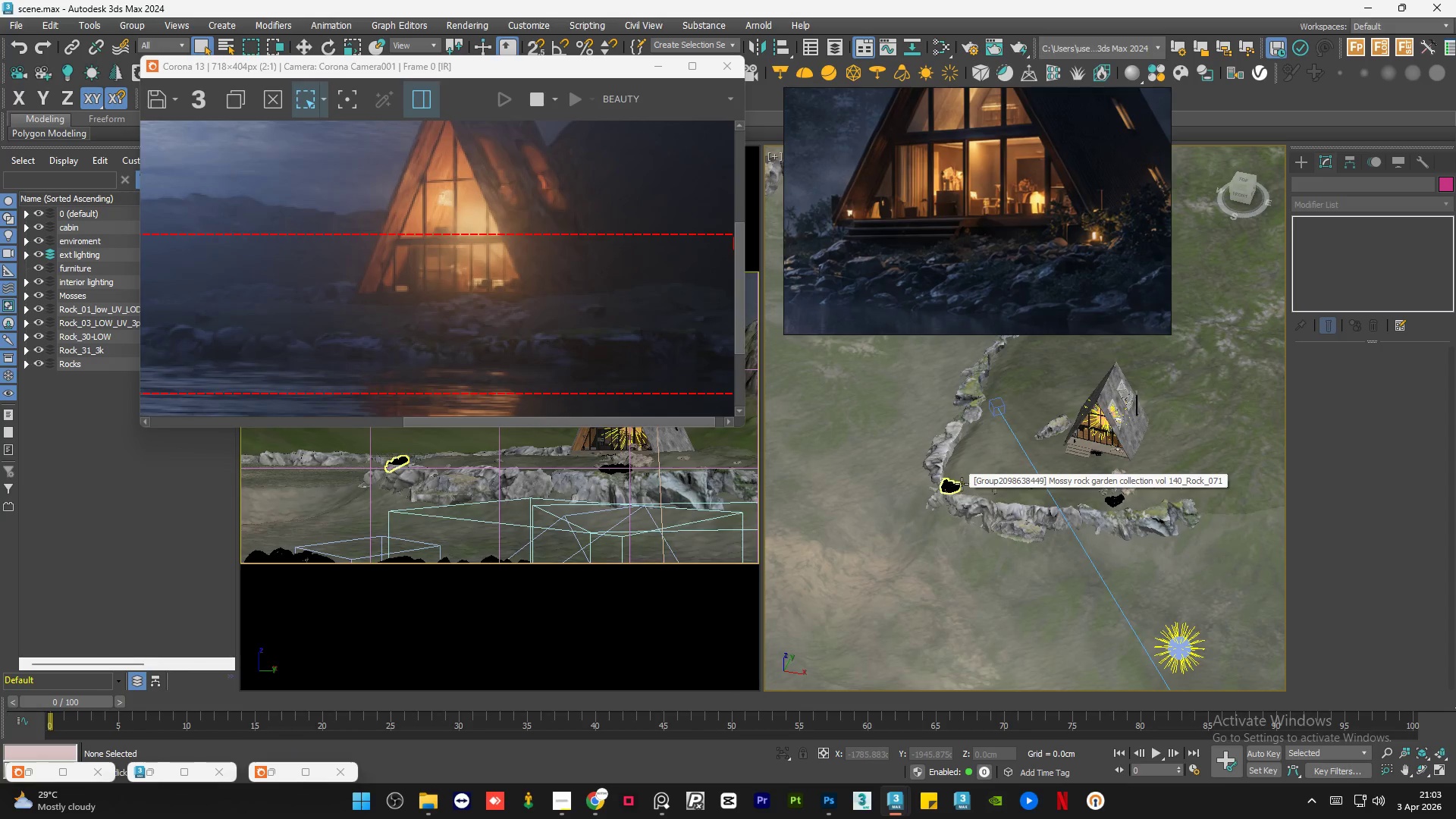 
scroll: coordinate [1116, 504], scroll_direction: up, amount: 5.0
 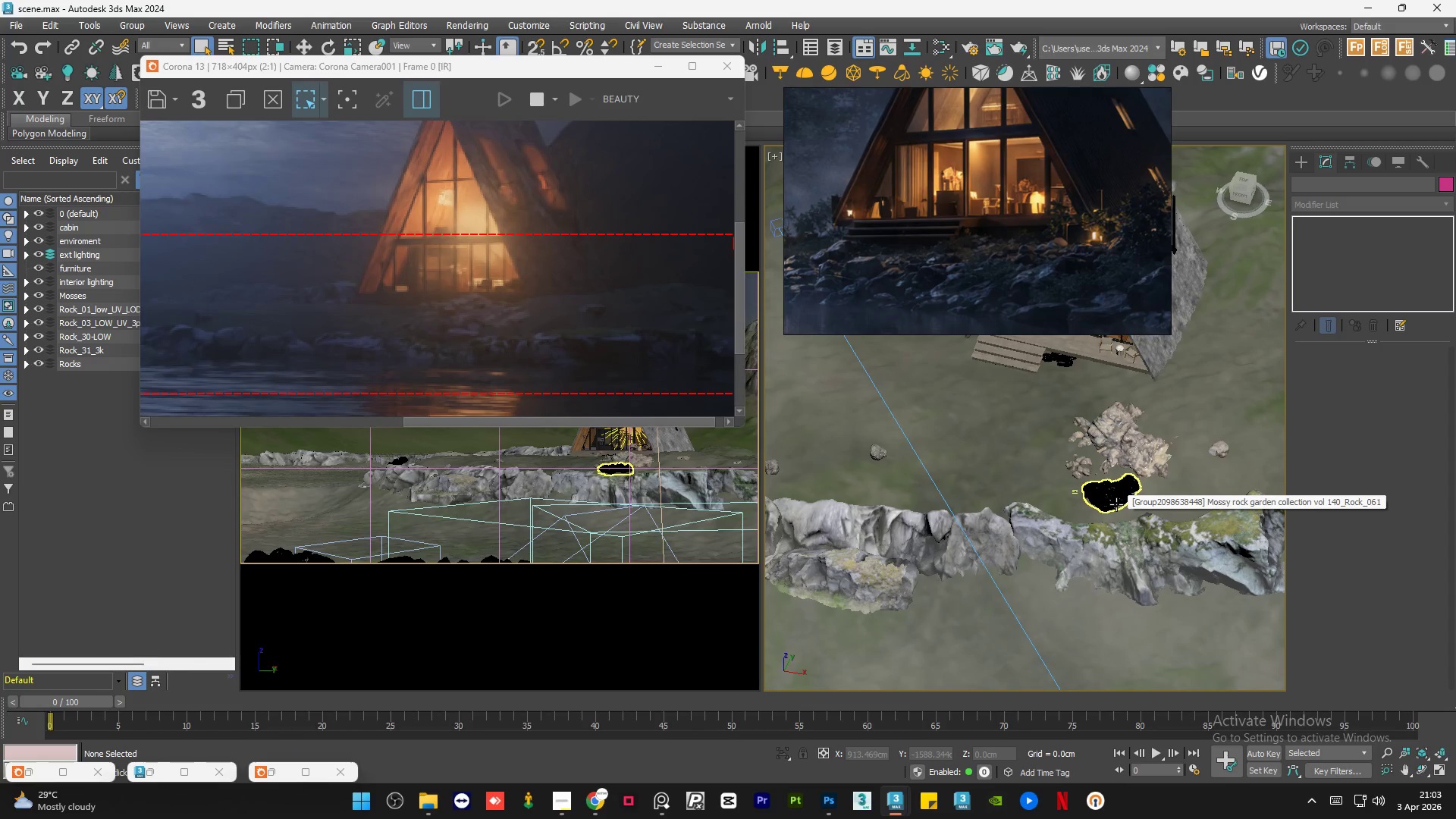 
scroll: coordinate [556, 320], scroll_direction: down, amount: 3.0
 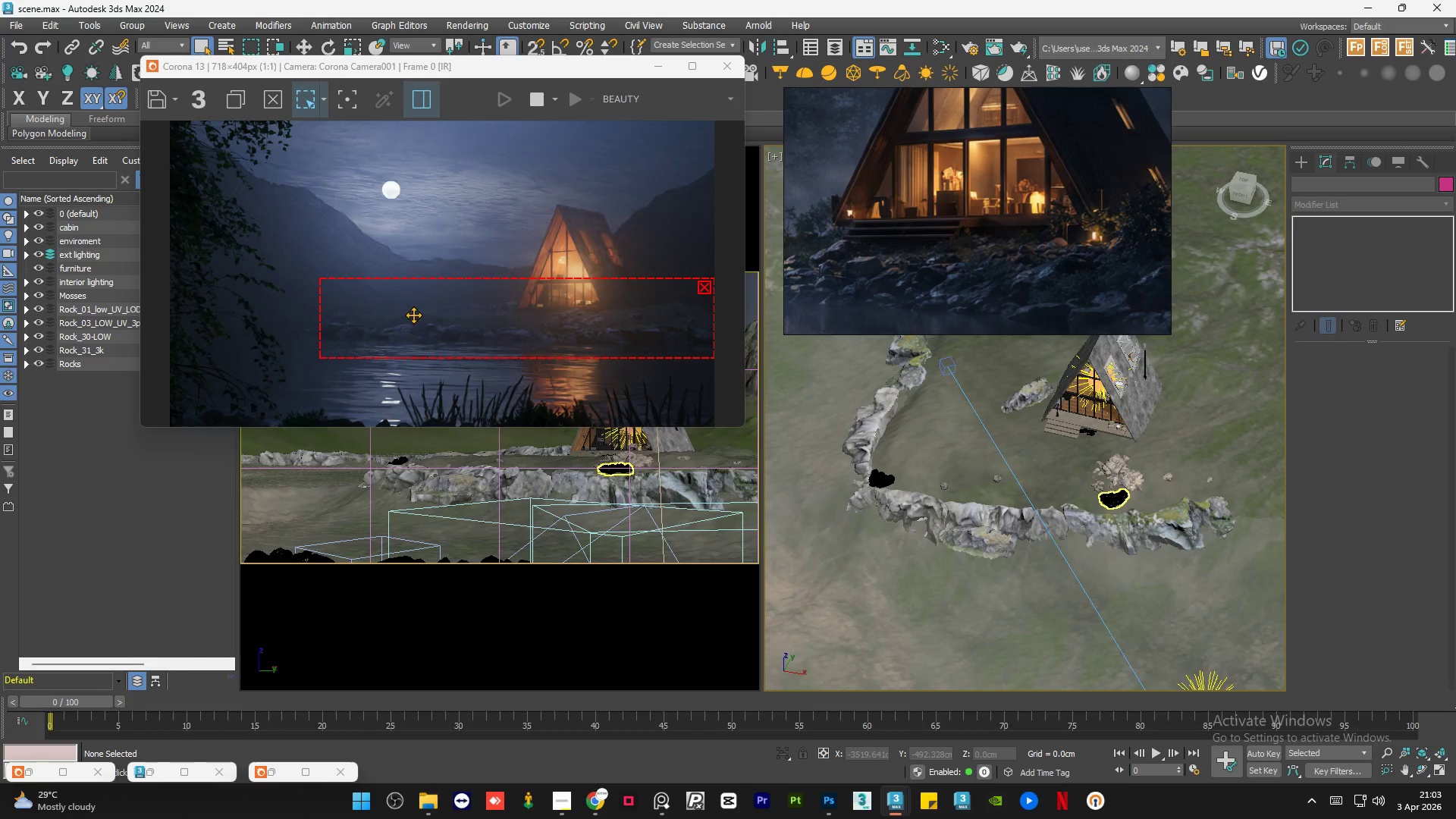 
scroll: coordinate [400, 316], scroll_direction: up, amount: 2.0
 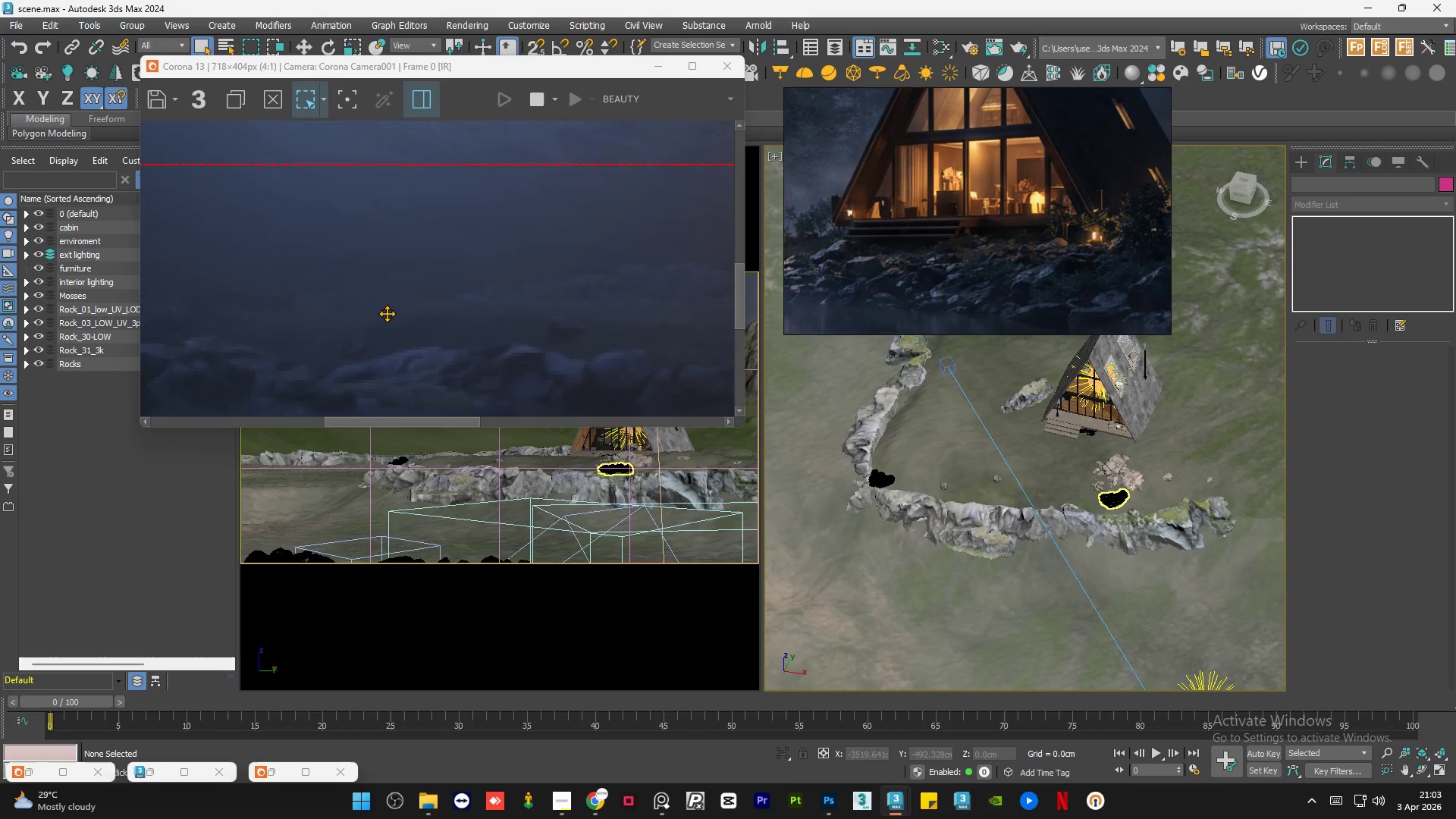 
scroll: coordinate [387, 313], scroll_direction: down, amount: 1.0
 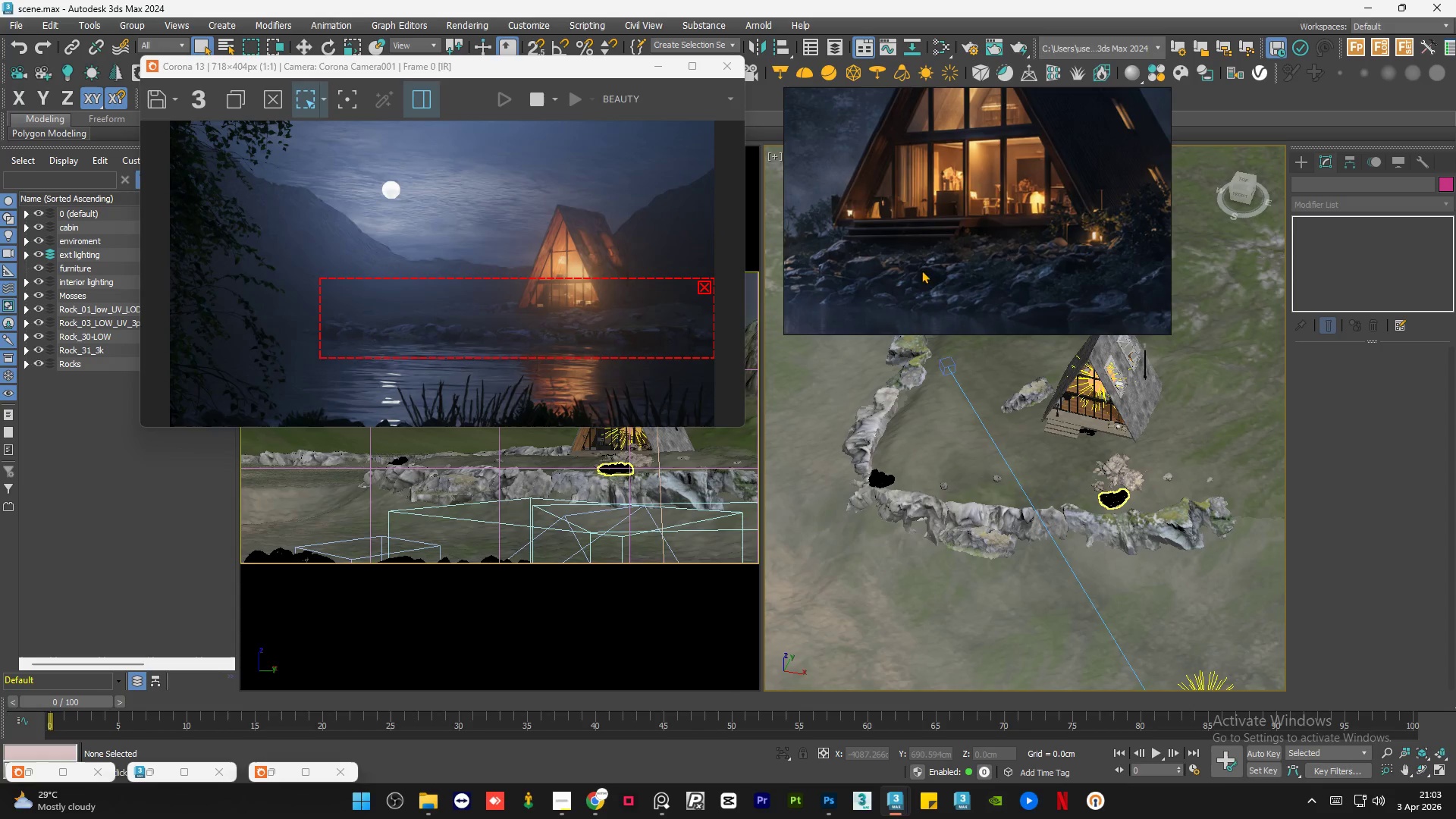 
scroll: coordinate [938, 218], scroll_direction: up, amount: 4.0
 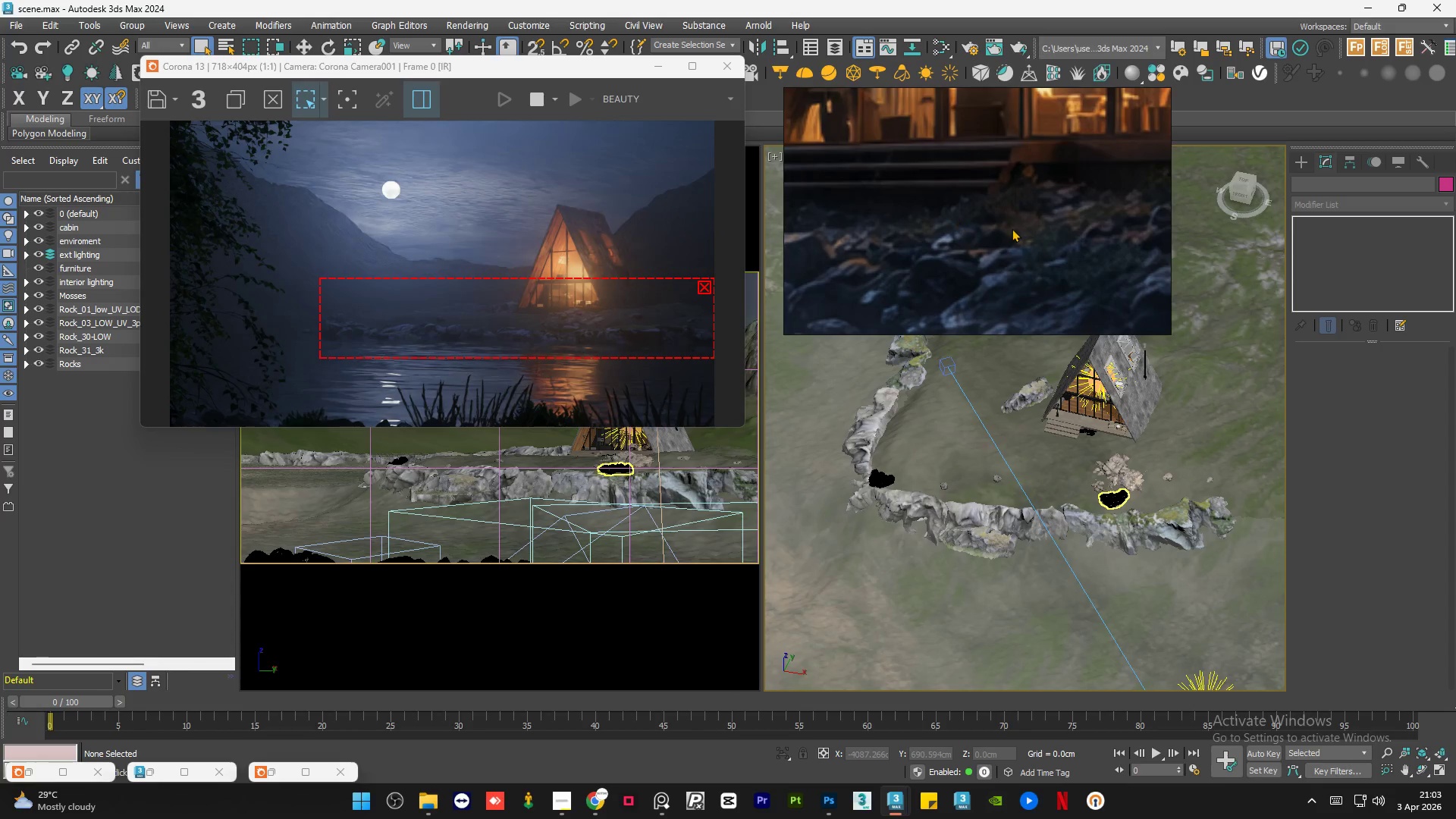 
scroll: coordinate [962, 224], scroll_direction: down, amount: 4.0
 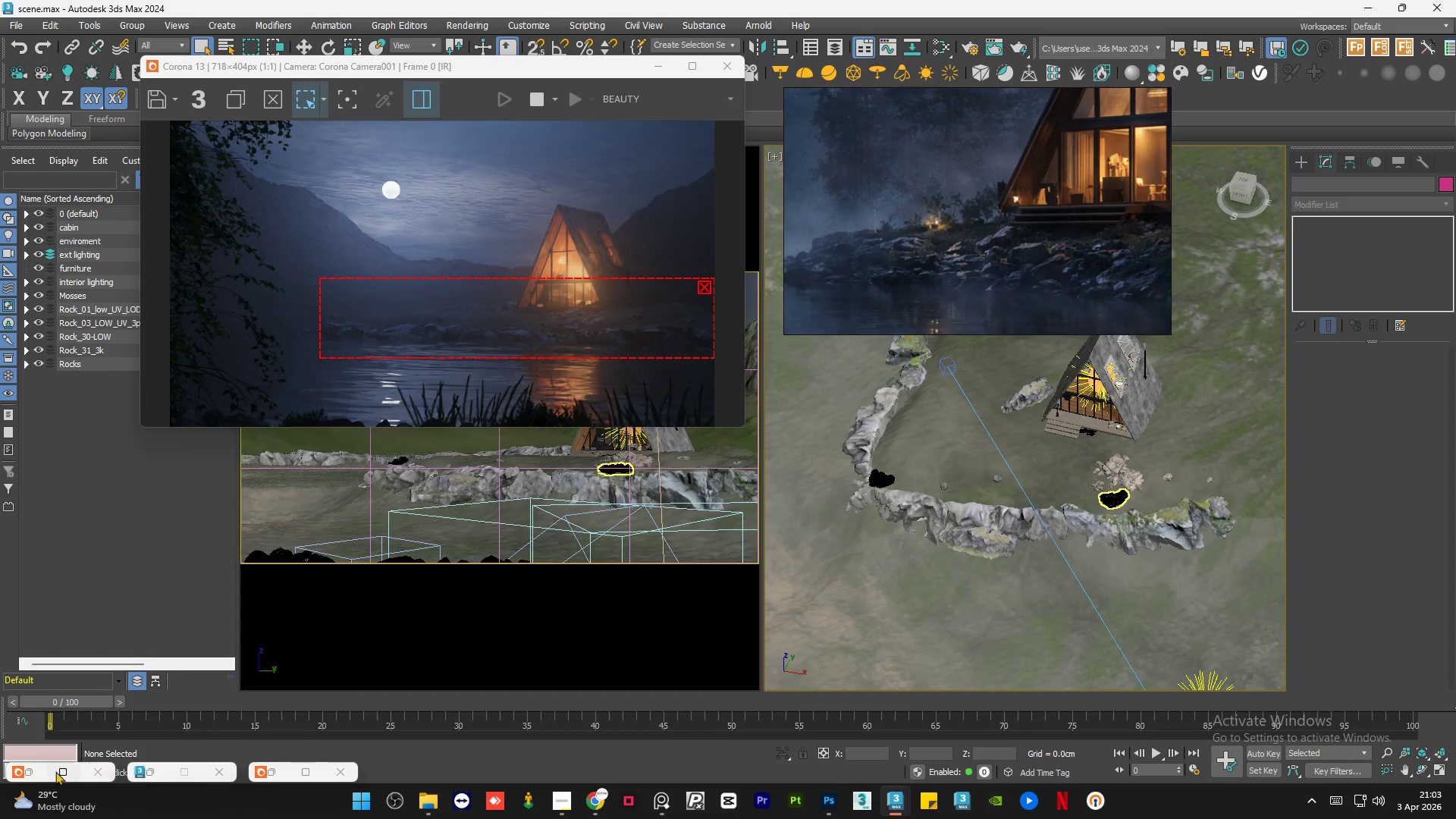 
left_click([37, 767])
 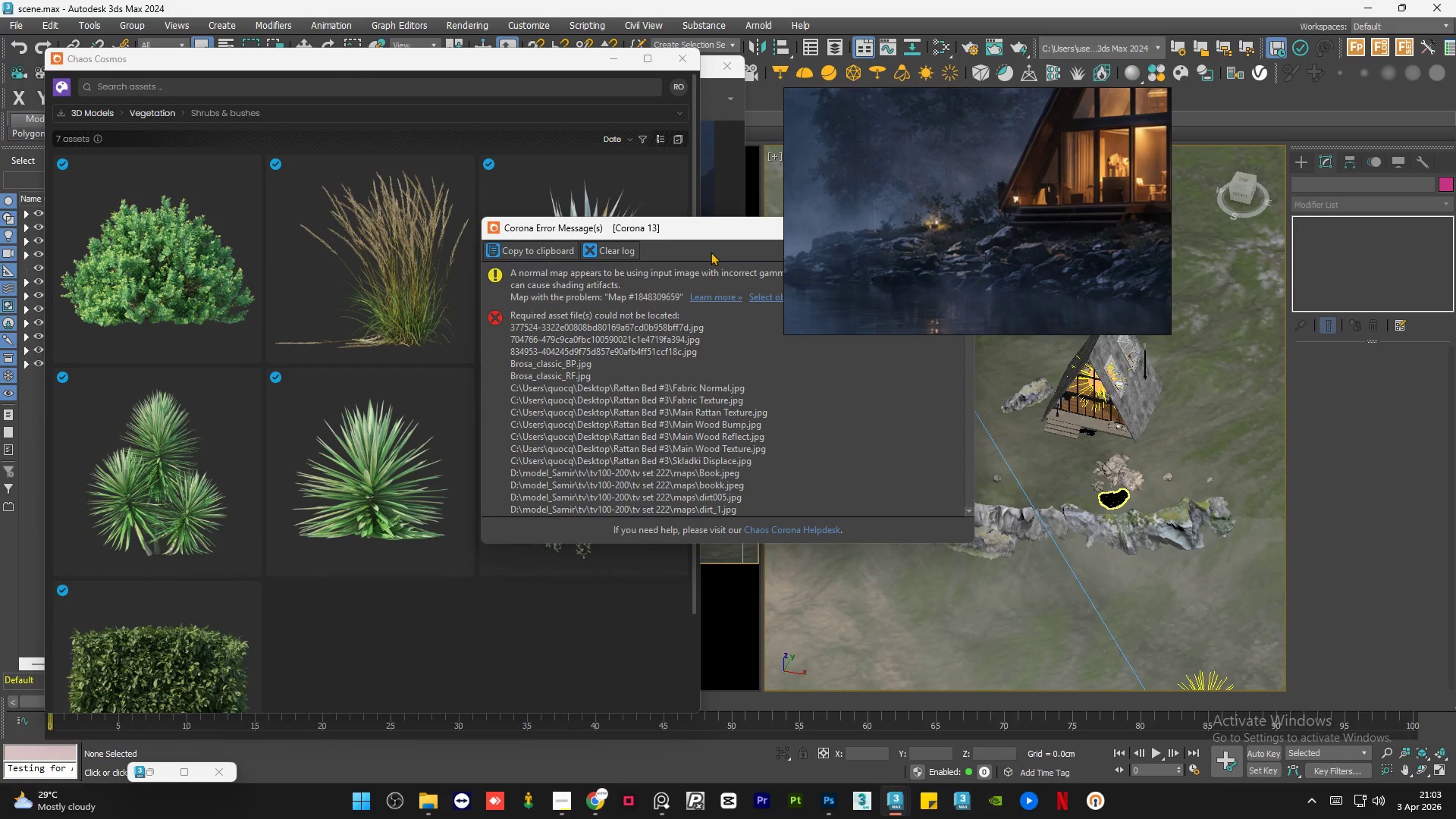 
left_click_drag(start_coordinate=[732, 230], to_coordinate=[657, 366])
 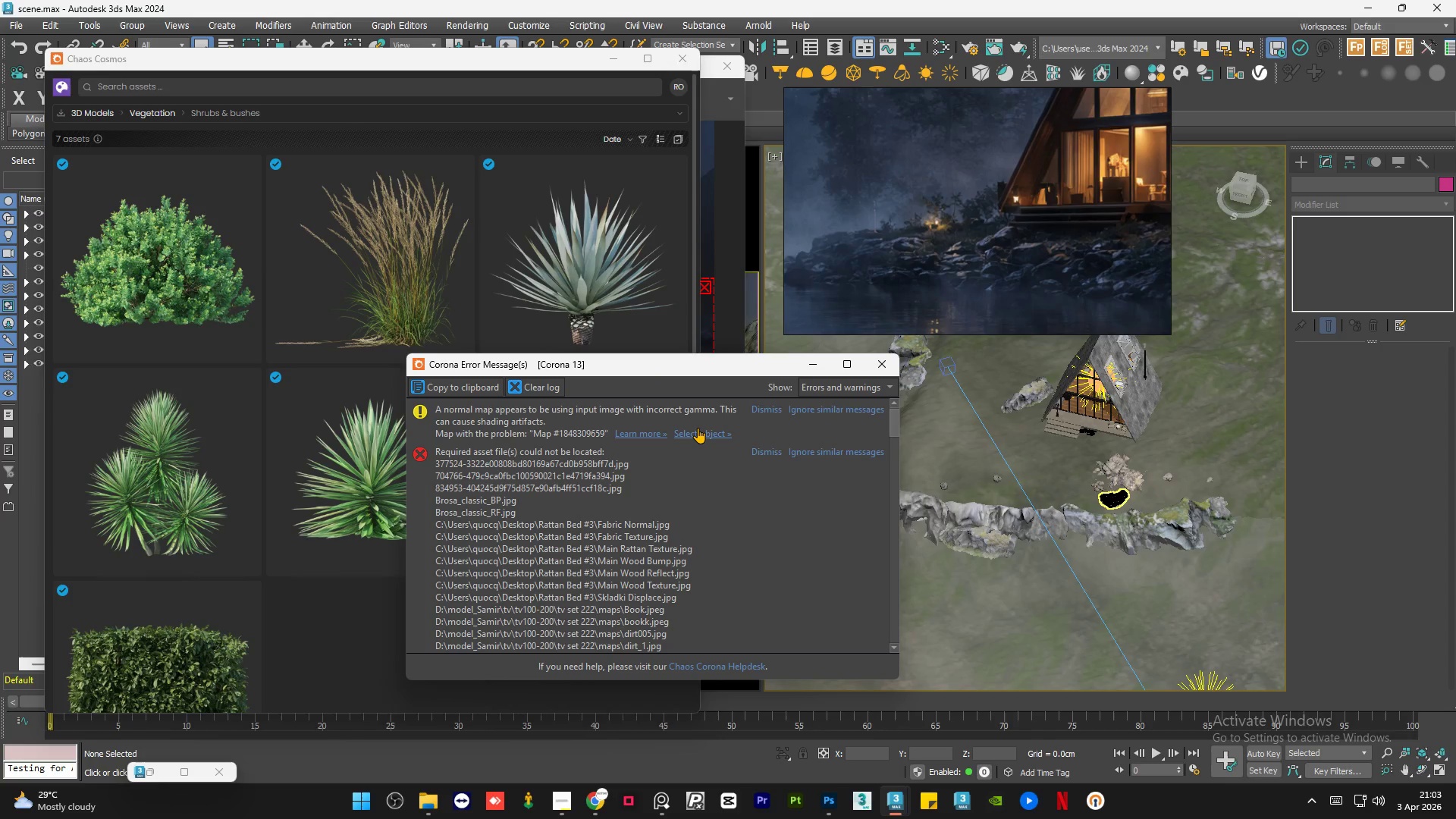 
left_click([698, 429])
 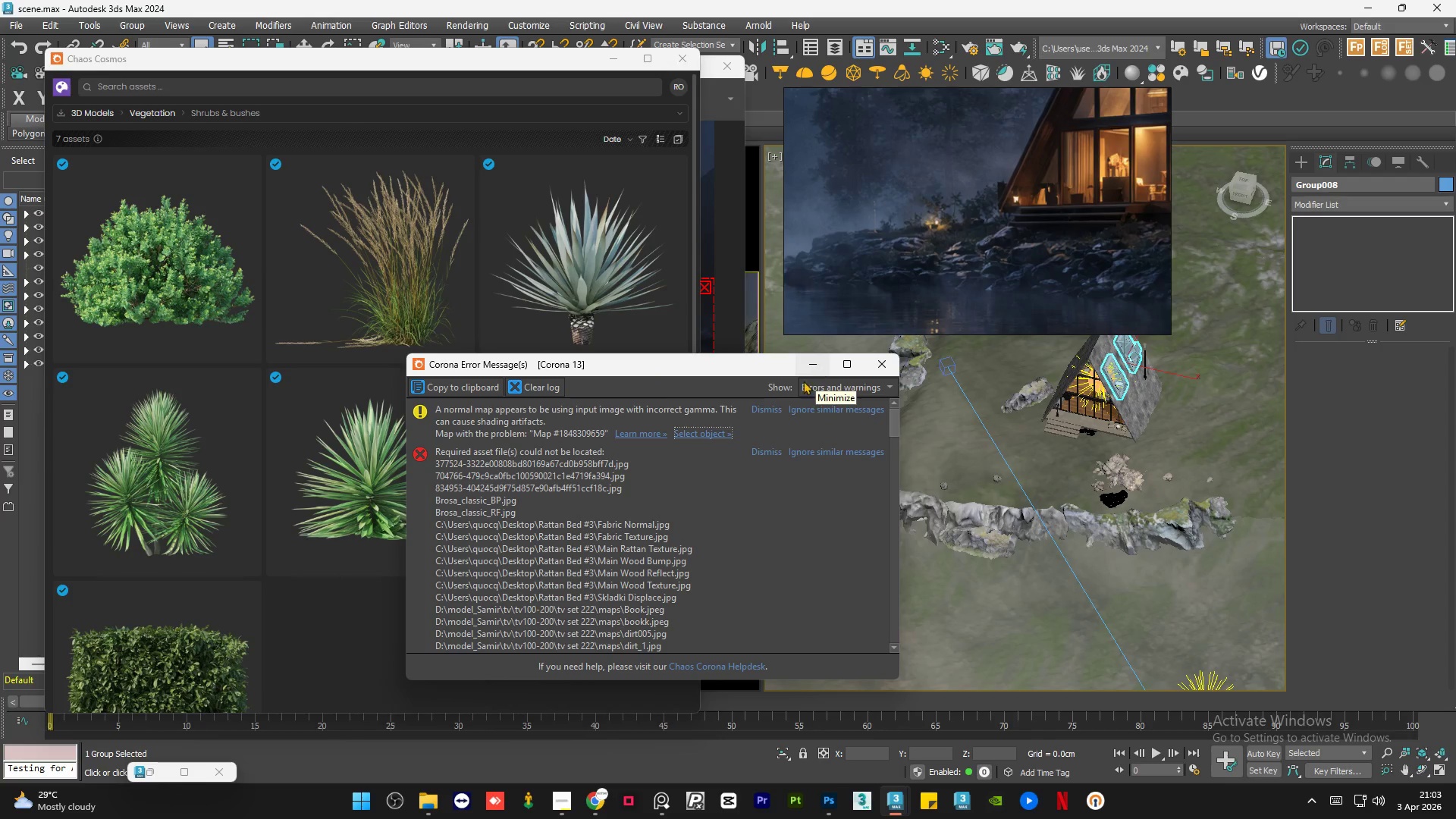 
left_click([156, 766])
 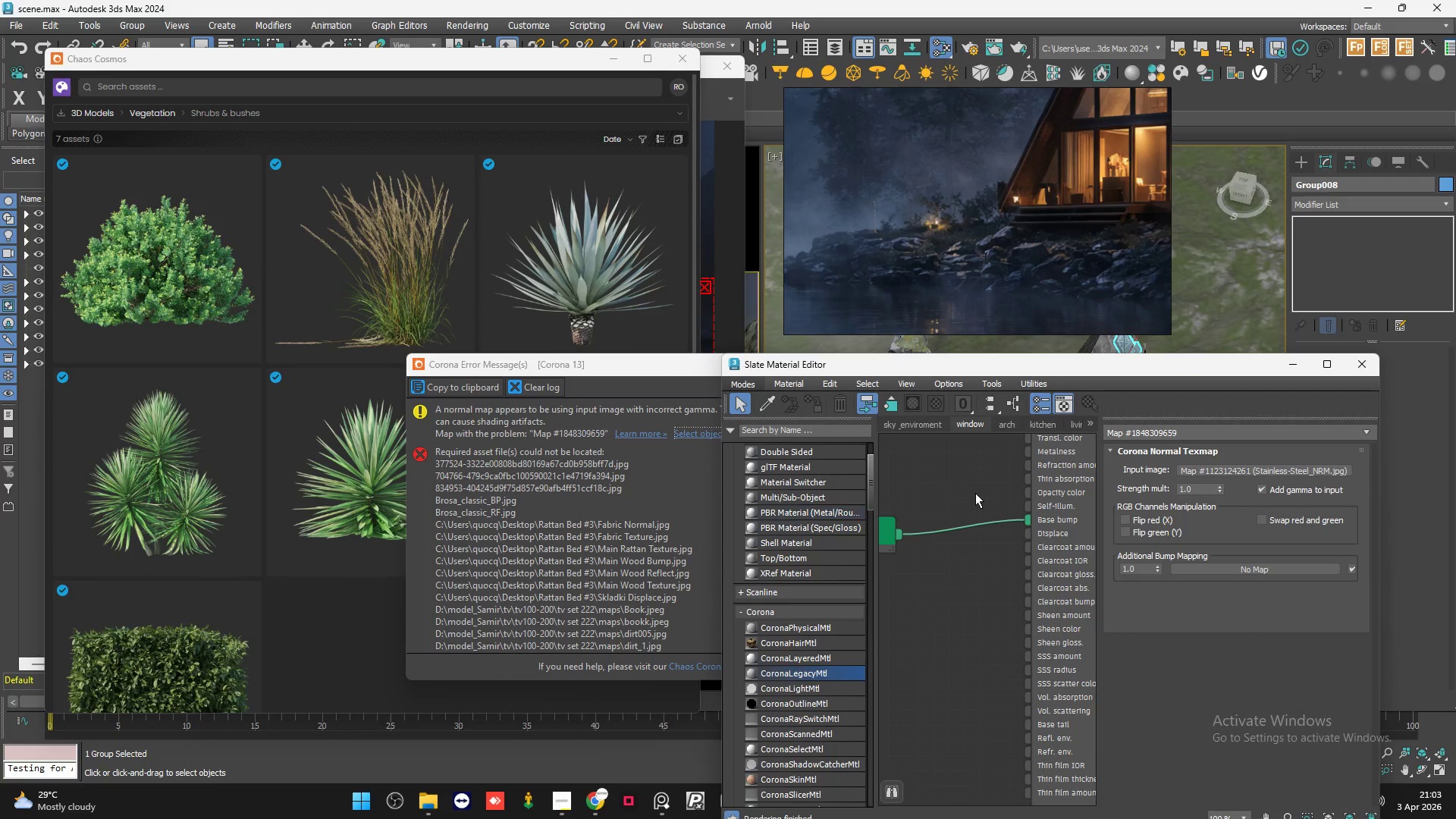 
scroll: coordinate [1003, 538], scroll_direction: down, amount: 9.0
 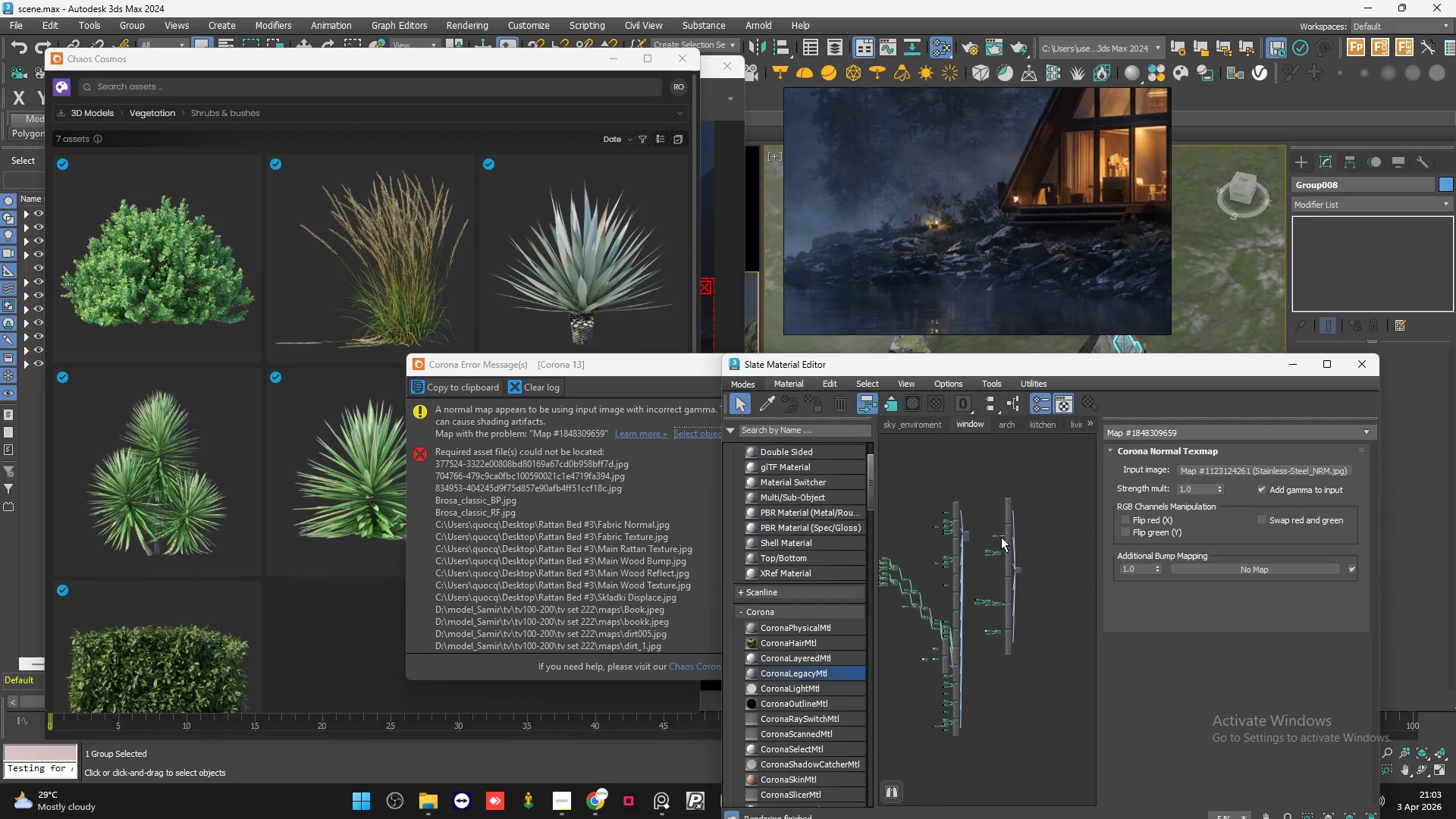 
left_click([965, 516])
 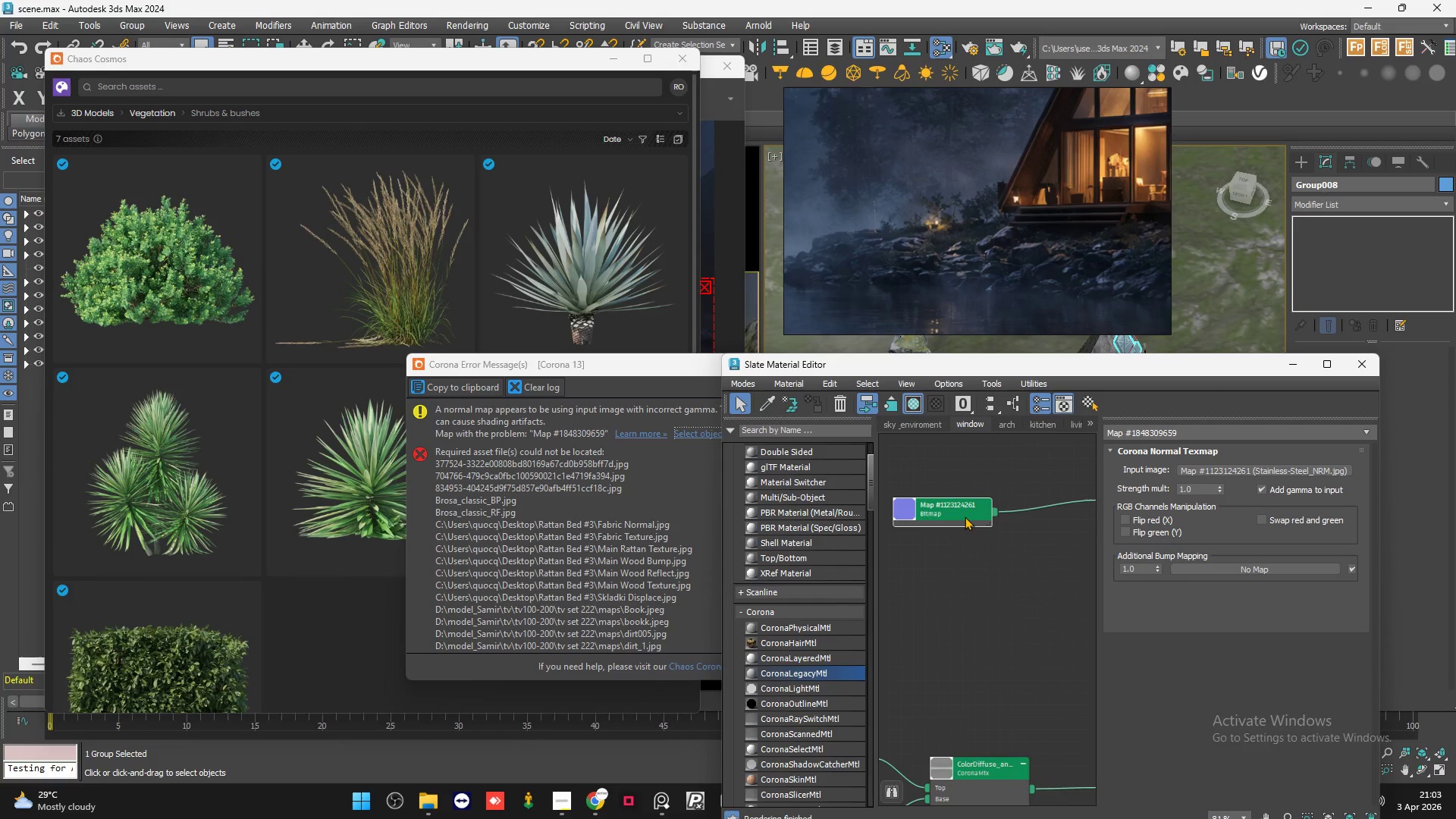 
scroll: coordinate [995, 496], scroll_direction: up, amount: 7.0
 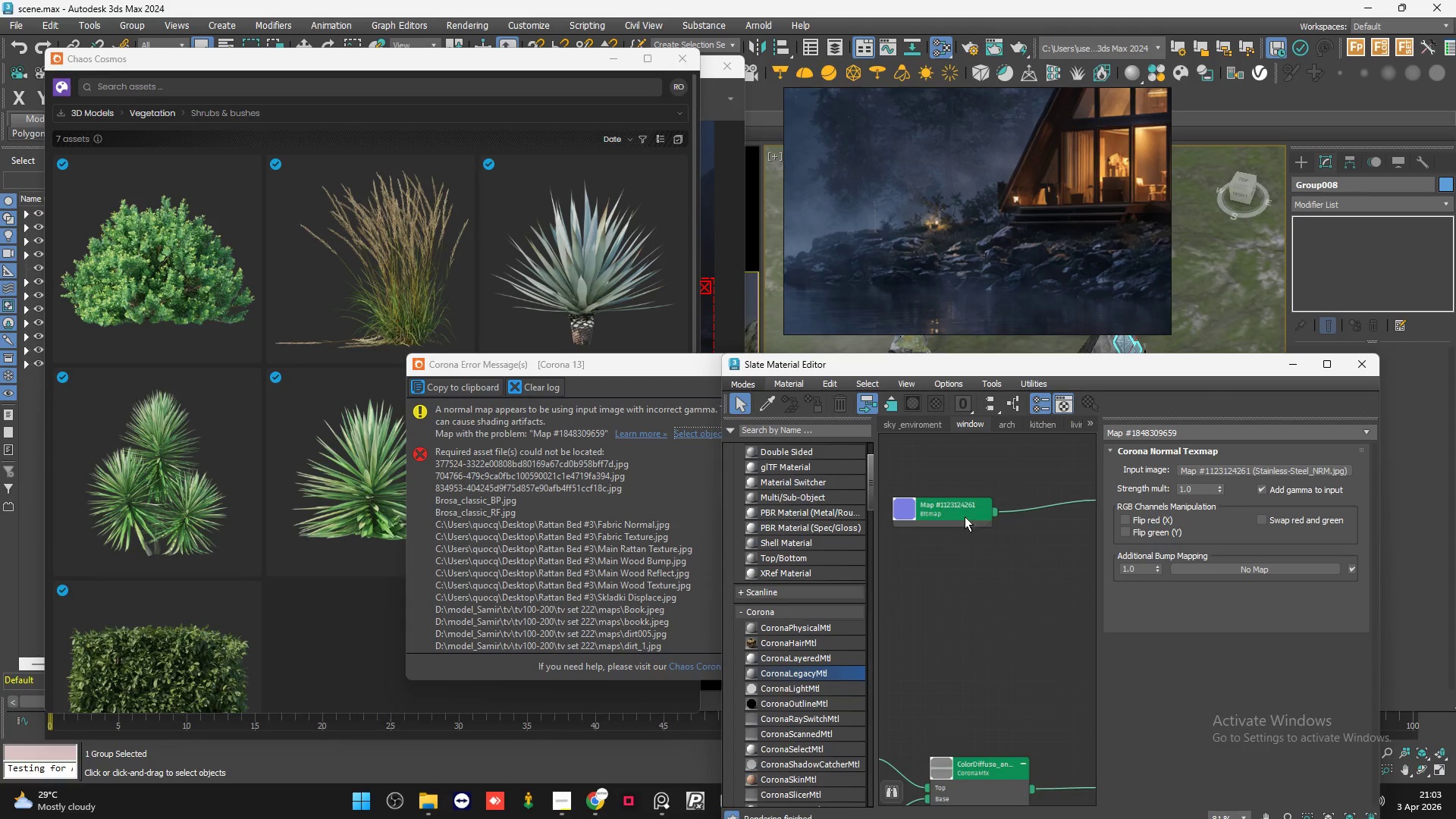 
double_click([965, 516])
 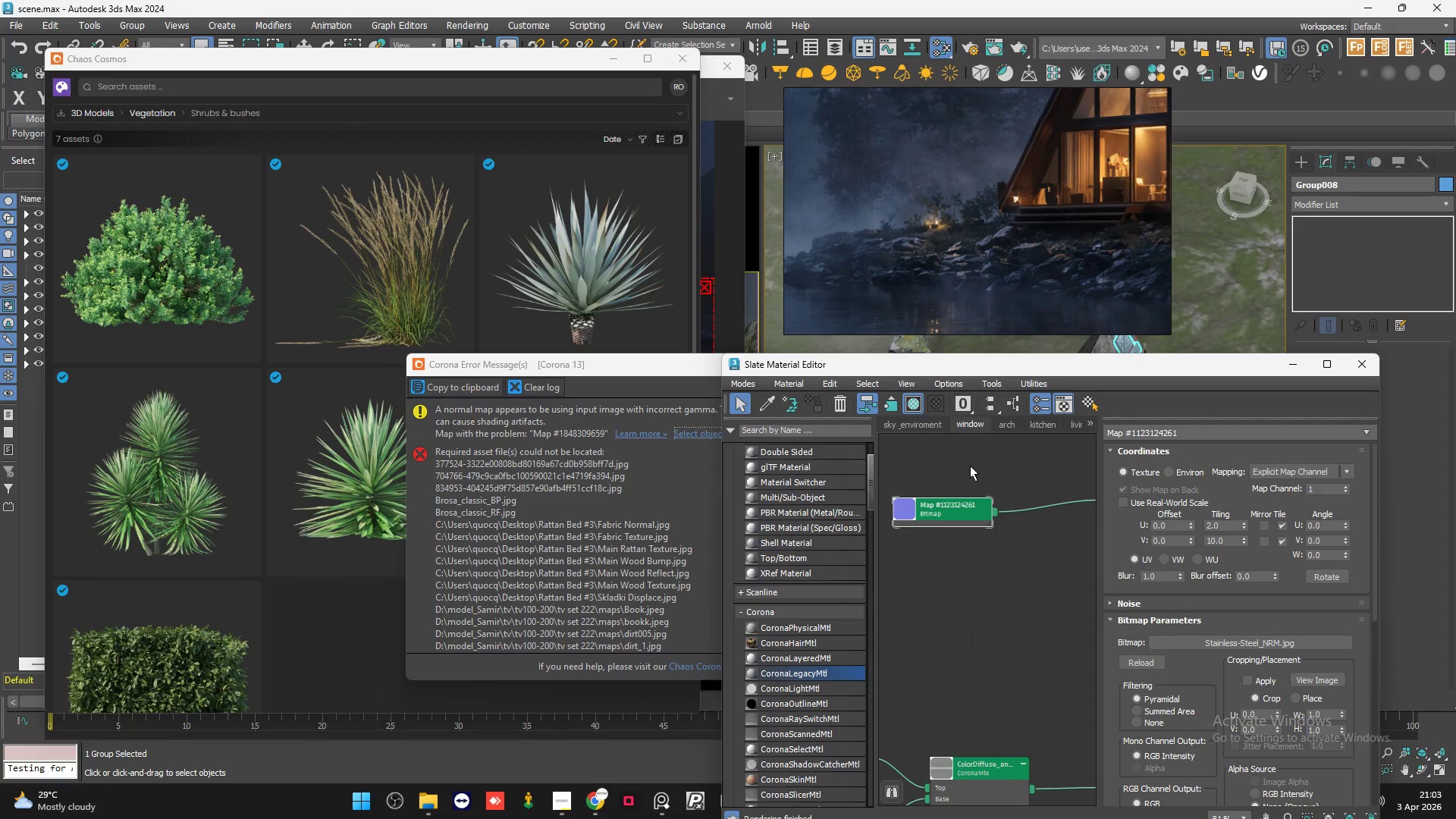 
left_click([962, 527])
 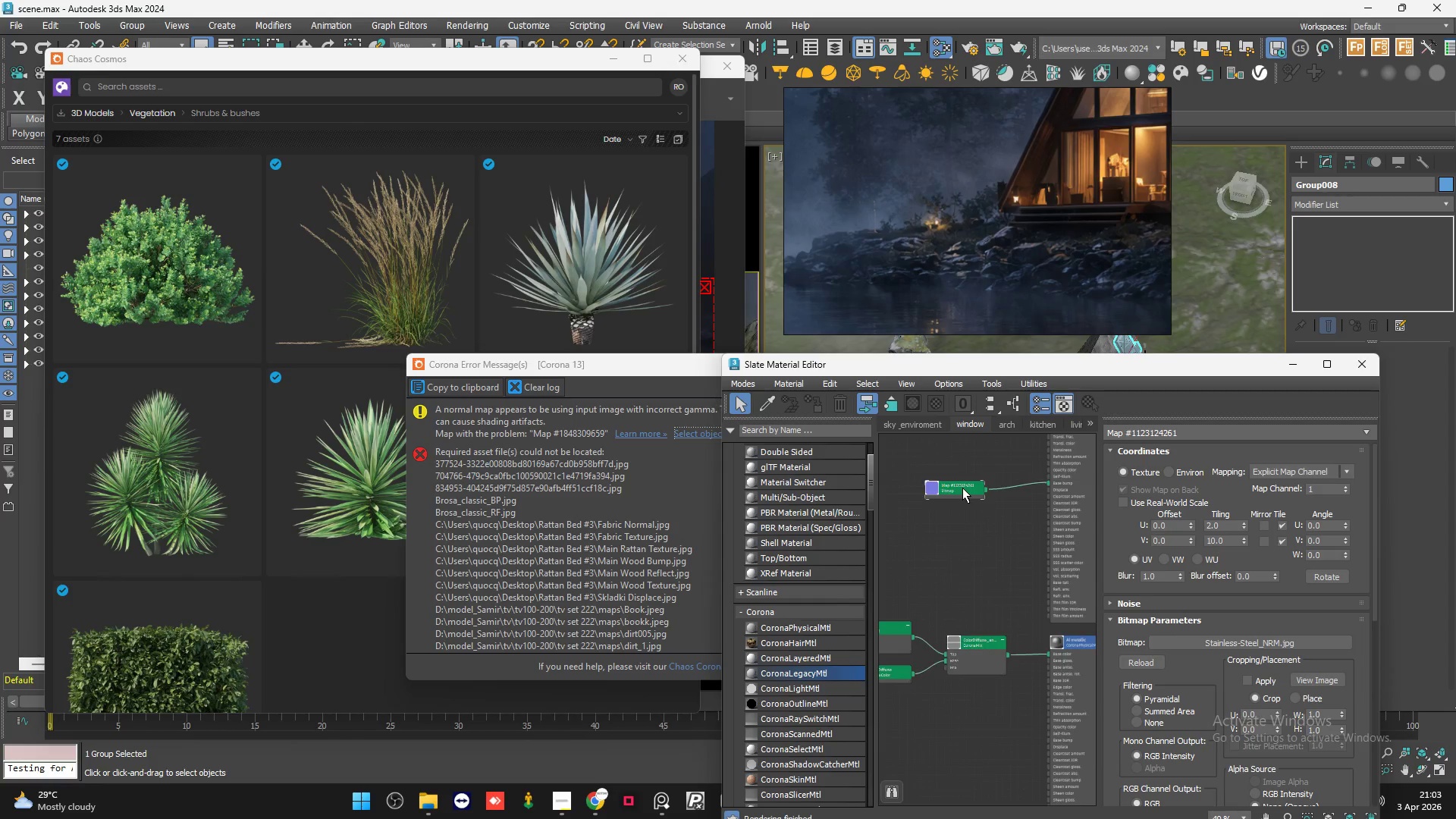 
scroll: coordinate [962, 488], scroll_direction: down, amount: 7.0
 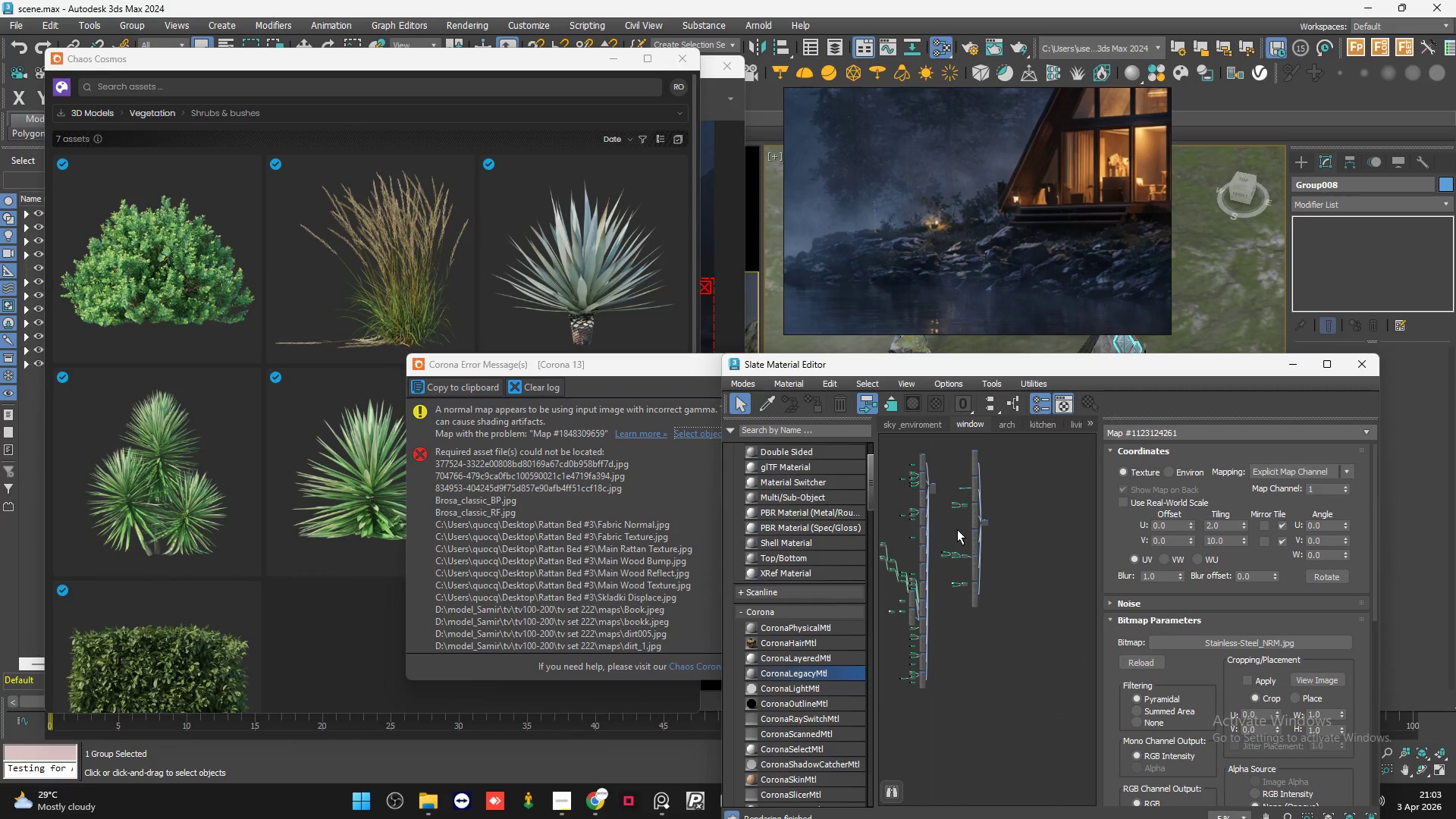 
scroll: coordinate [1006, 634], scroll_direction: up, amount: 2.0
 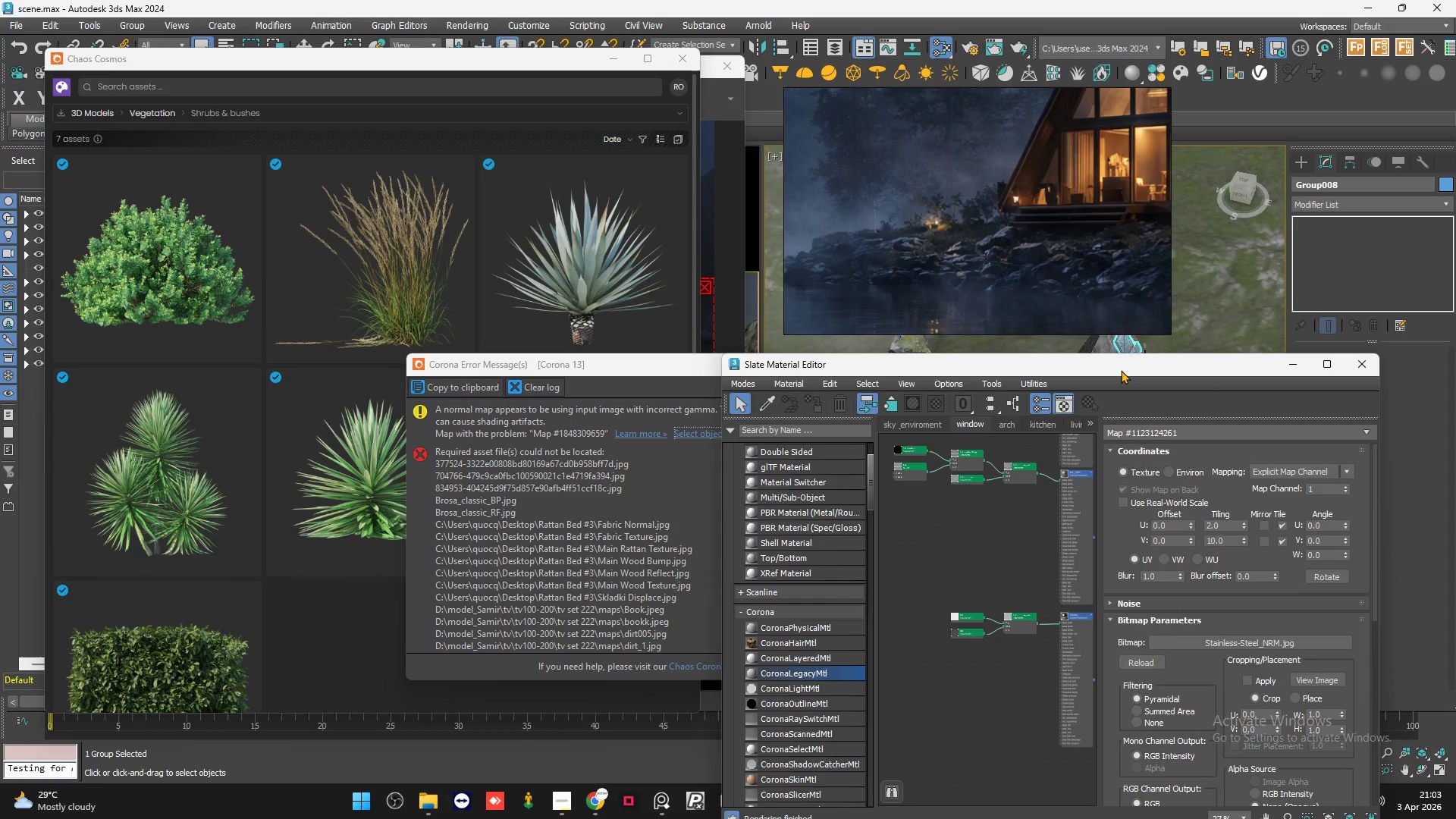 
left_click_drag(start_coordinate=[1128, 359], to_coordinate=[1094, 428])
 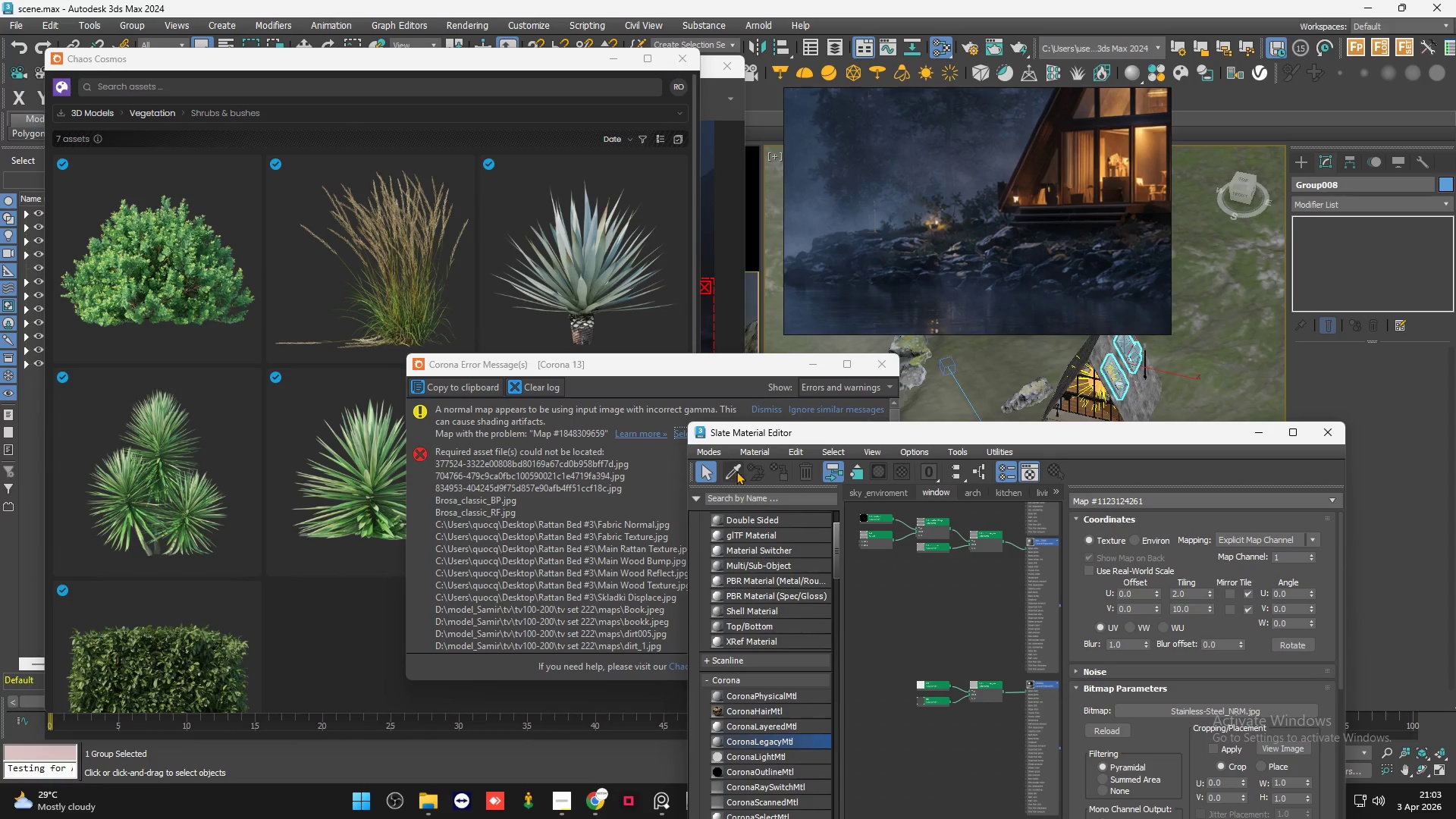 
left_click([736, 471])
 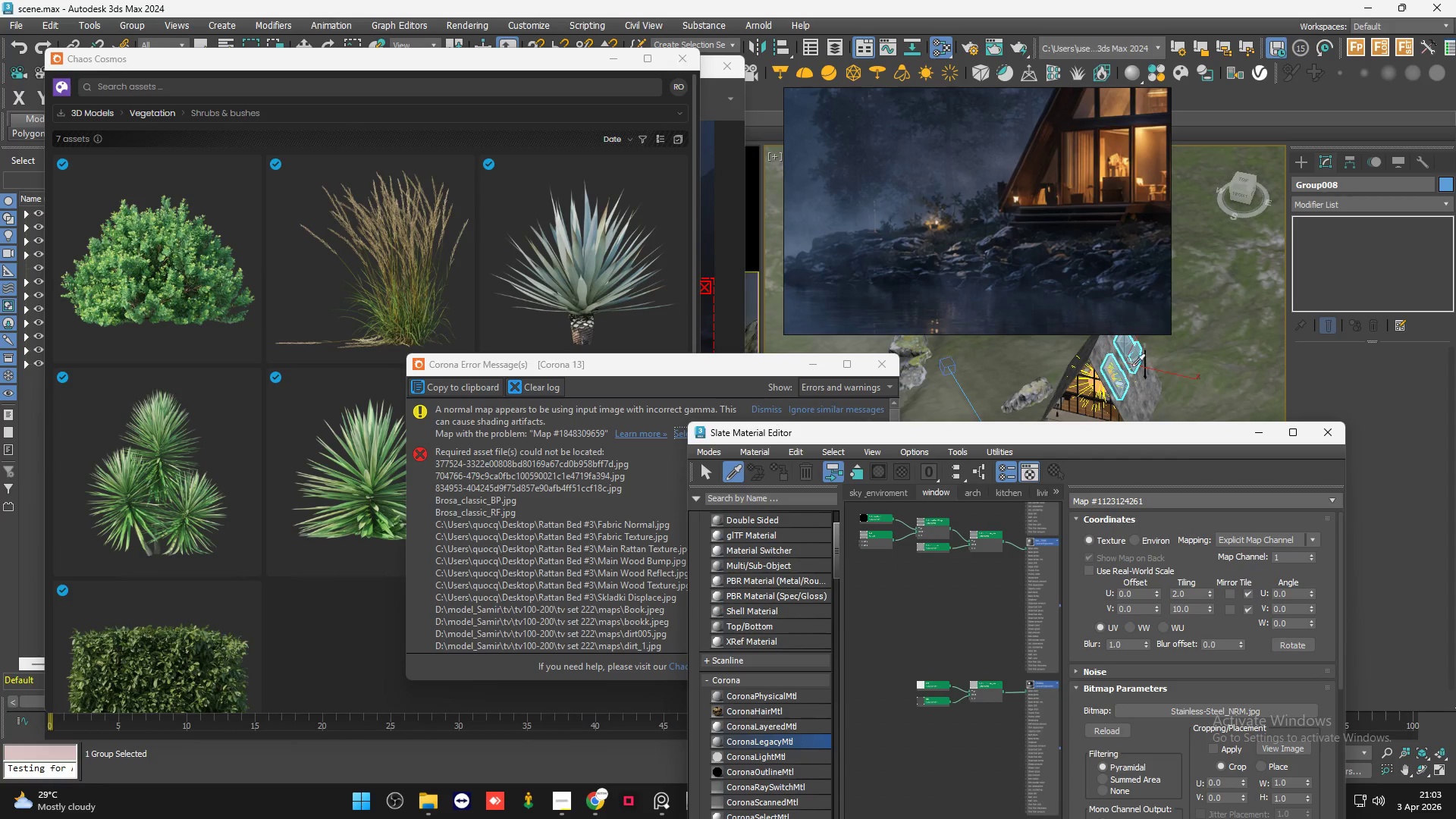 
scroll: coordinate [1116, 361], scroll_direction: up, amount: 14.0
 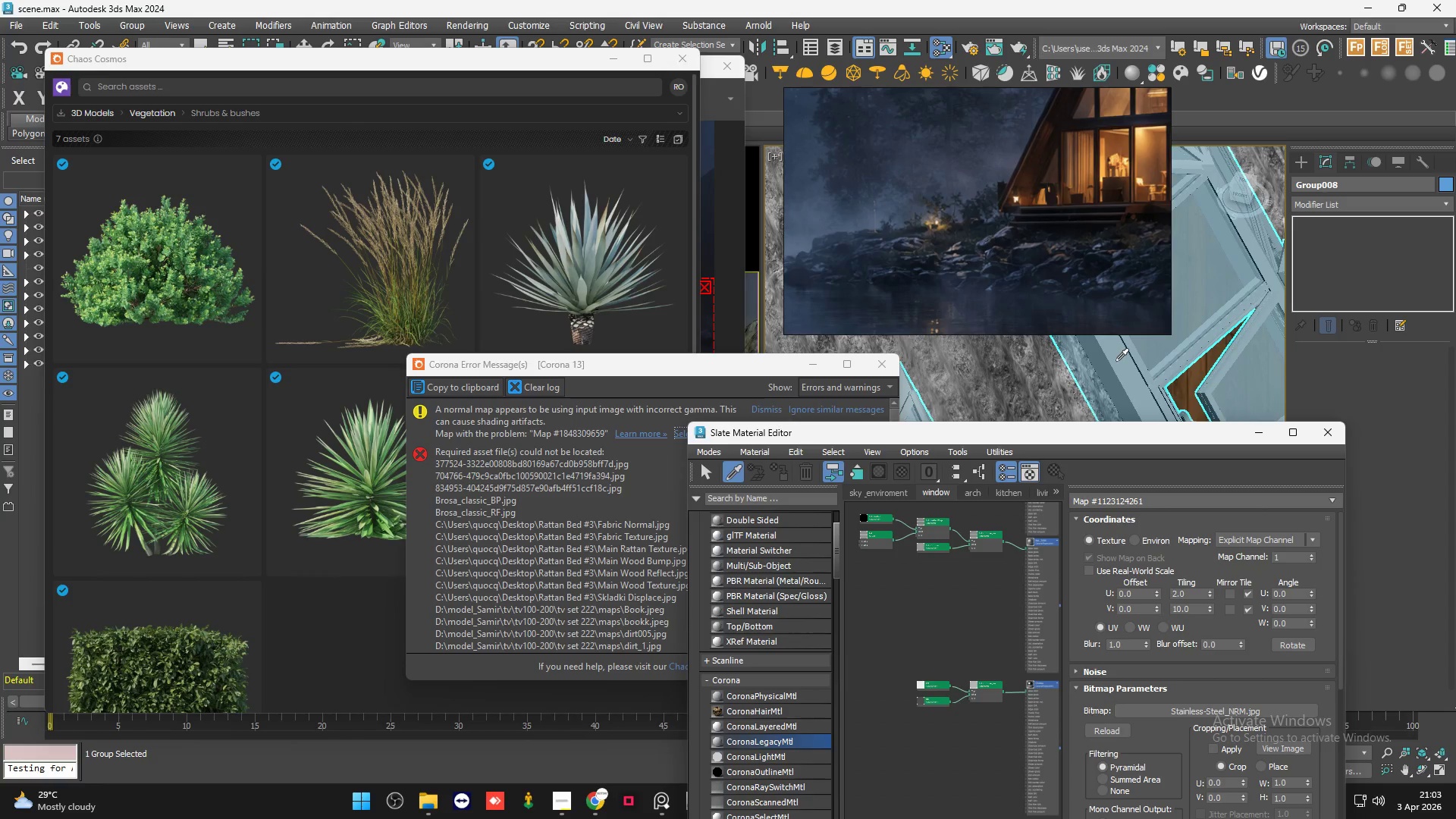 
left_click([1116, 361])
 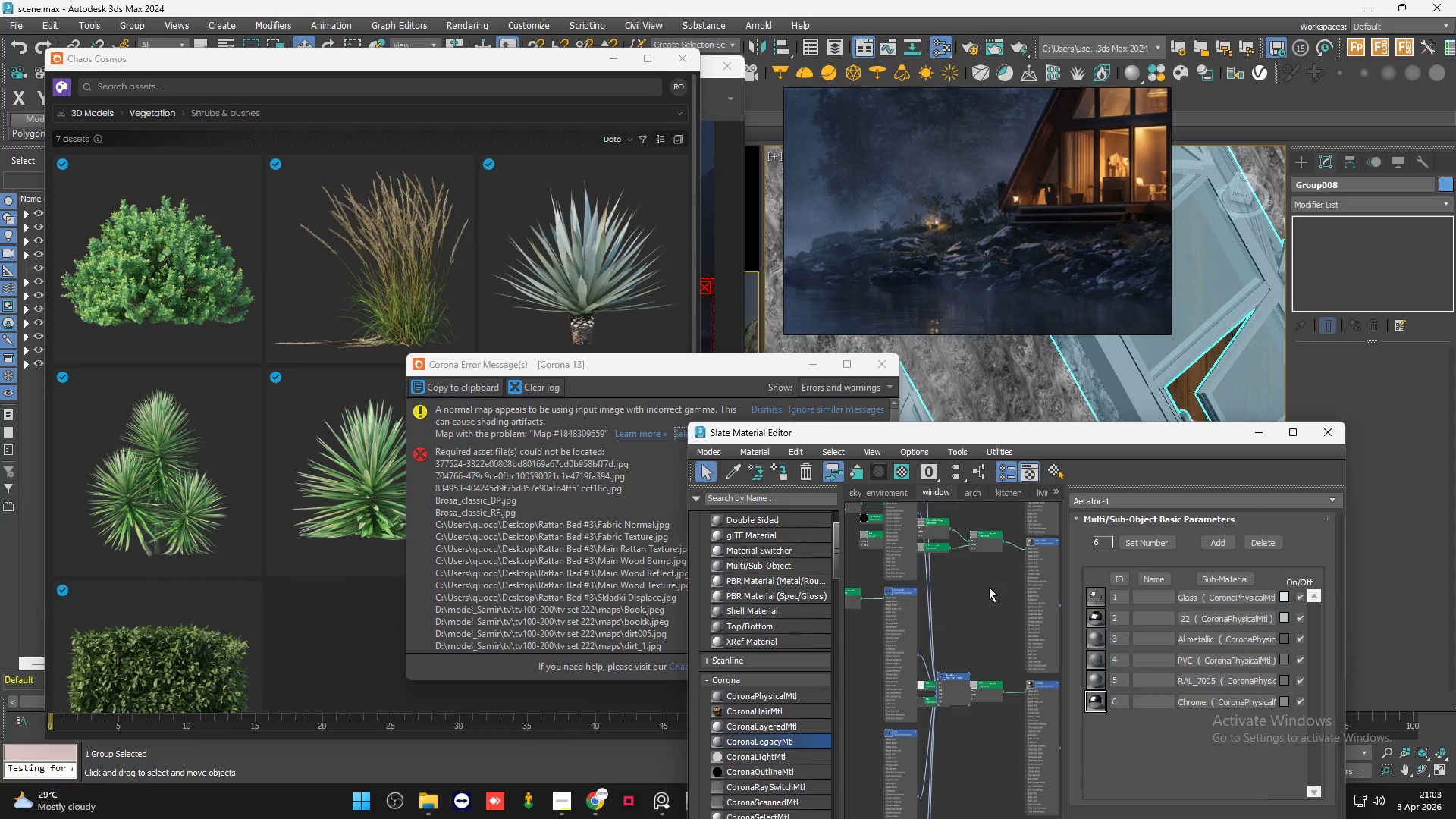 
scroll: coordinate [917, 637], scroll_direction: down, amount: 2.0
 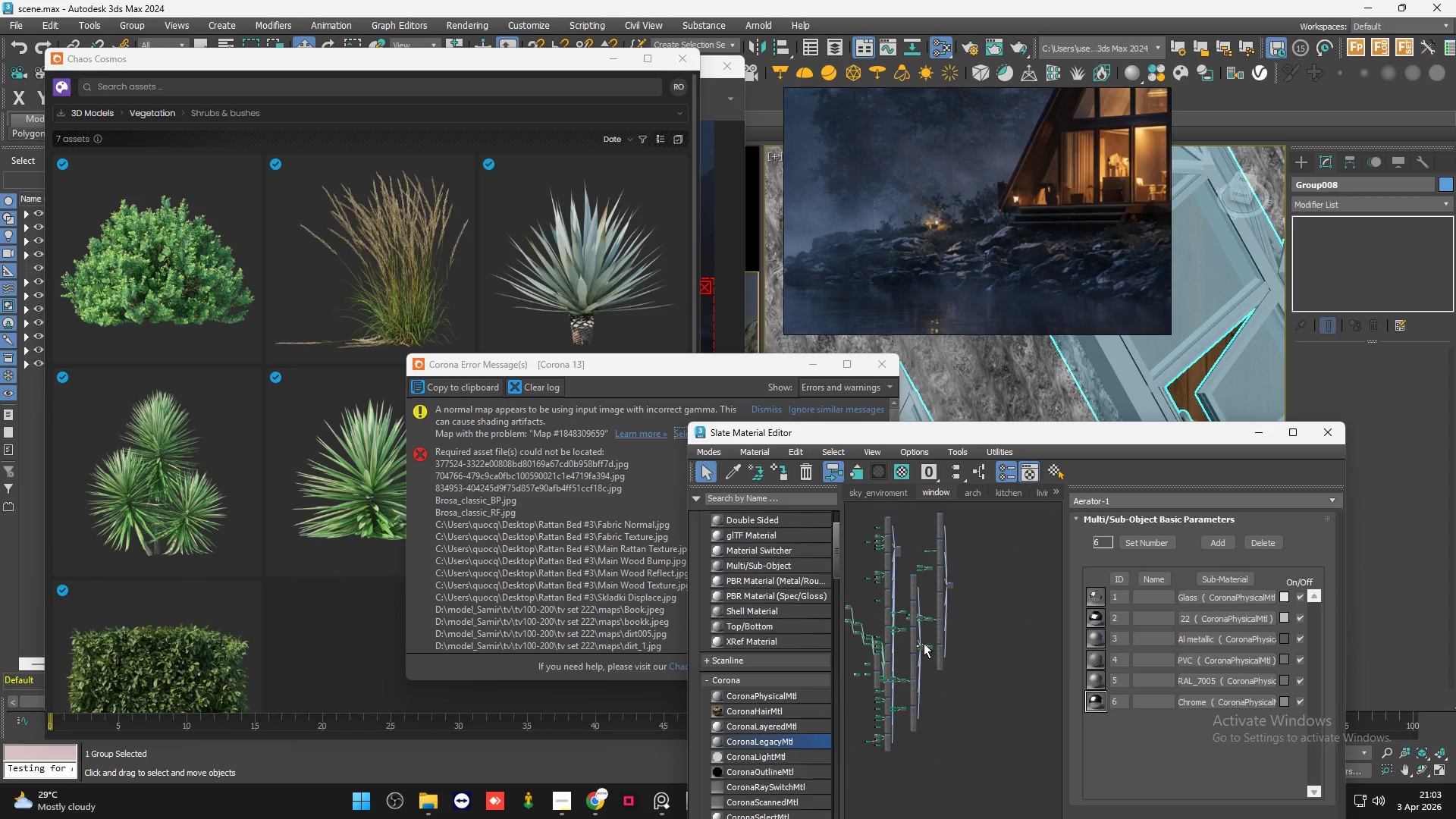 
left_click_drag(start_coordinate=[924, 643], to_coordinate=[932, 636])
 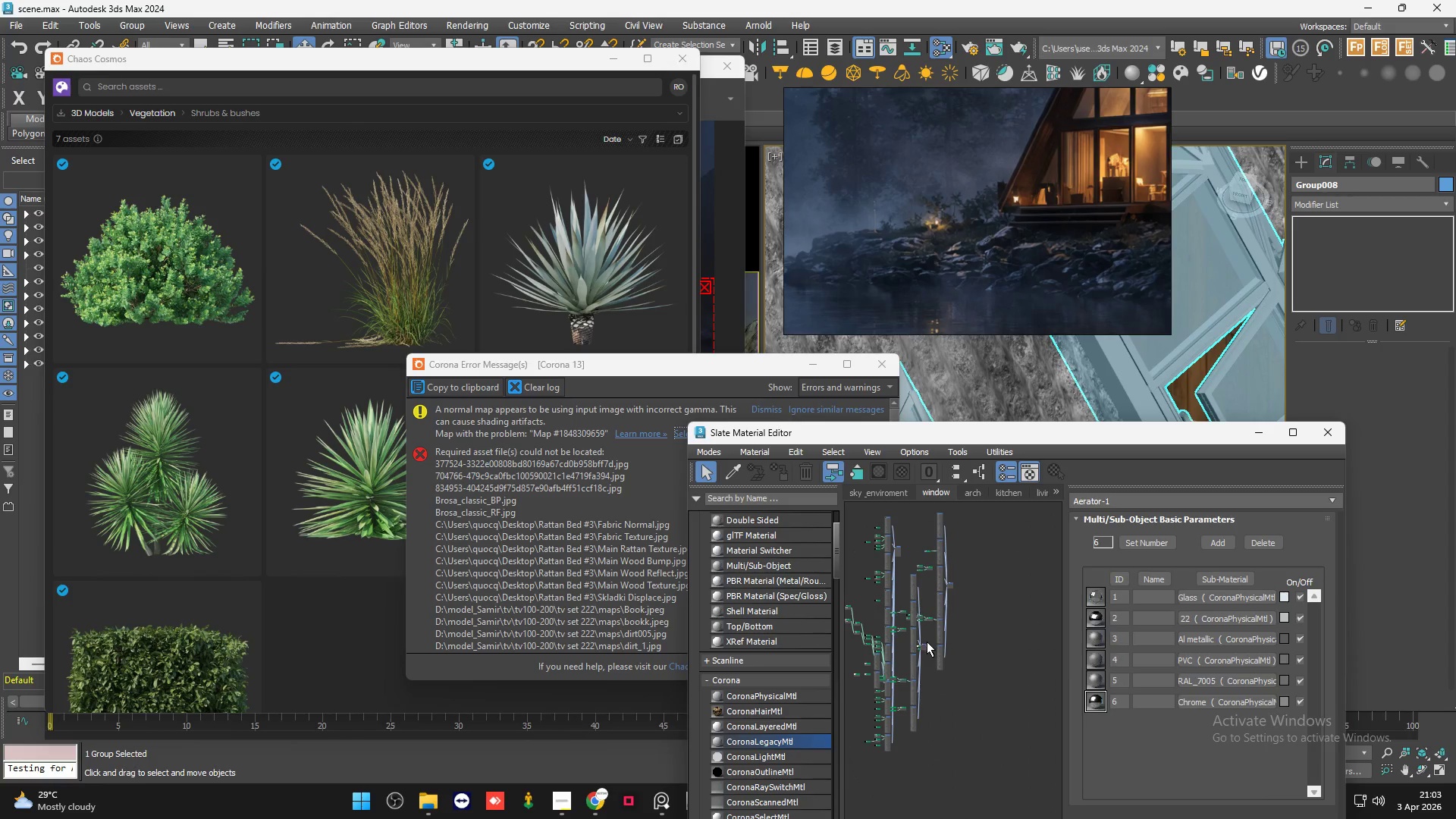 
scroll: coordinate [926, 642], scroll_direction: up, amount: 1.0
 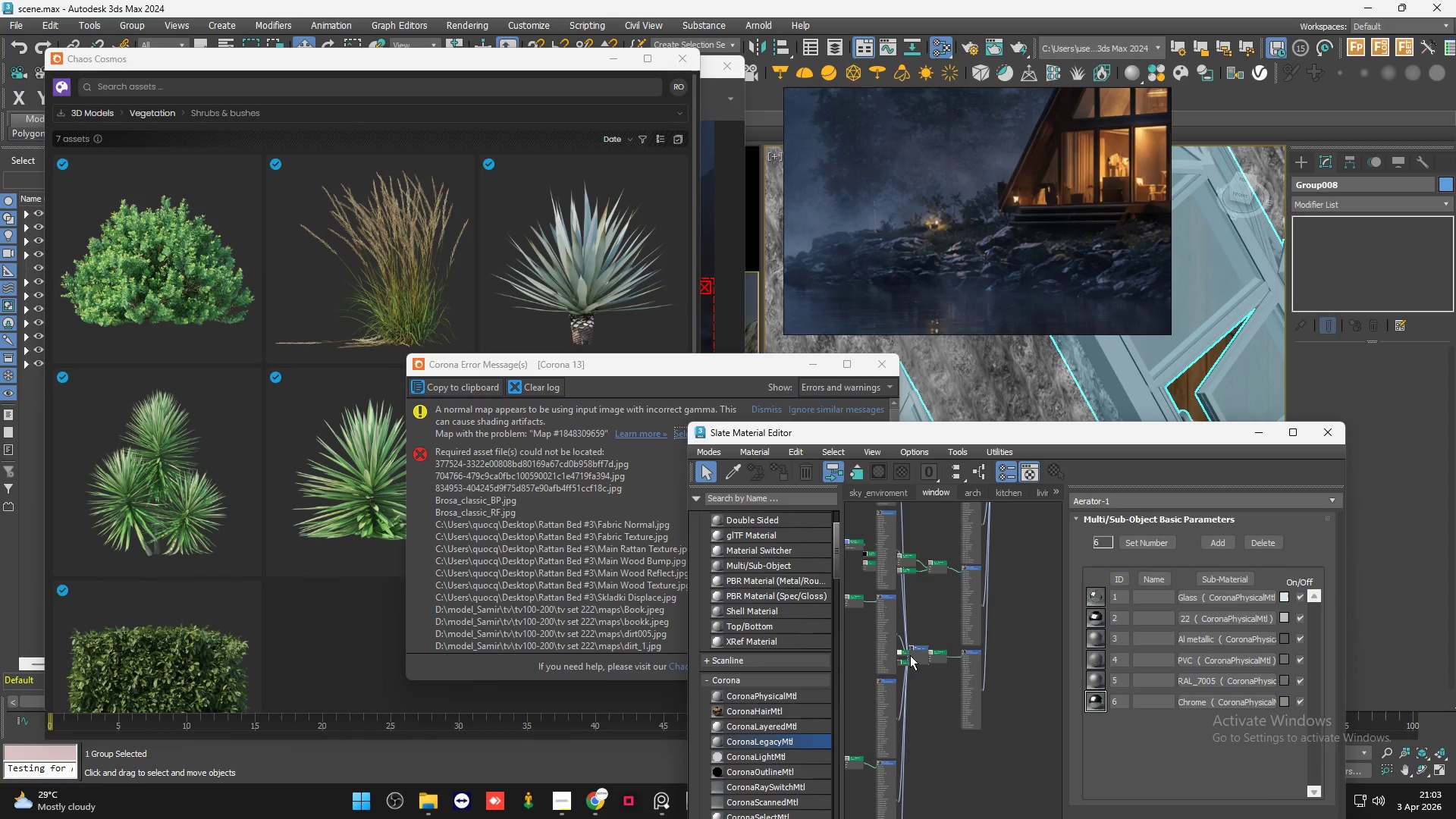 
scroll: coordinate [914, 654], scroll_direction: down, amount: 1.0
 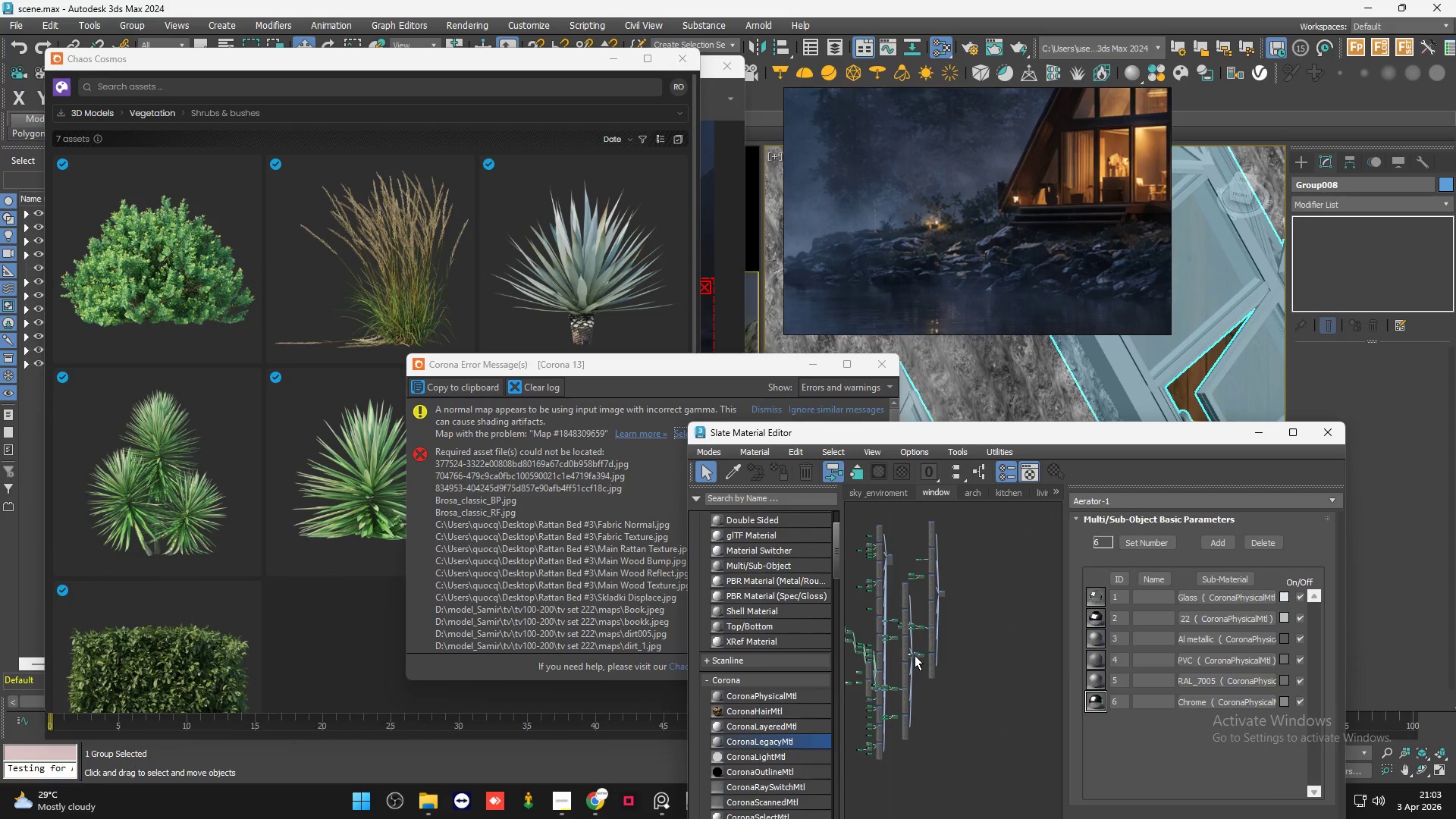 
left_click_drag(start_coordinate=[915, 655], to_coordinate=[986, 592])
 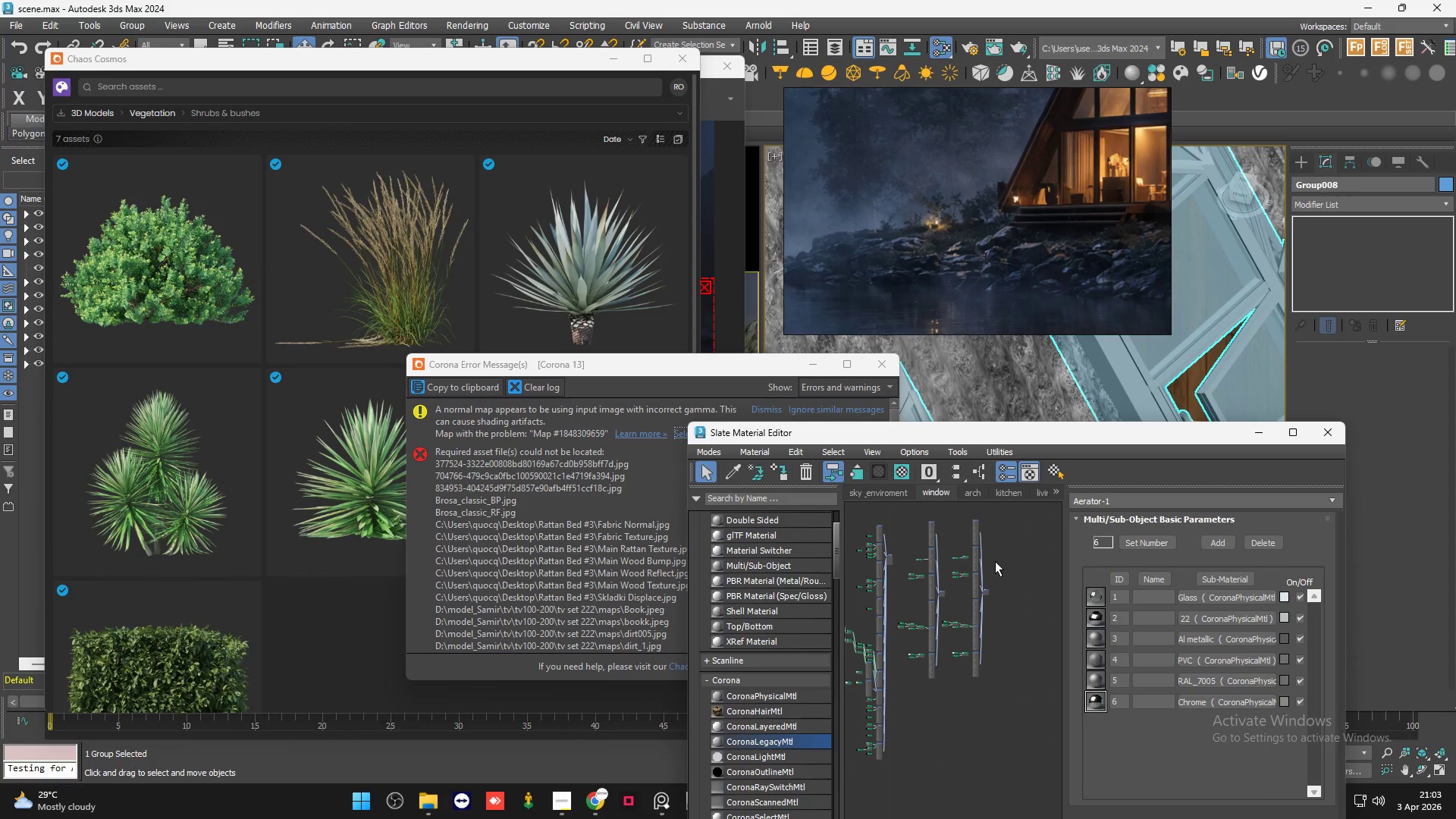 
left_click([995, 560])
 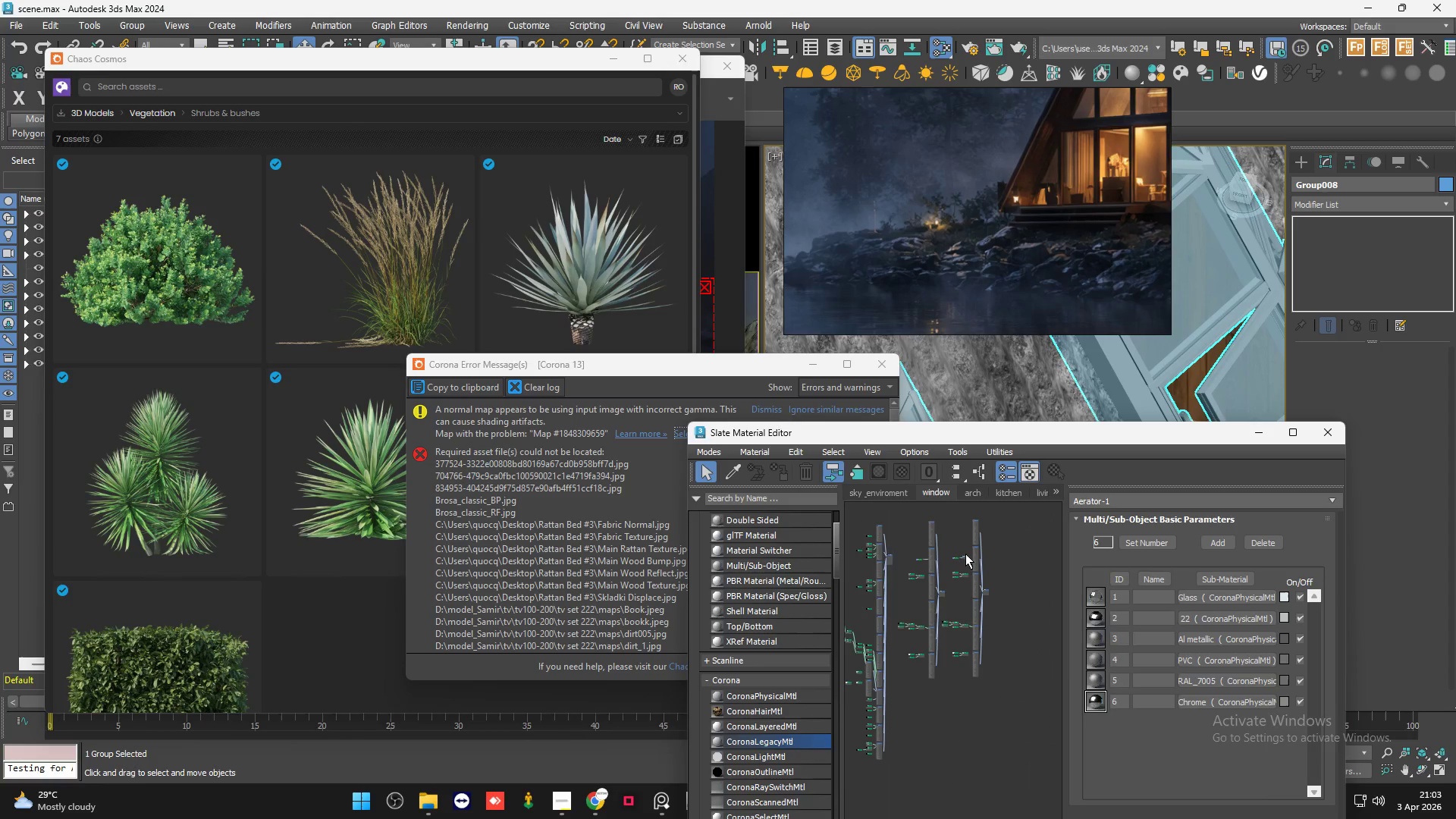 
left_click([965, 582])
 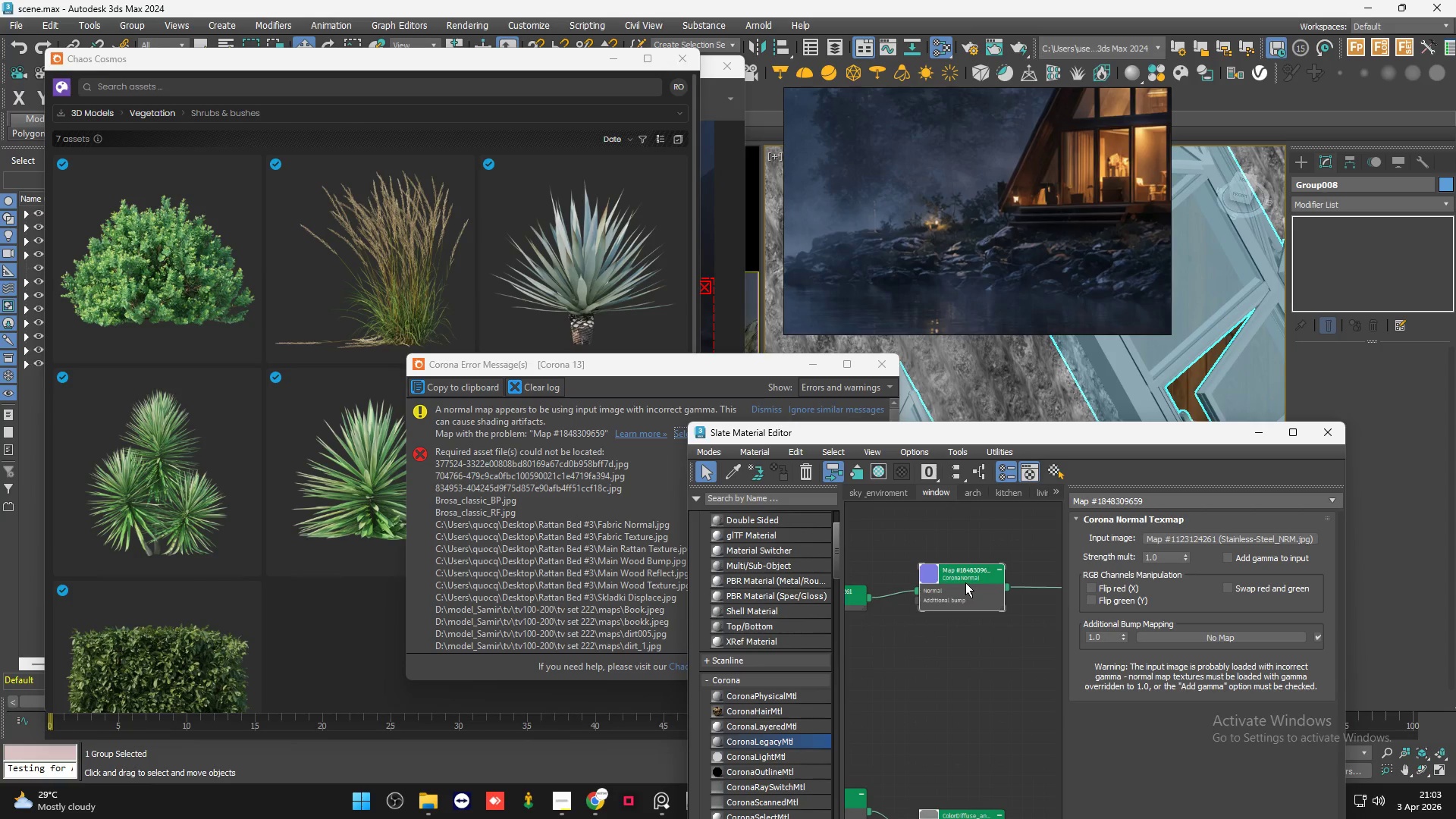 
scroll: coordinate [964, 563], scroll_direction: up, amount: 6.0
 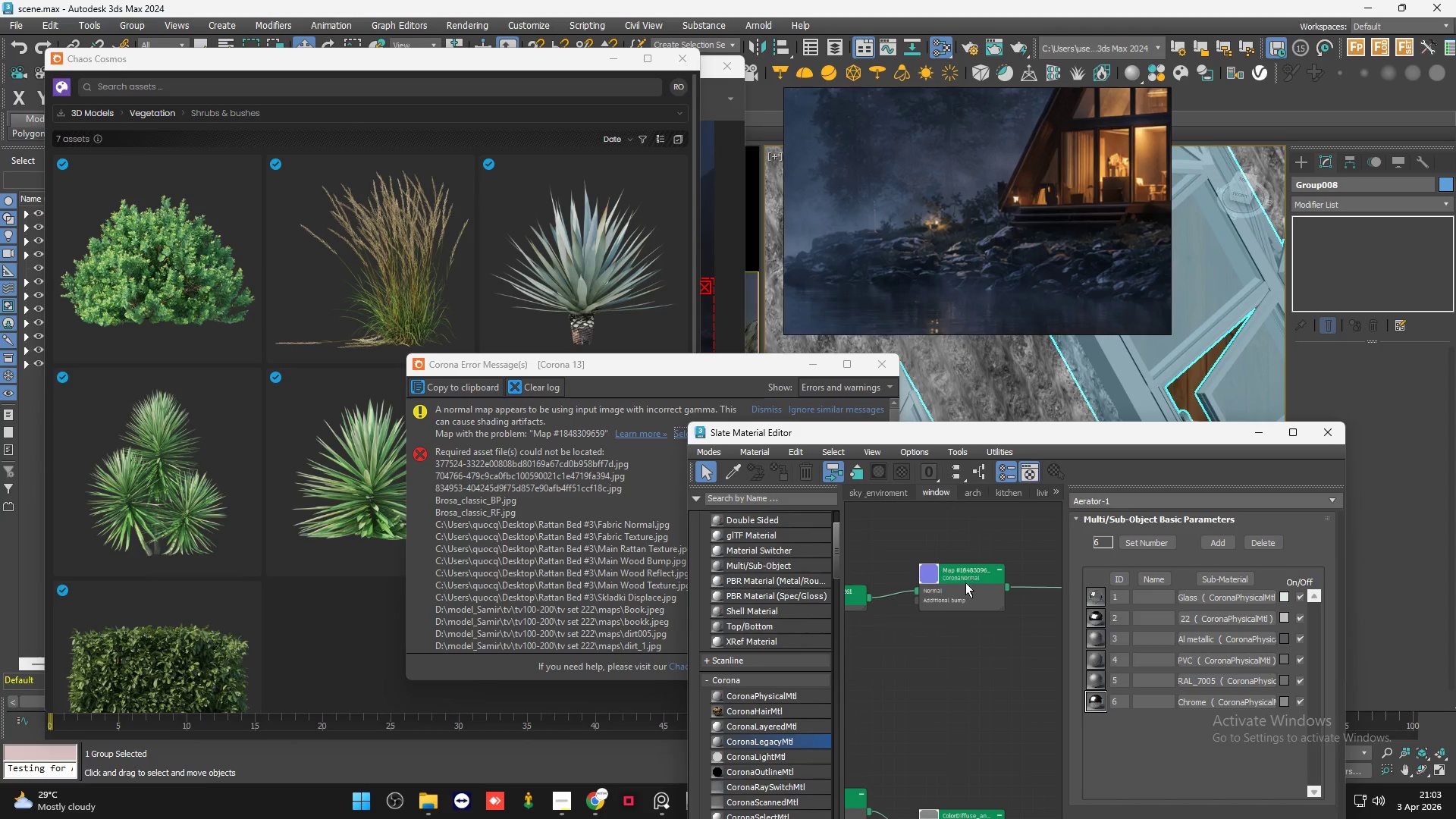 
key(Delete)
 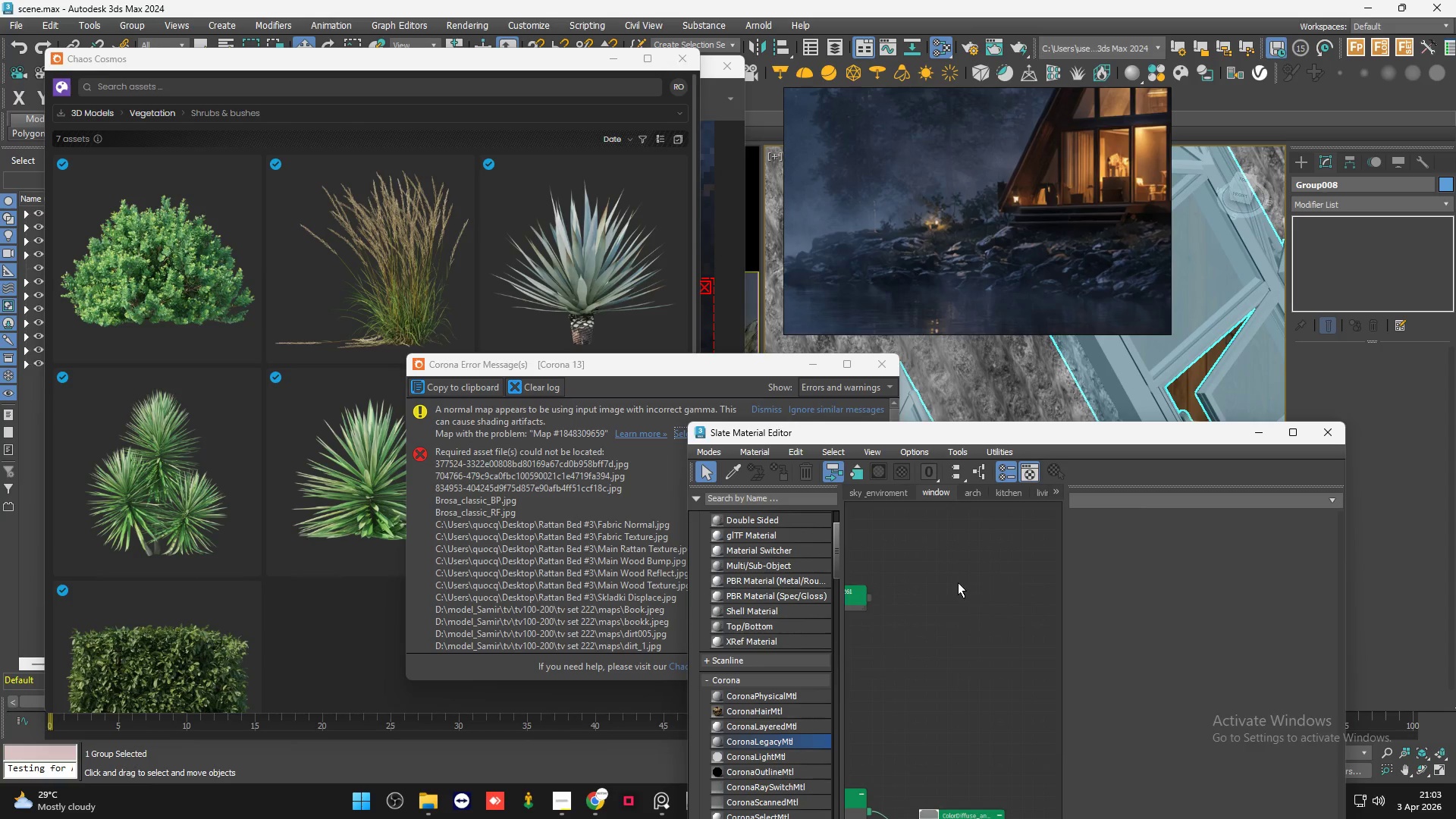 
scroll: coordinate [904, 582], scroll_direction: down, amount: 3.0
 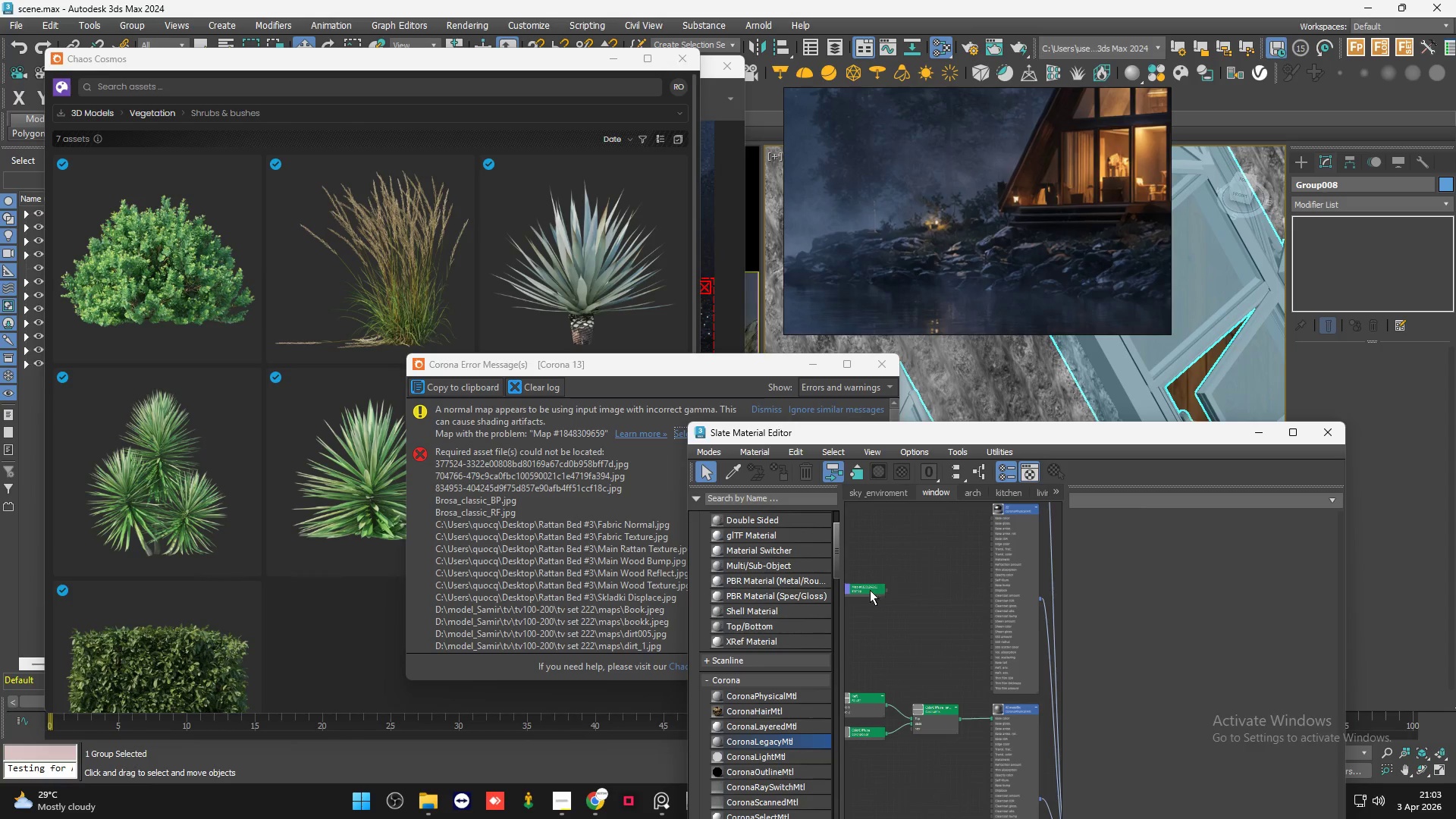 
left_click_drag(start_coordinate=[870, 590], to_coordinate=[952, 591])
 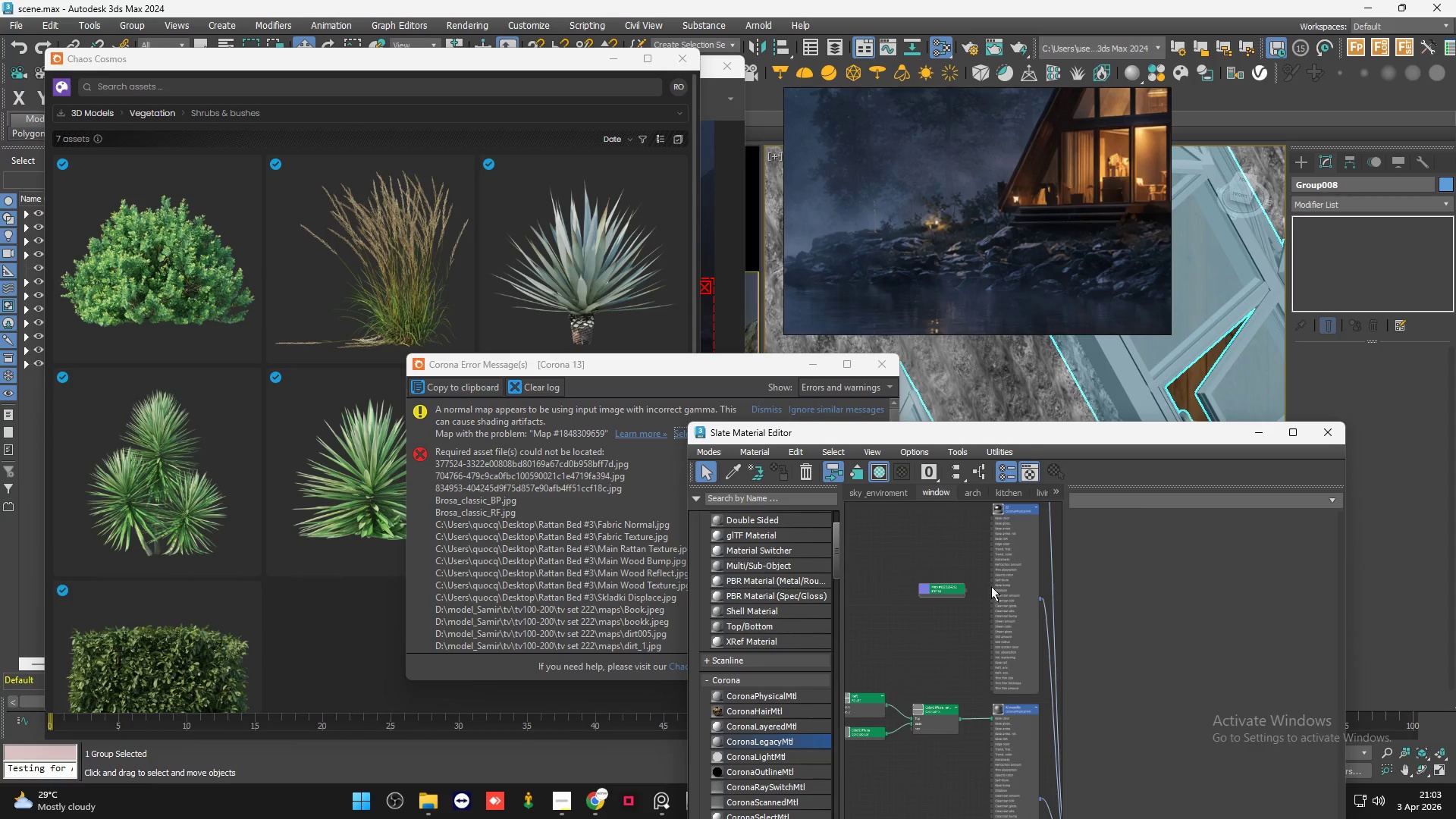 
scroll: coordinate [990, 596], scroll_direction: up, amount: 6.0
 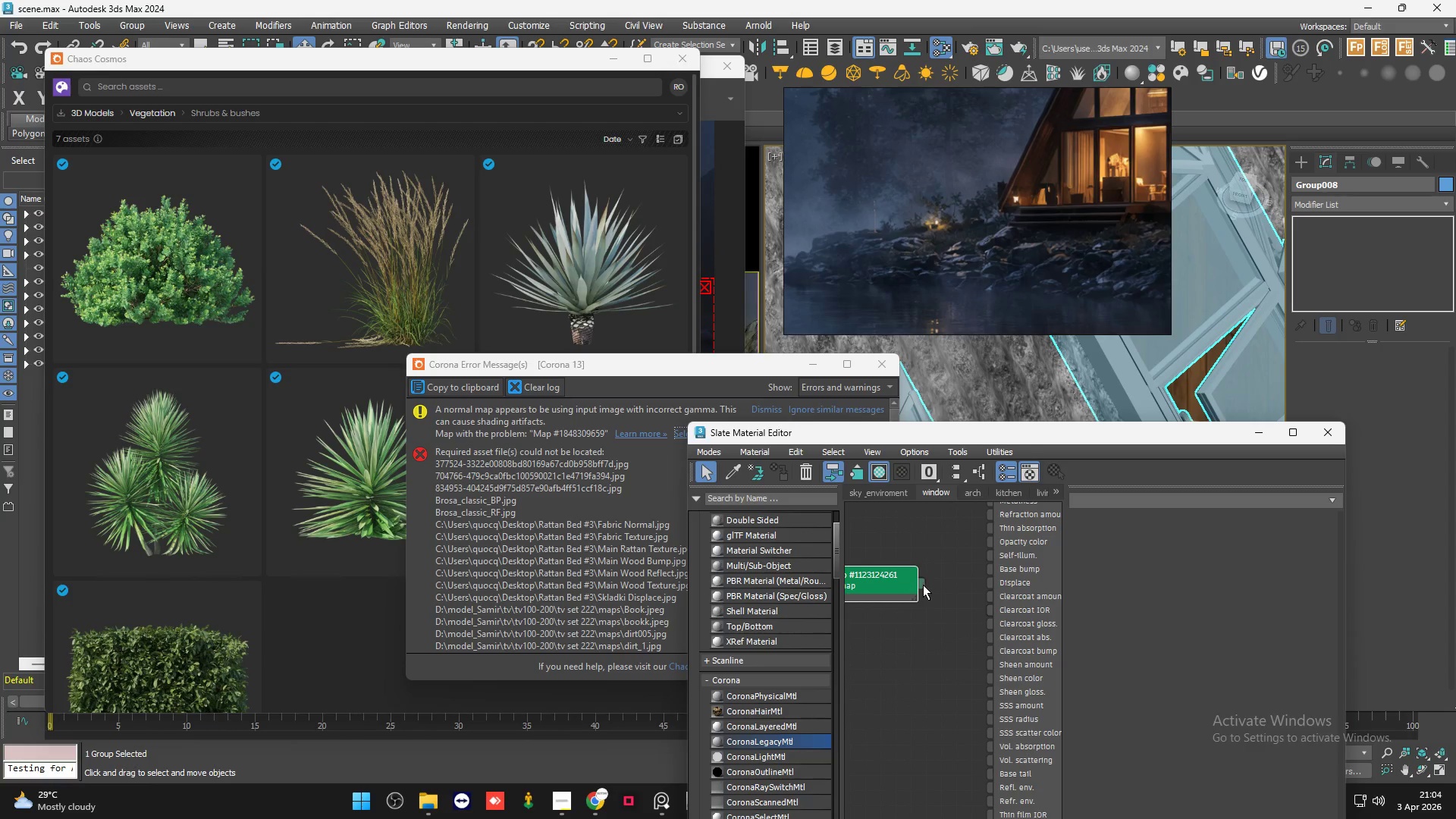 
left_click_drag(start_coordinate=[921, 584], to_coordinate=[988, 572])
 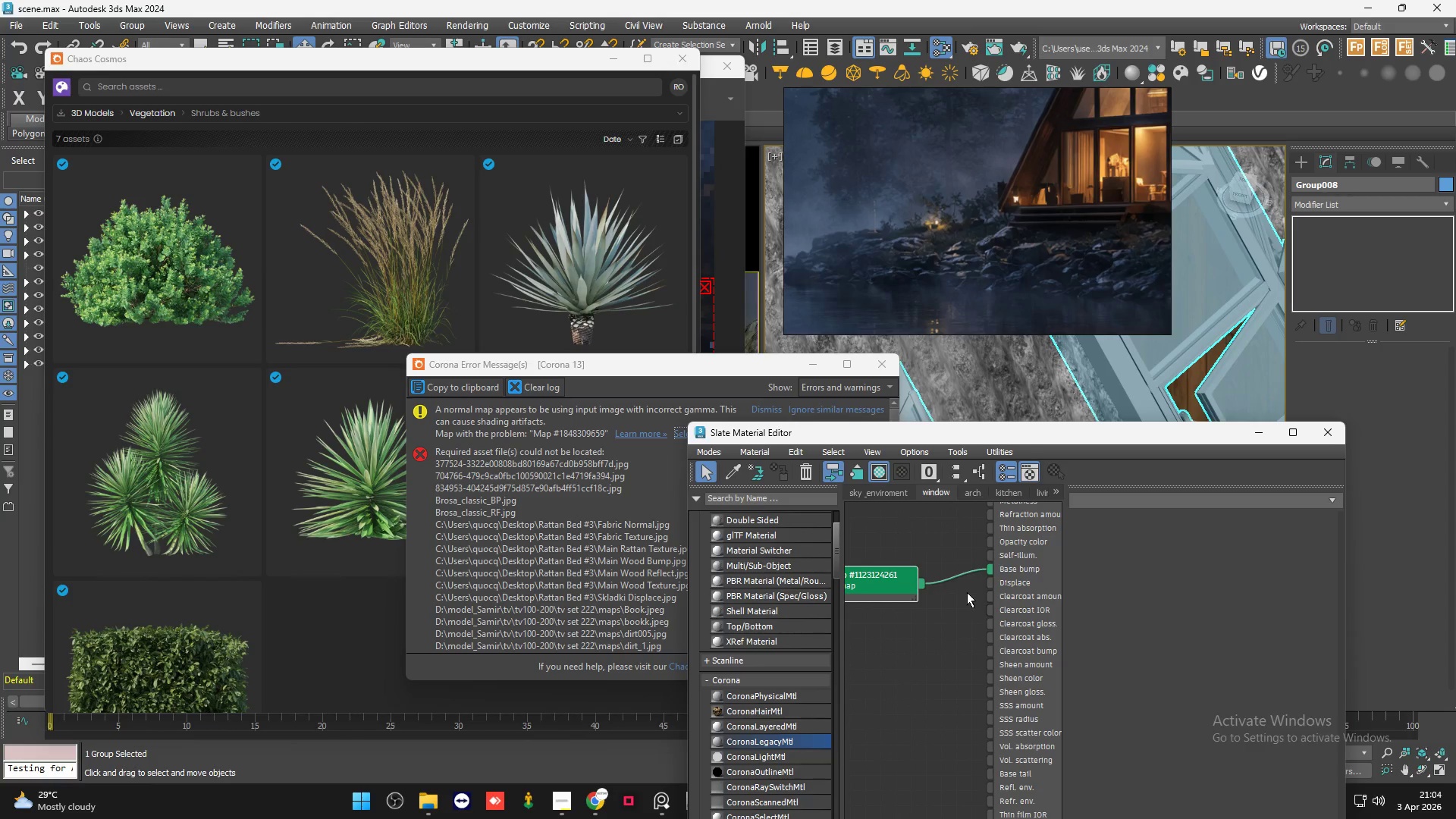 
left_click([967, 593])
 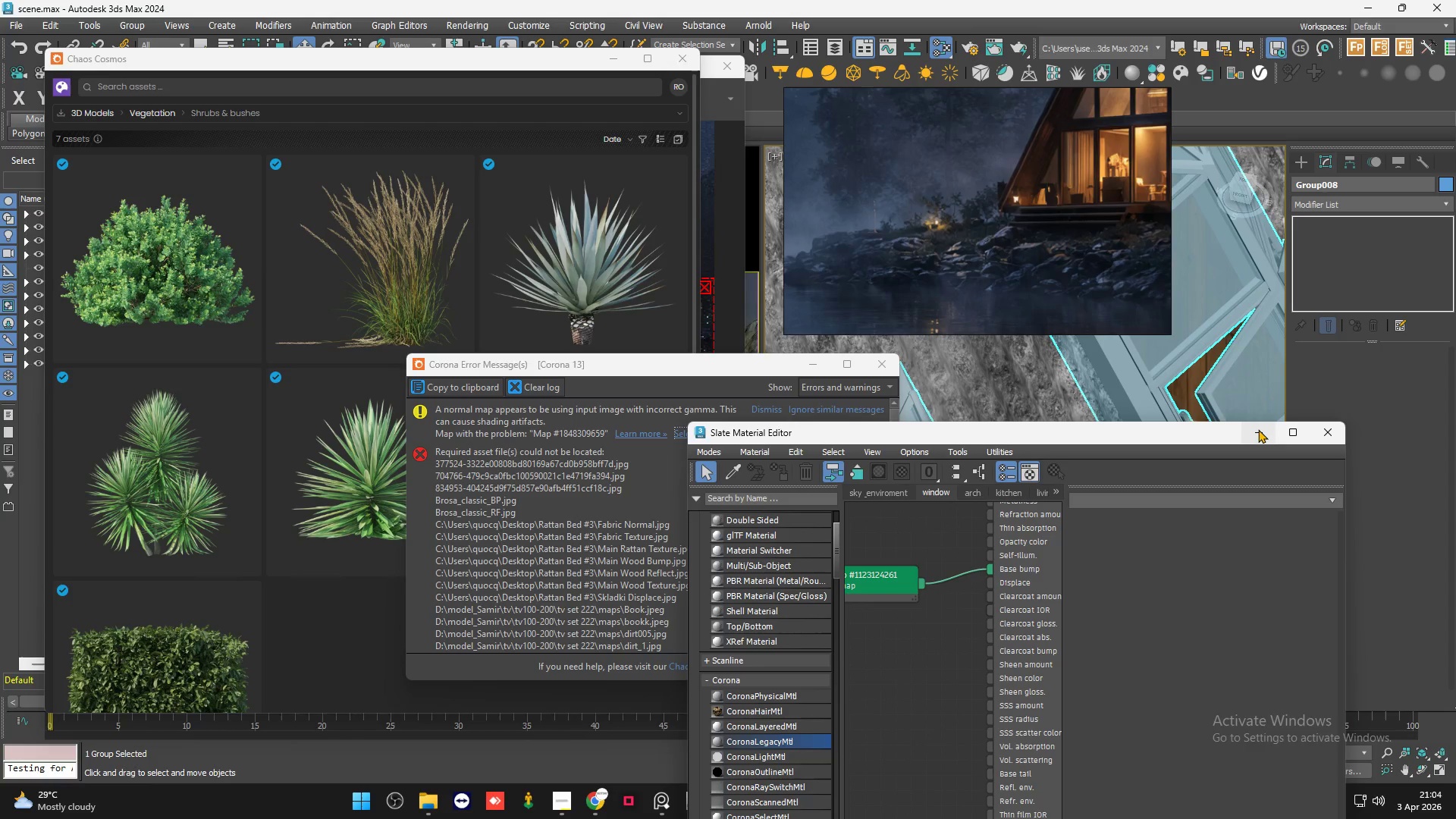 
left_click([1258, 431])
 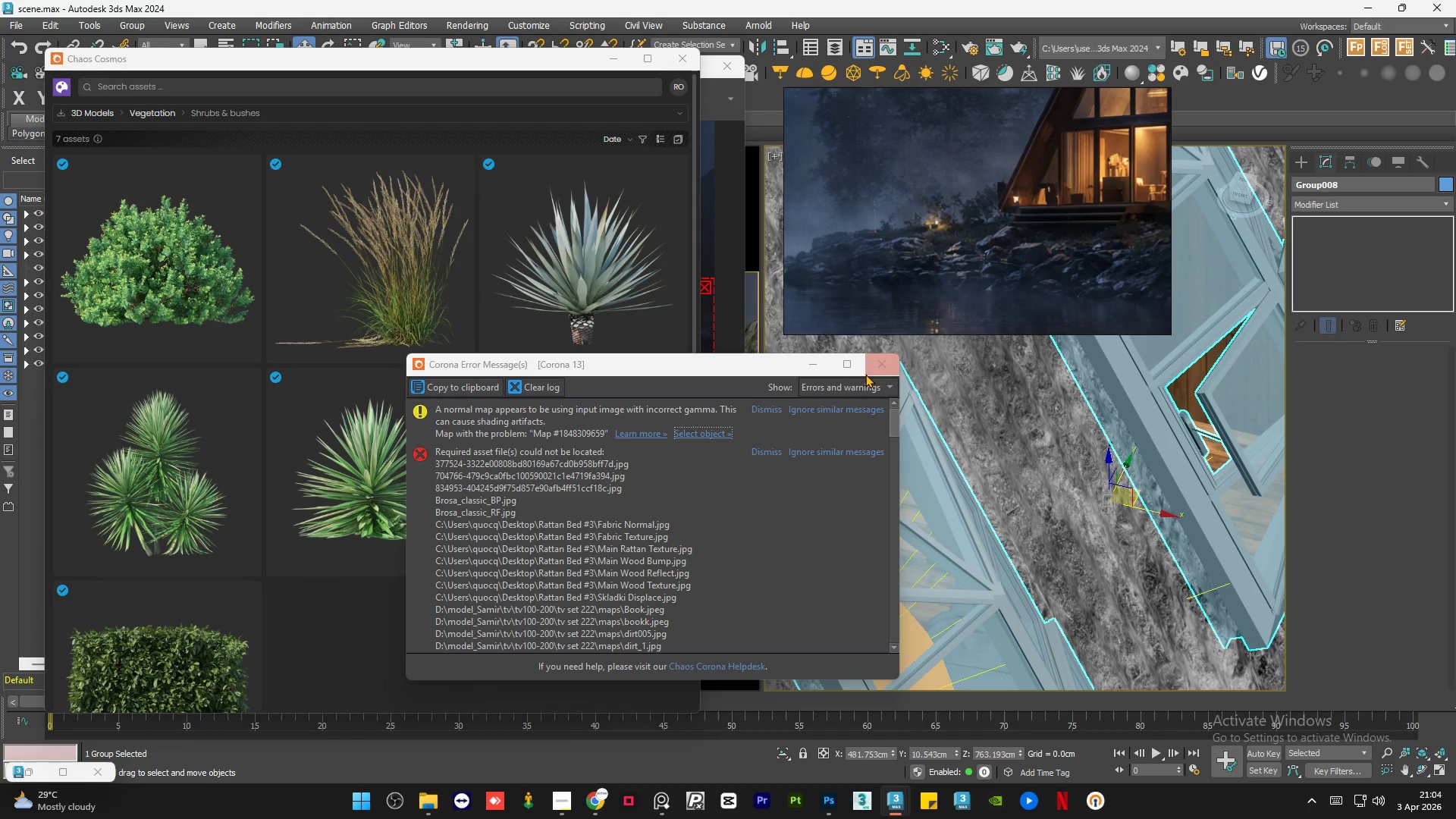 
left_click([879, 362])
 